 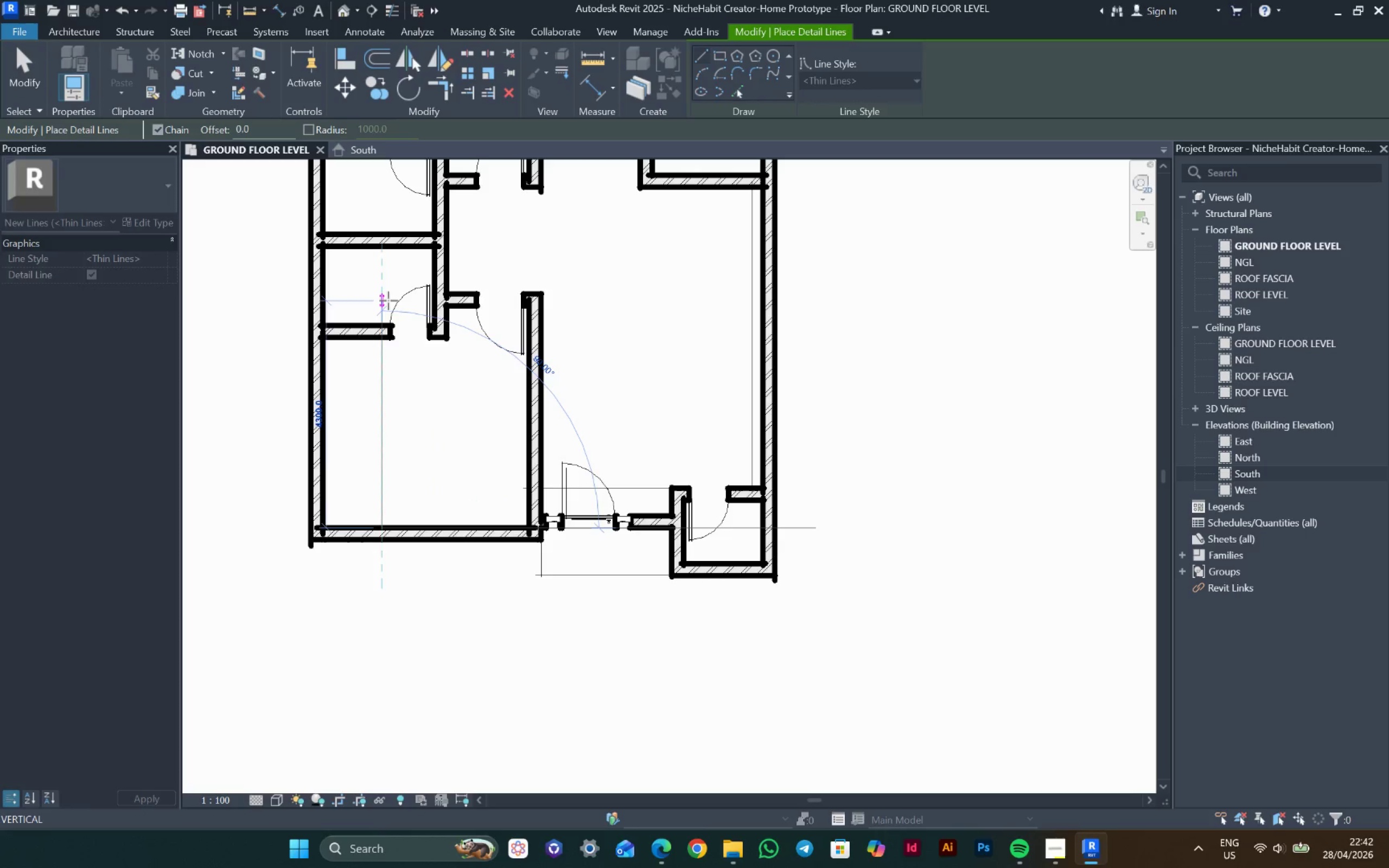 
scroll: coordinate [380, 339], scroll_direction: up, amount: 3.0
 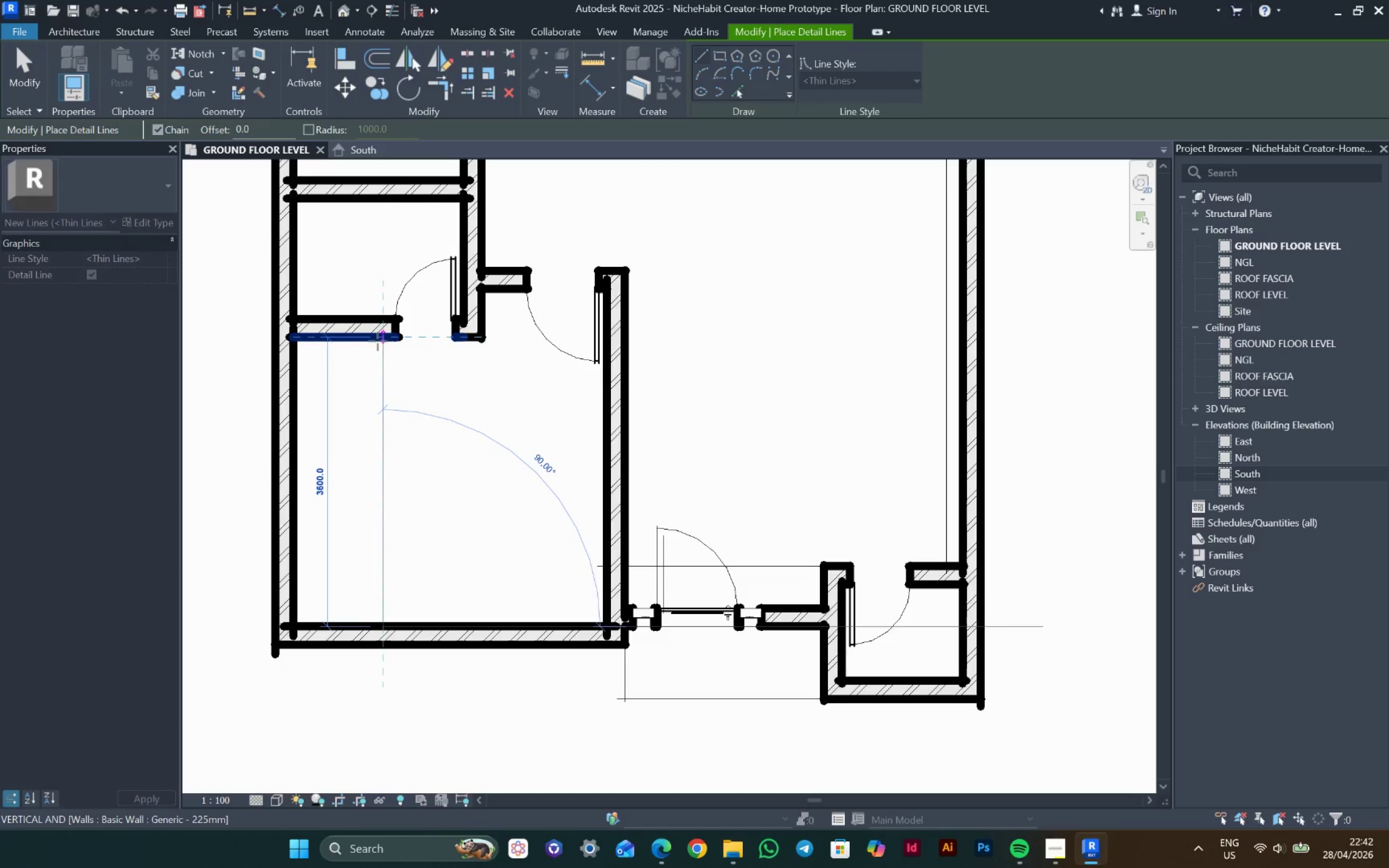 
key(Escape)
 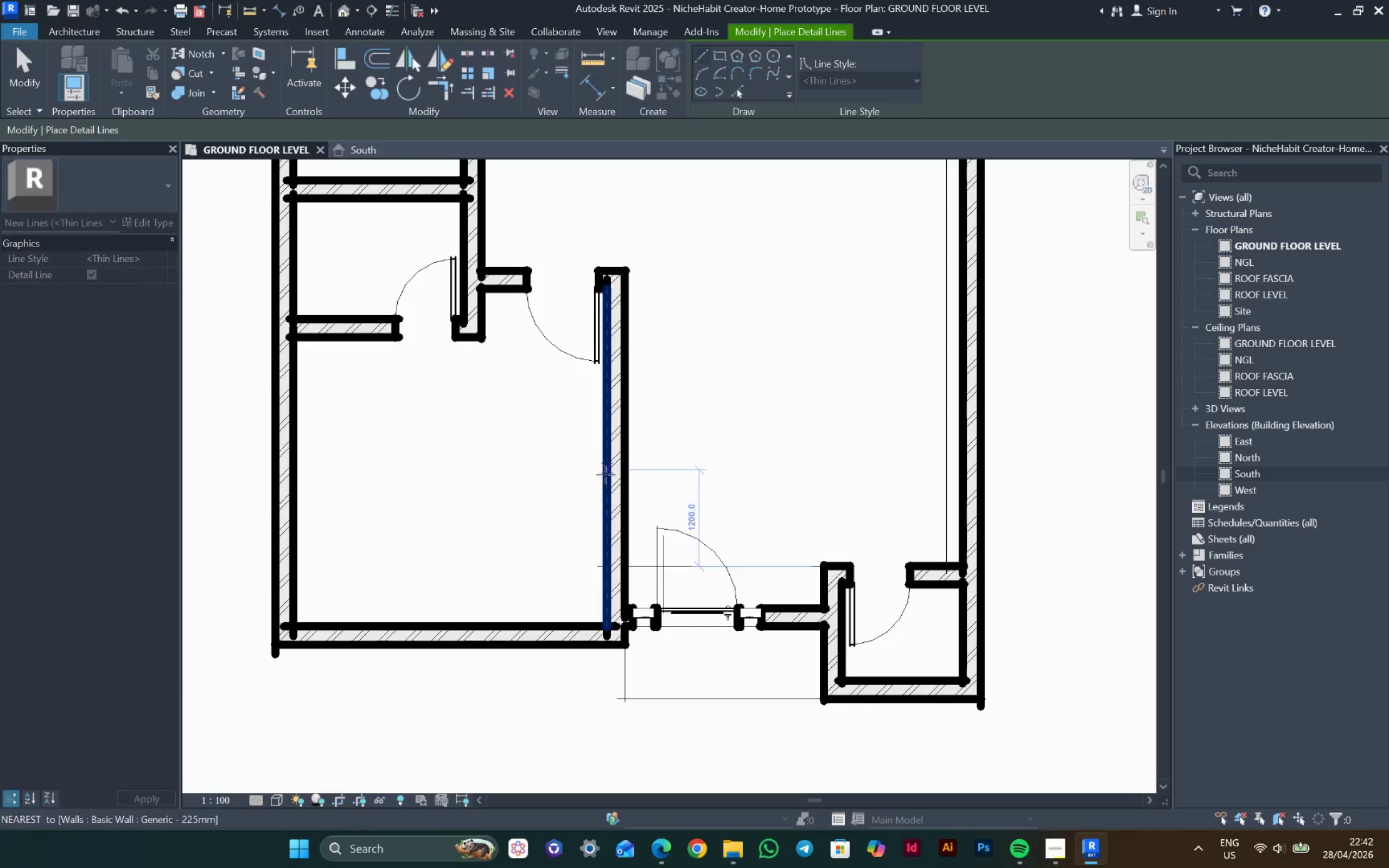 
key(Escape)
 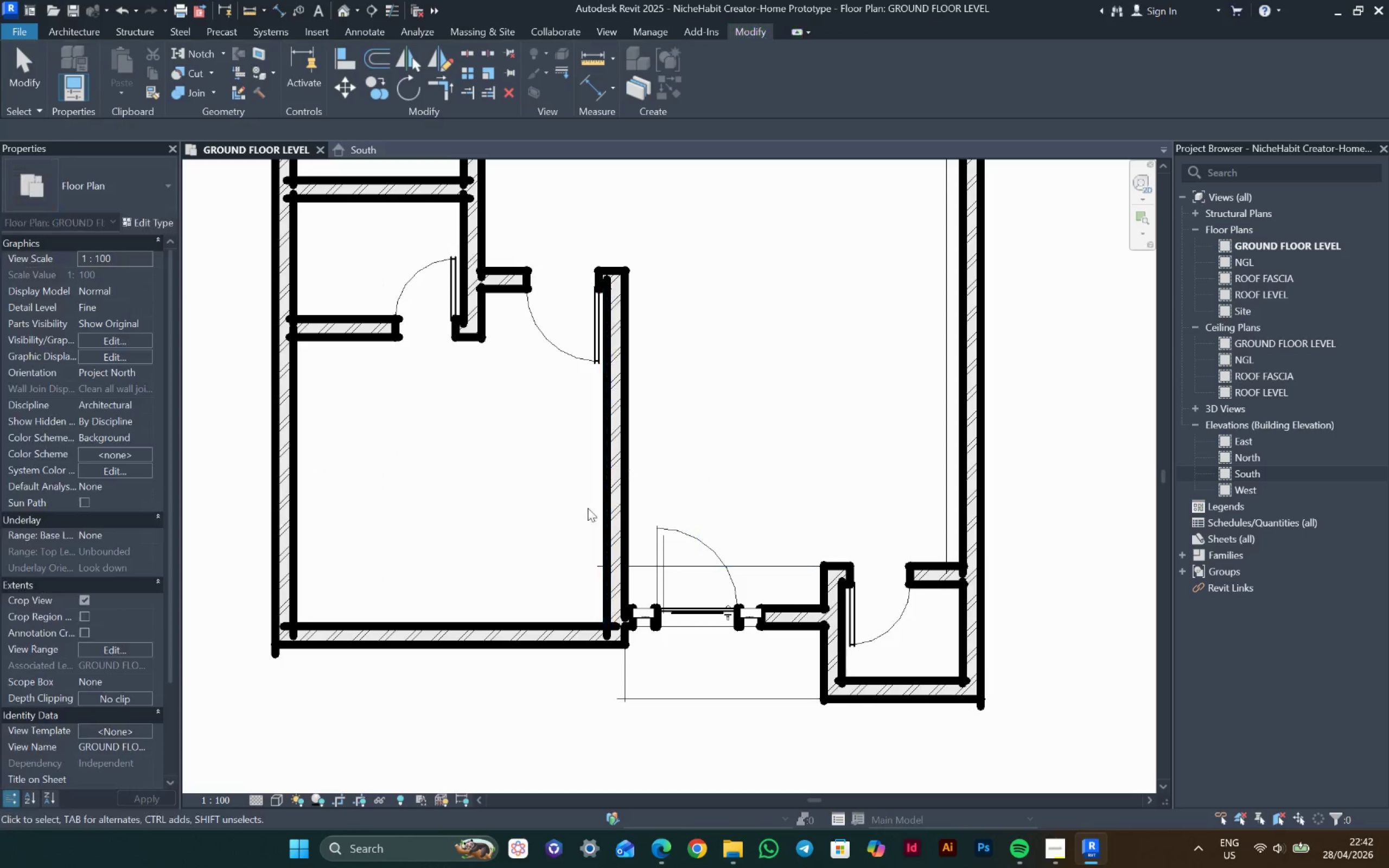 
key(Escape)
 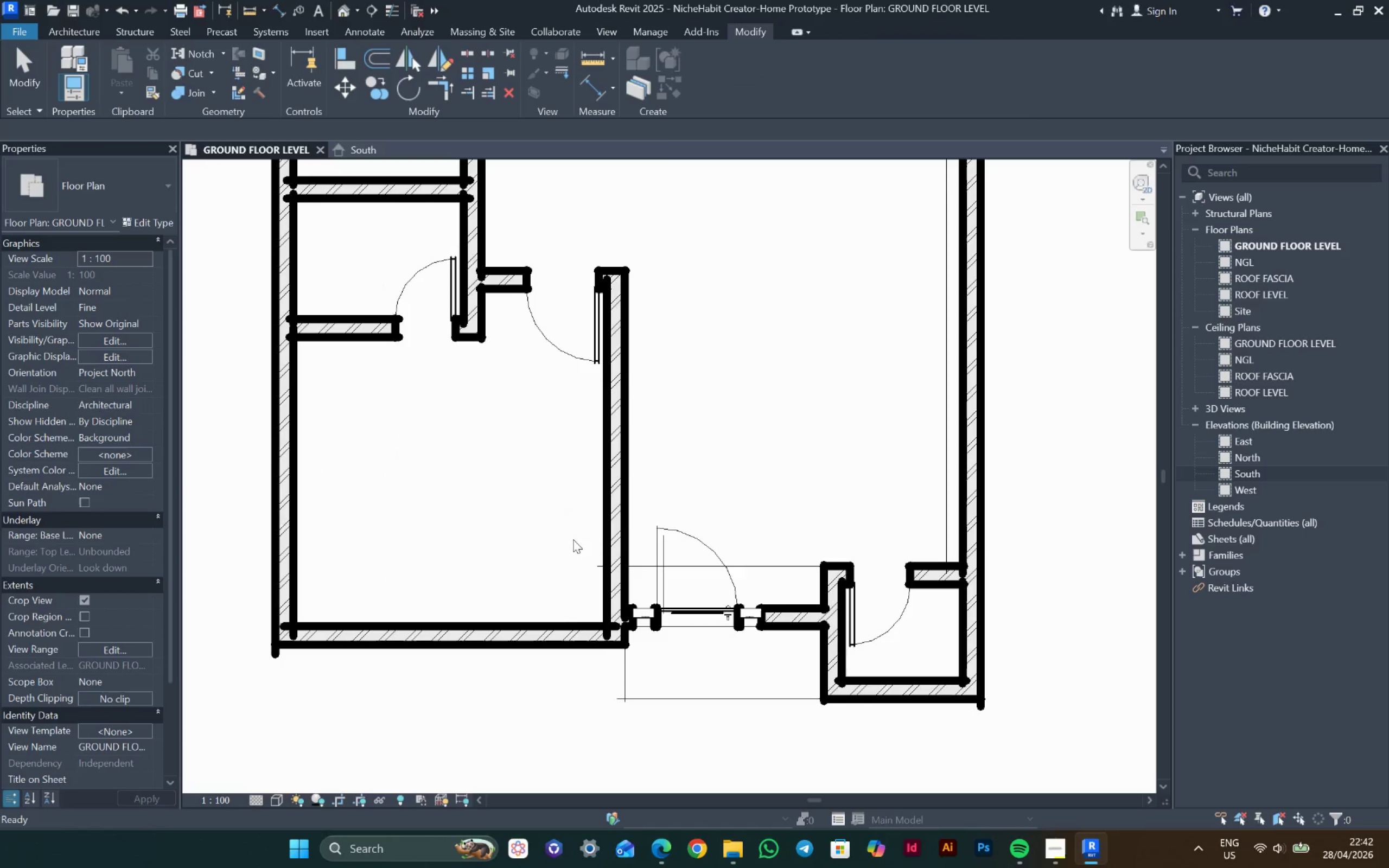 
key(Escape)
 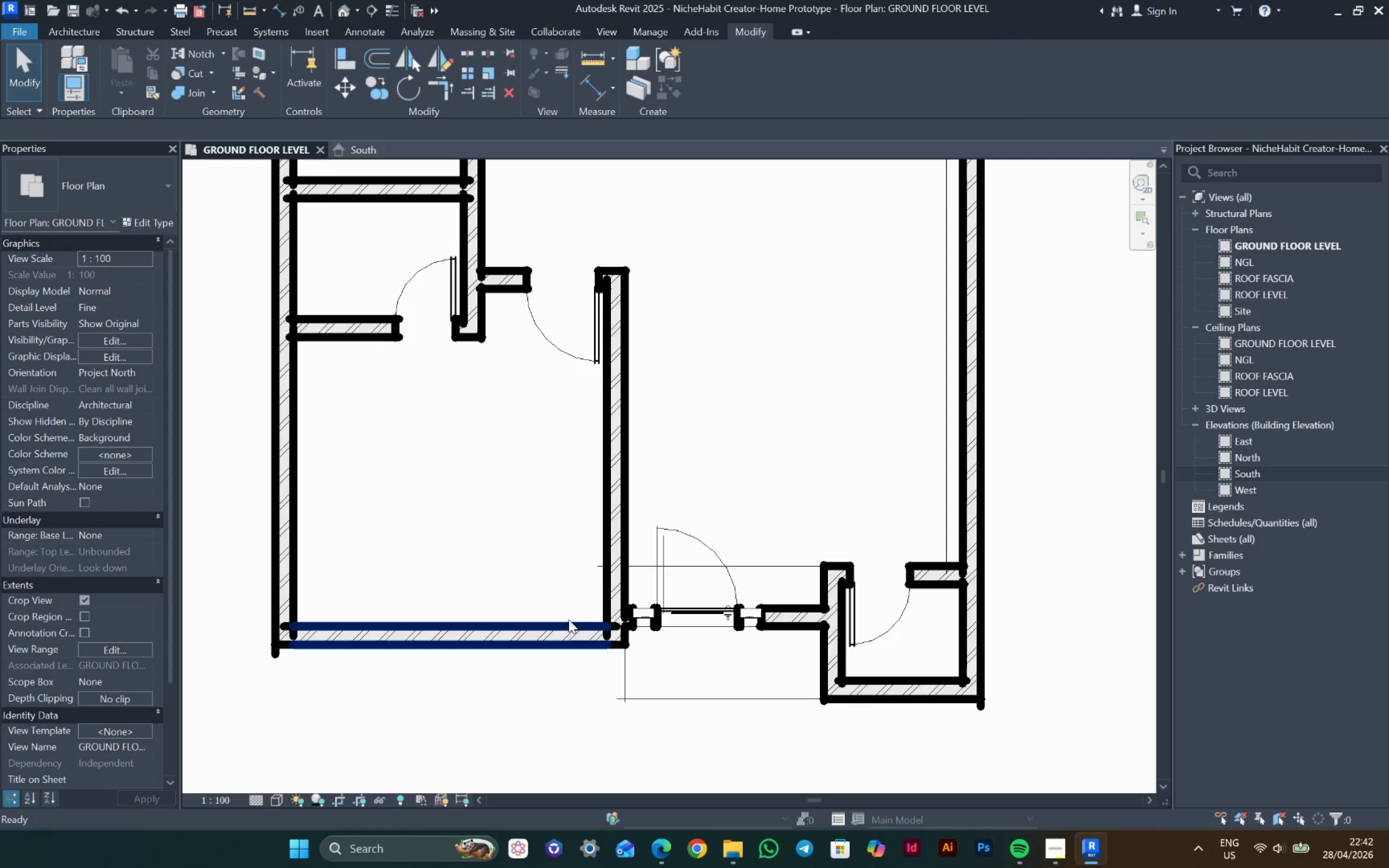 
key(Escape)
 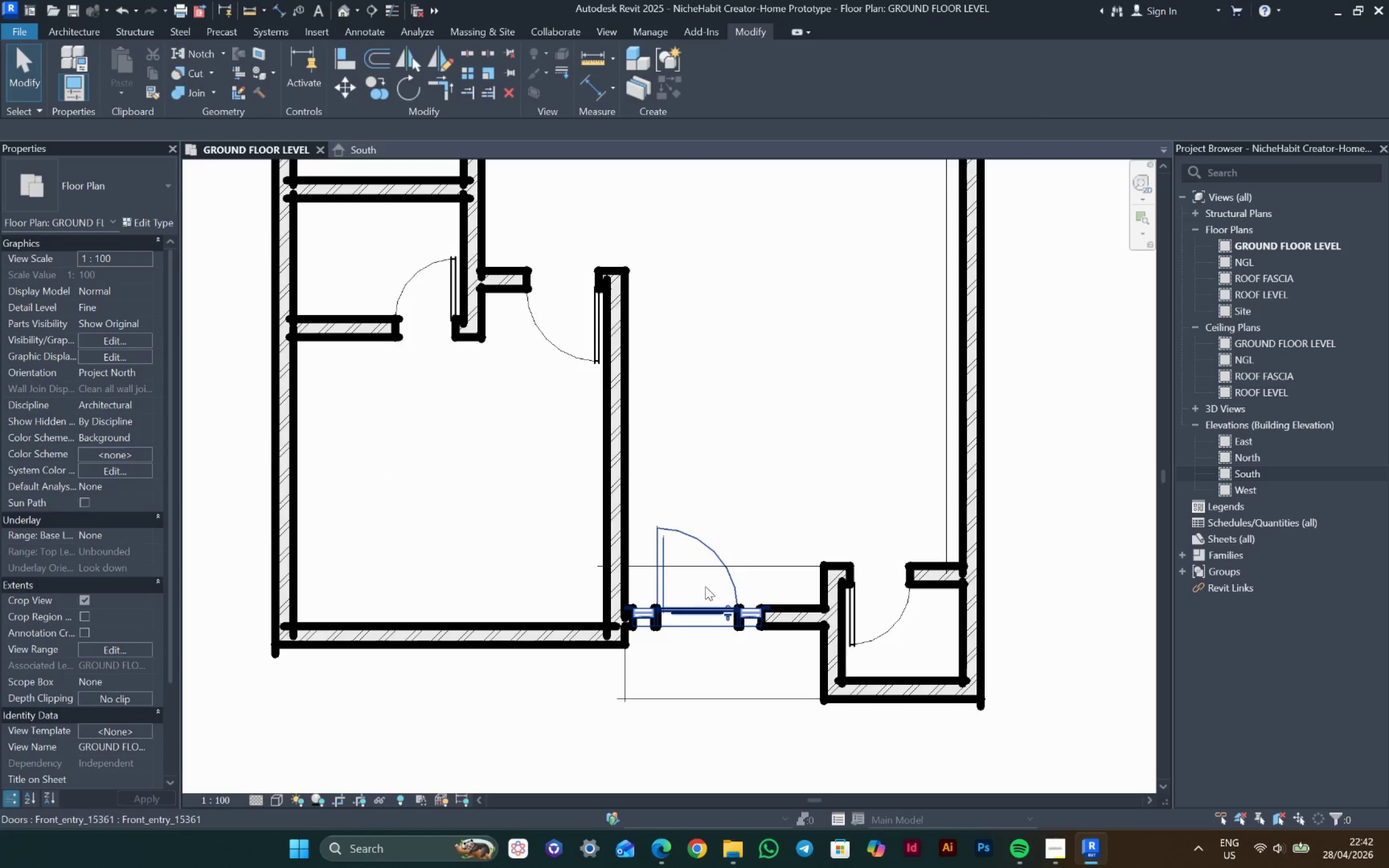 
key(Escape)
 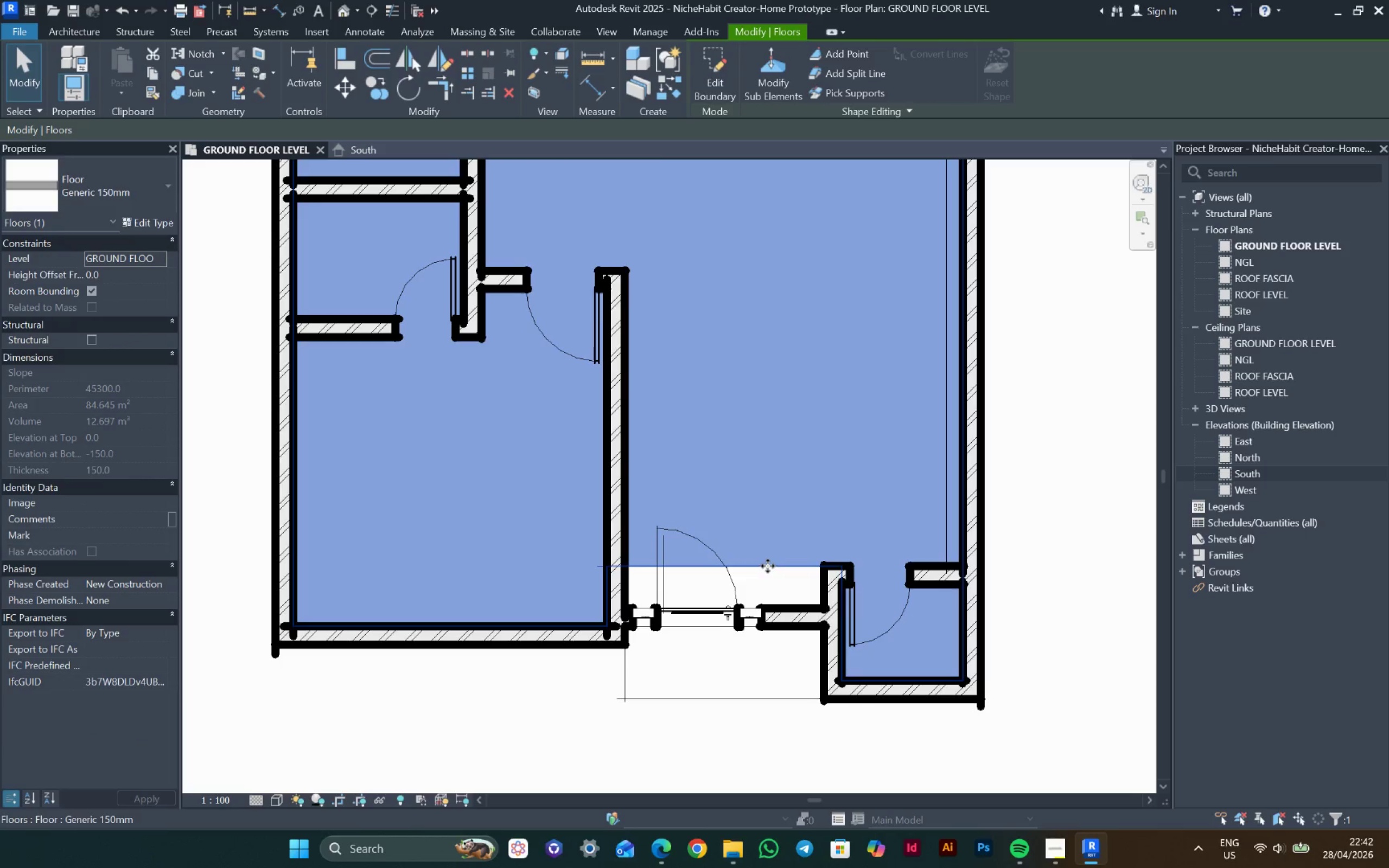 
double_click([768, 566])
 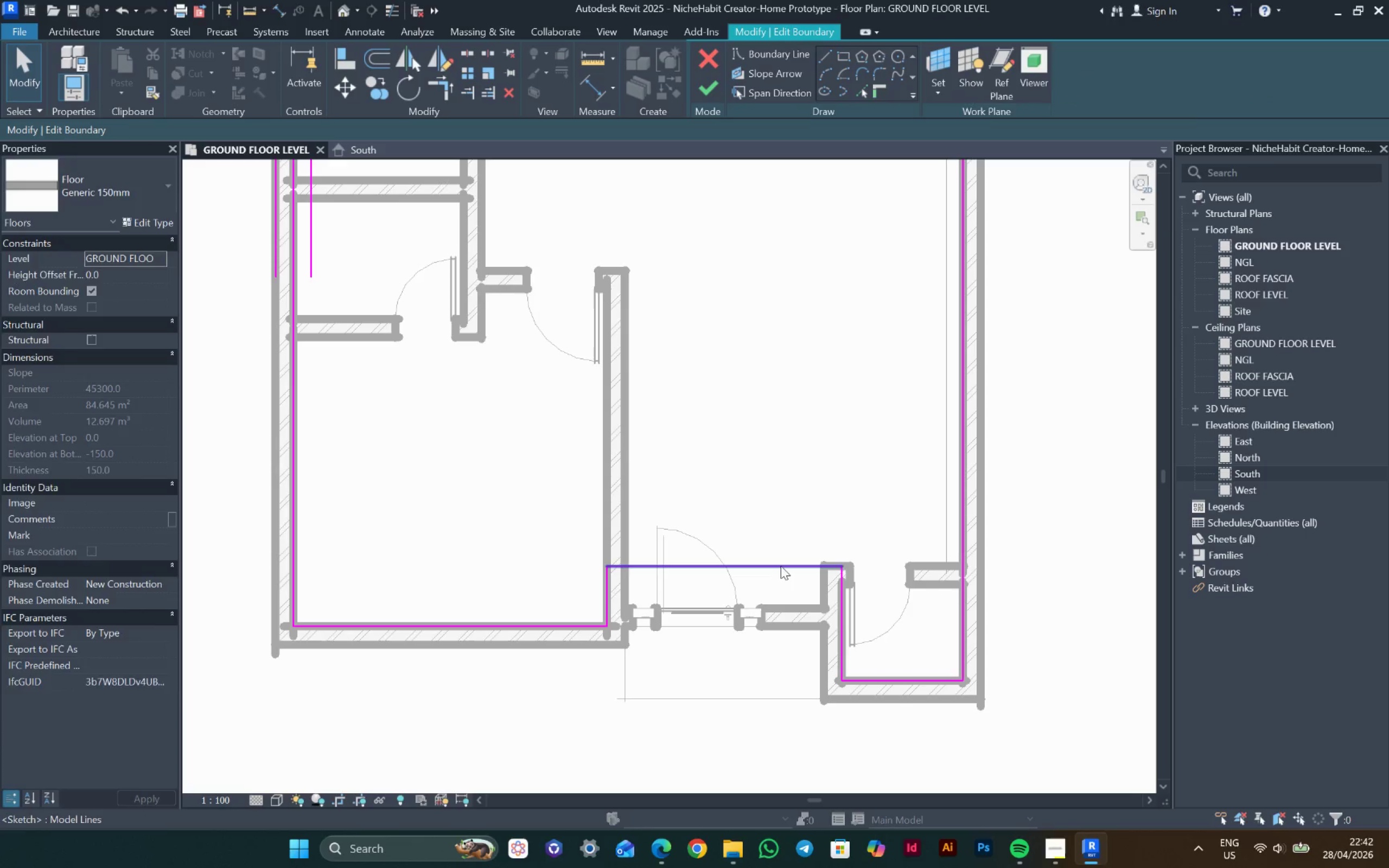 
left_click_drag(start_coordinate=[781, 565], to_coordinate=[777, 602])
 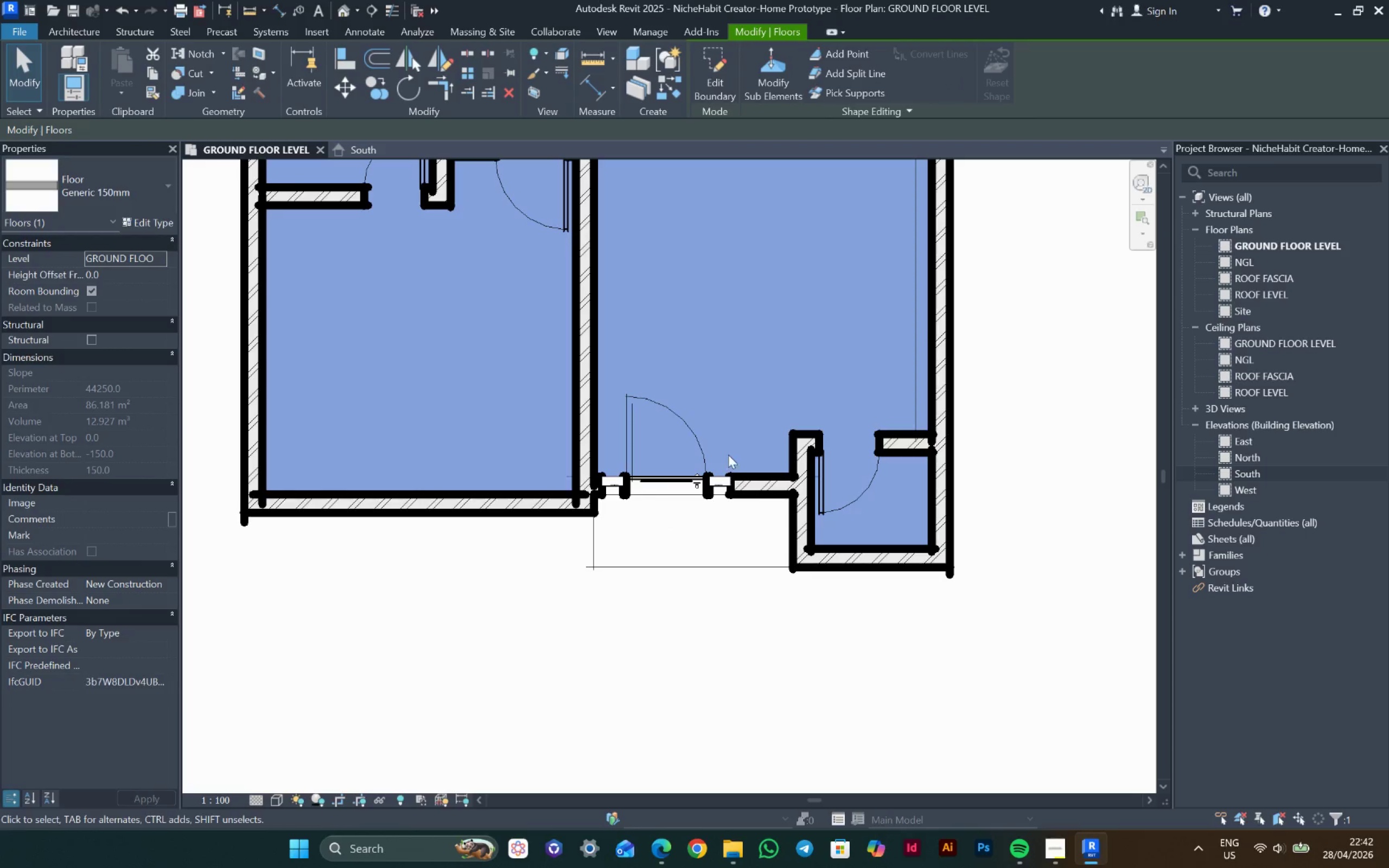 
left_click([673, 566])
 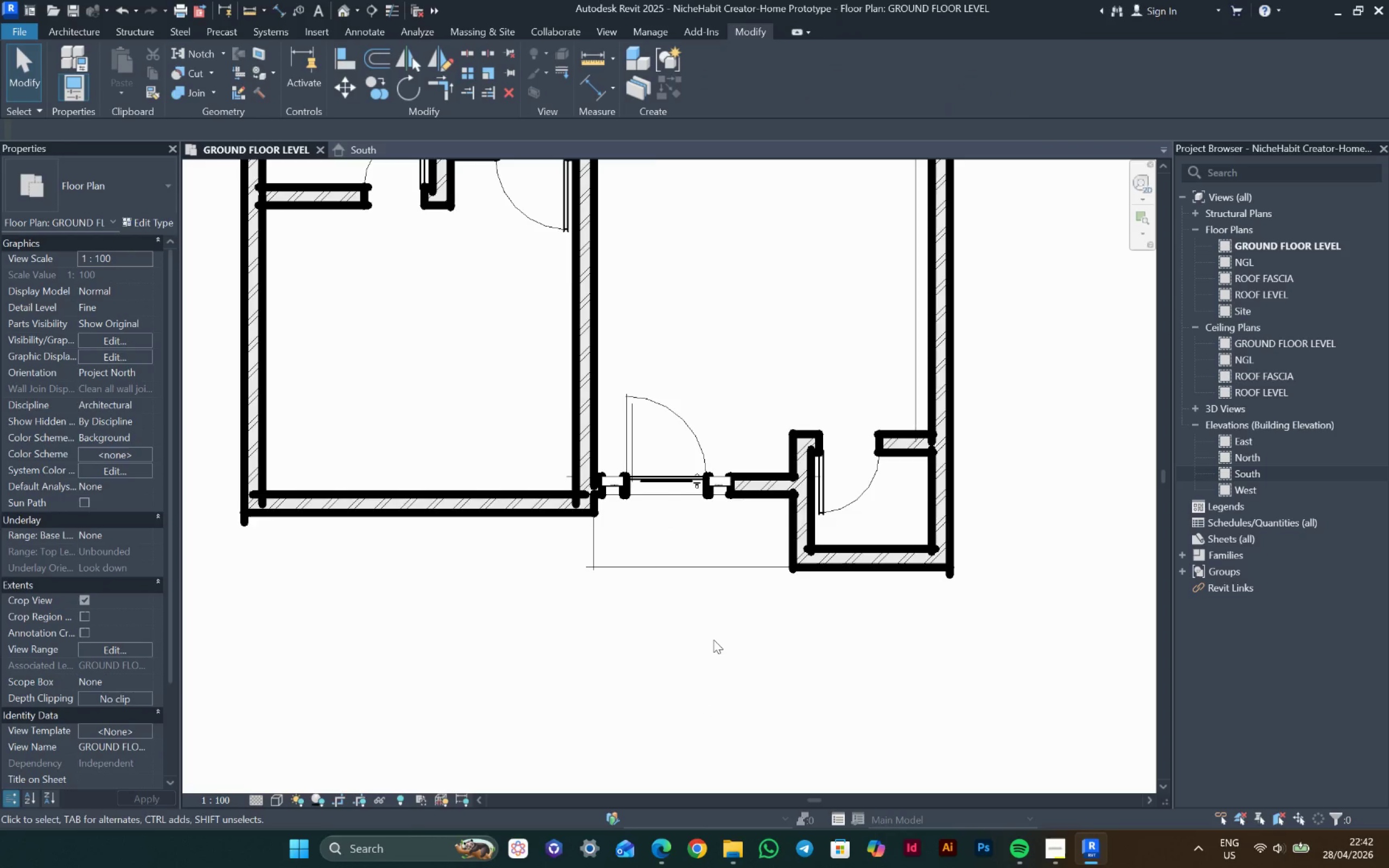 
scroll: coordinate [714, 640], scroll_direction: down, amount: 6.0
 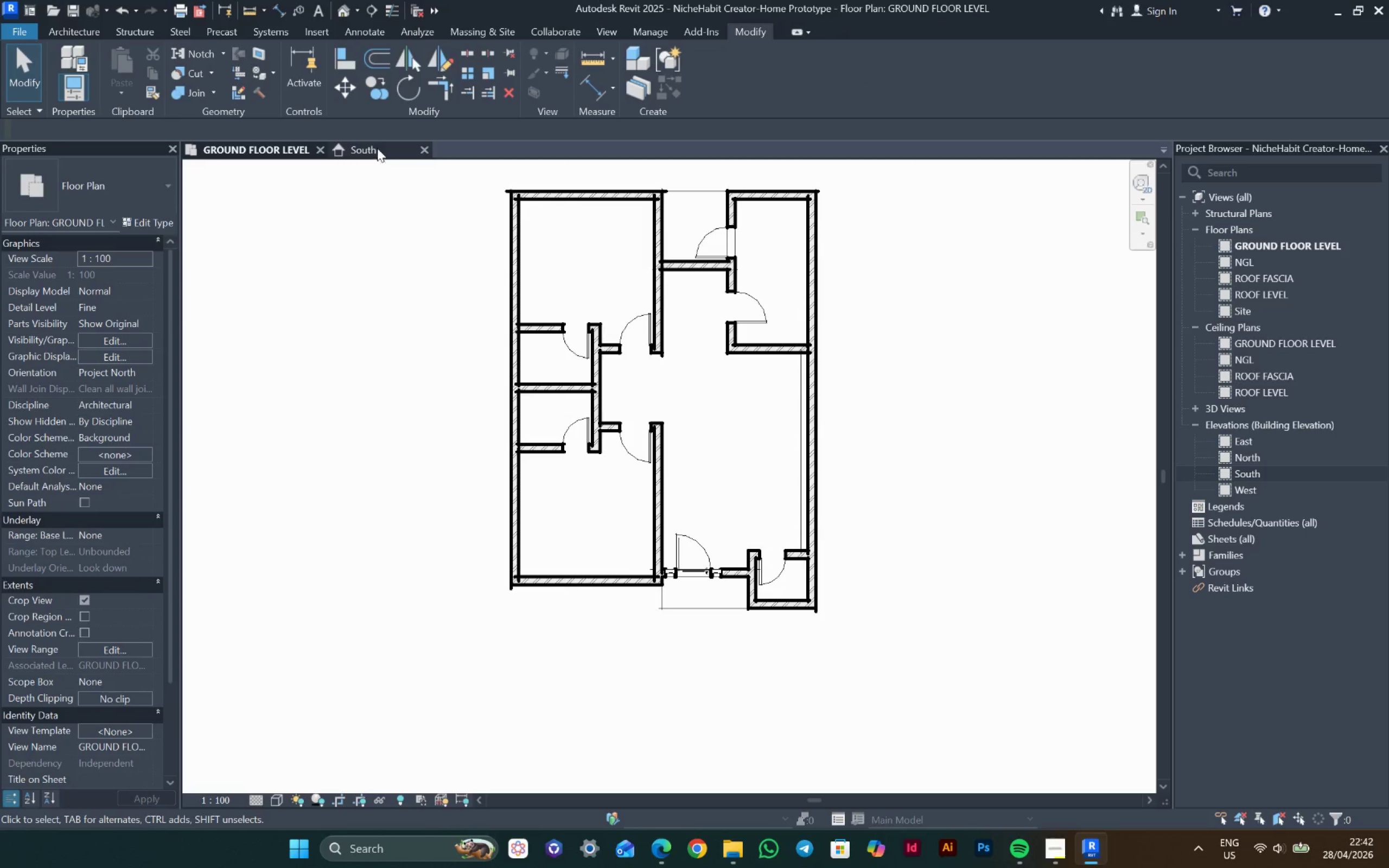 
left_click([337, 11])
 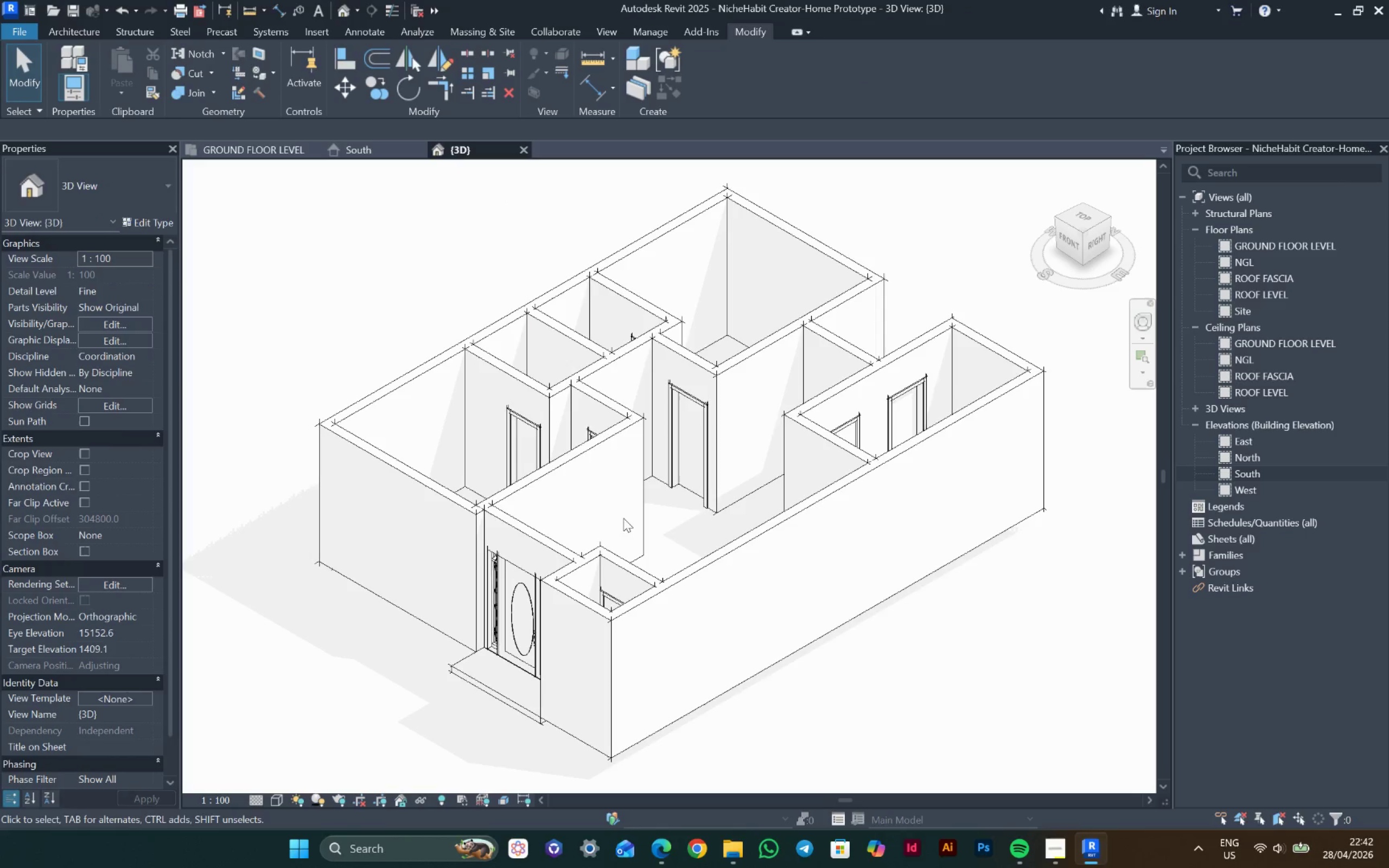 
hold_key(key=ShiftLeft, duration=2.45)
 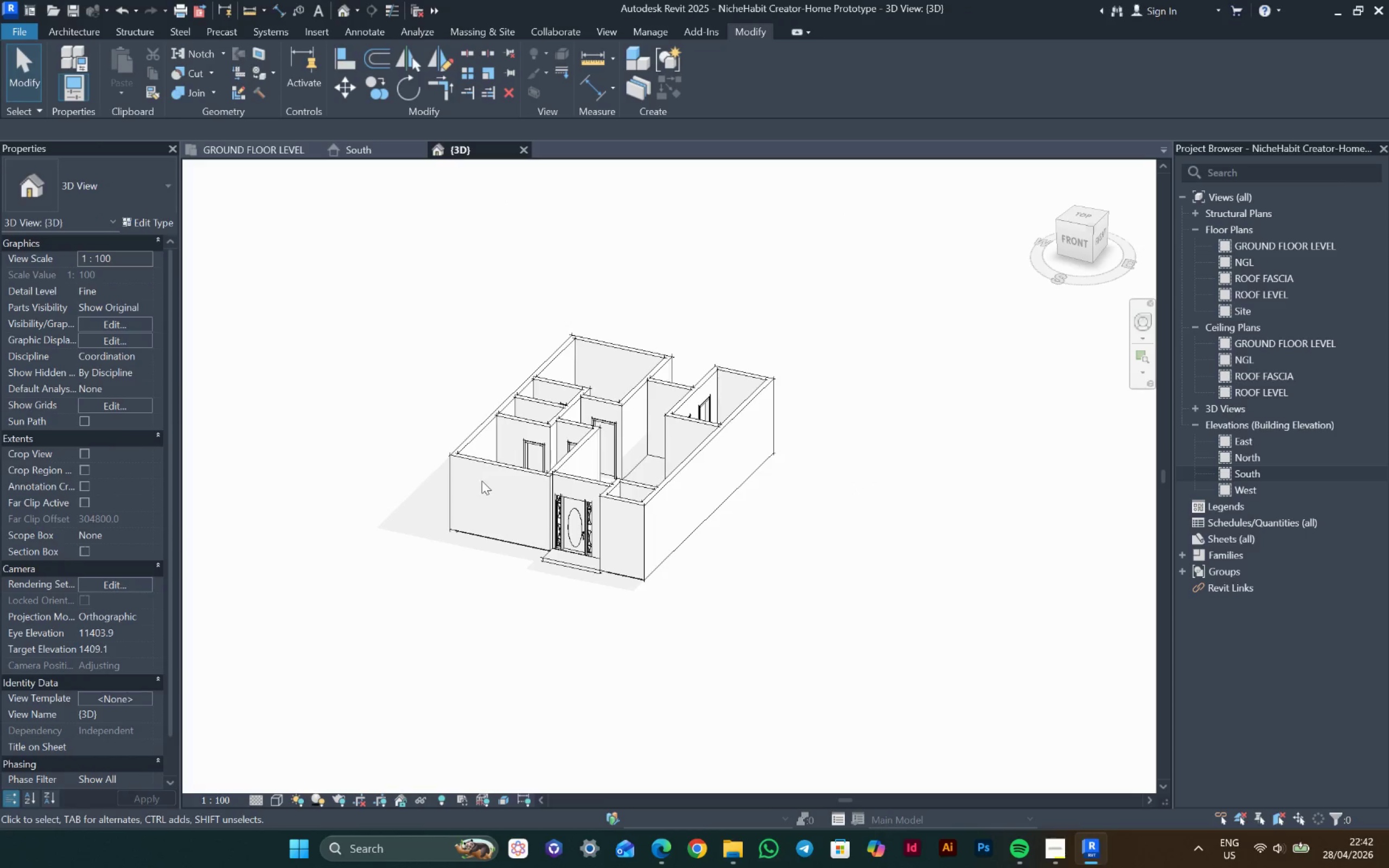 
scroll: coordinate [548, 443], scroll_direction: down, amount: 5.0
 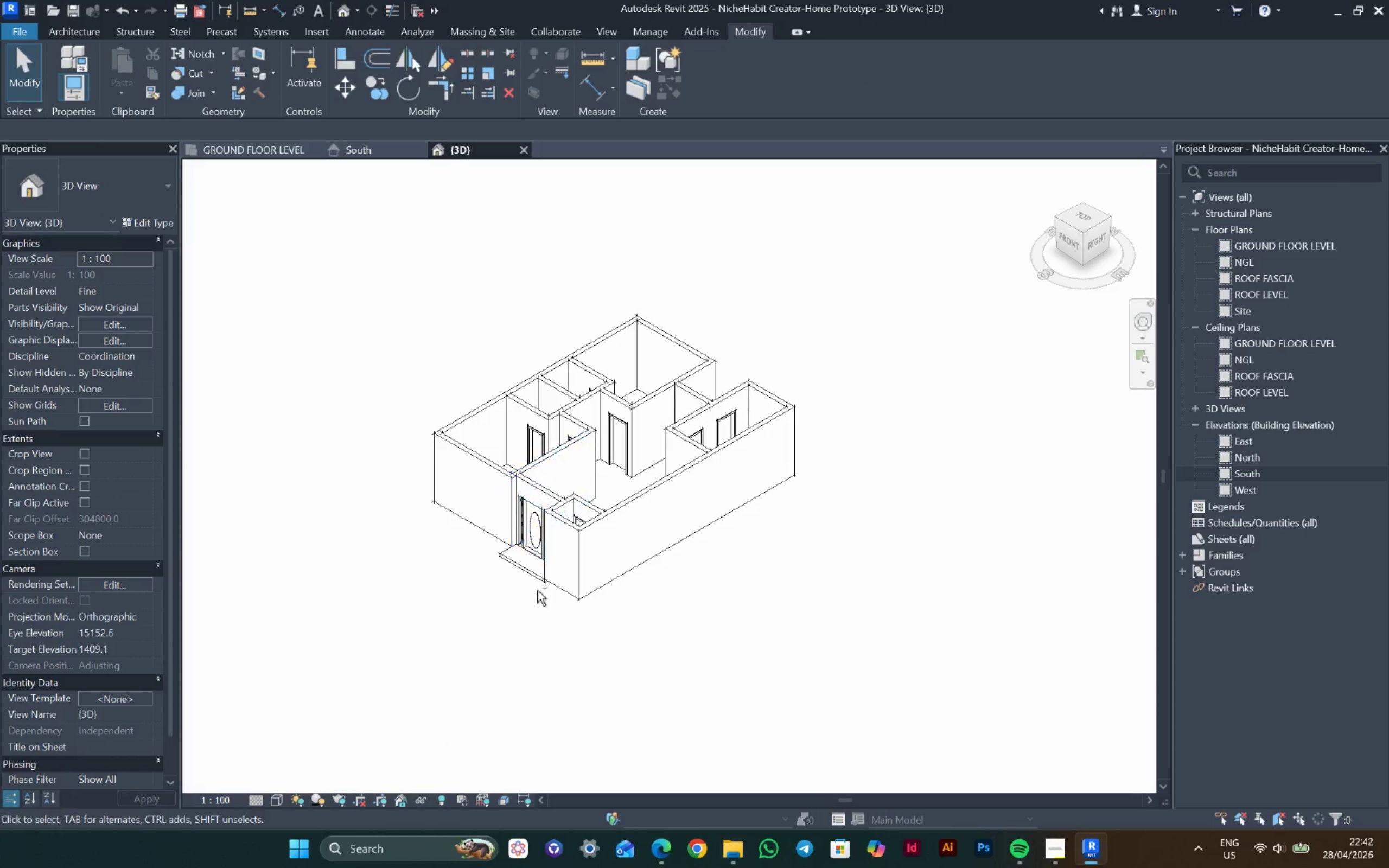 
hold_key(key=Tab, duration=0.75)
 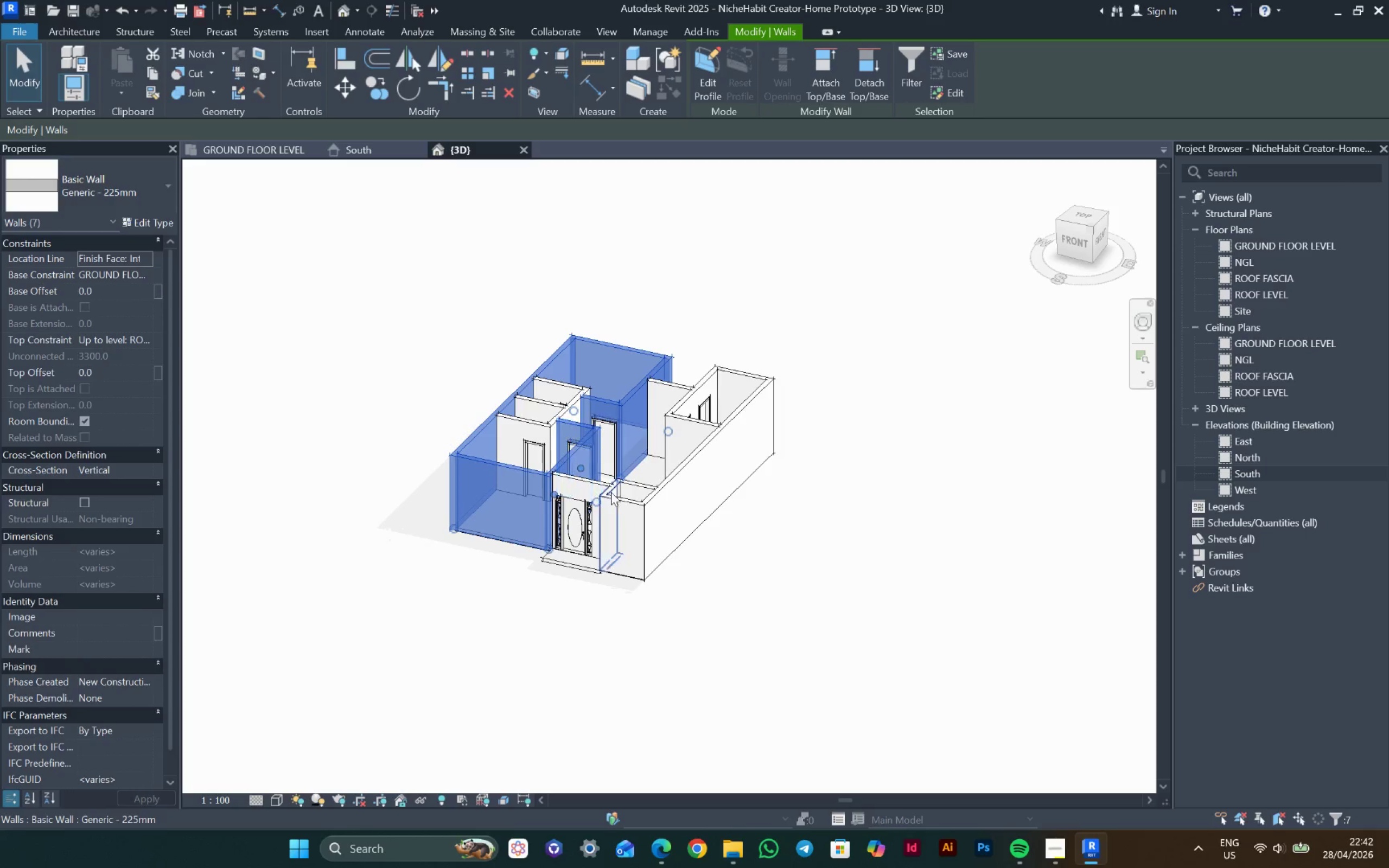 
left_click([493, 457])
 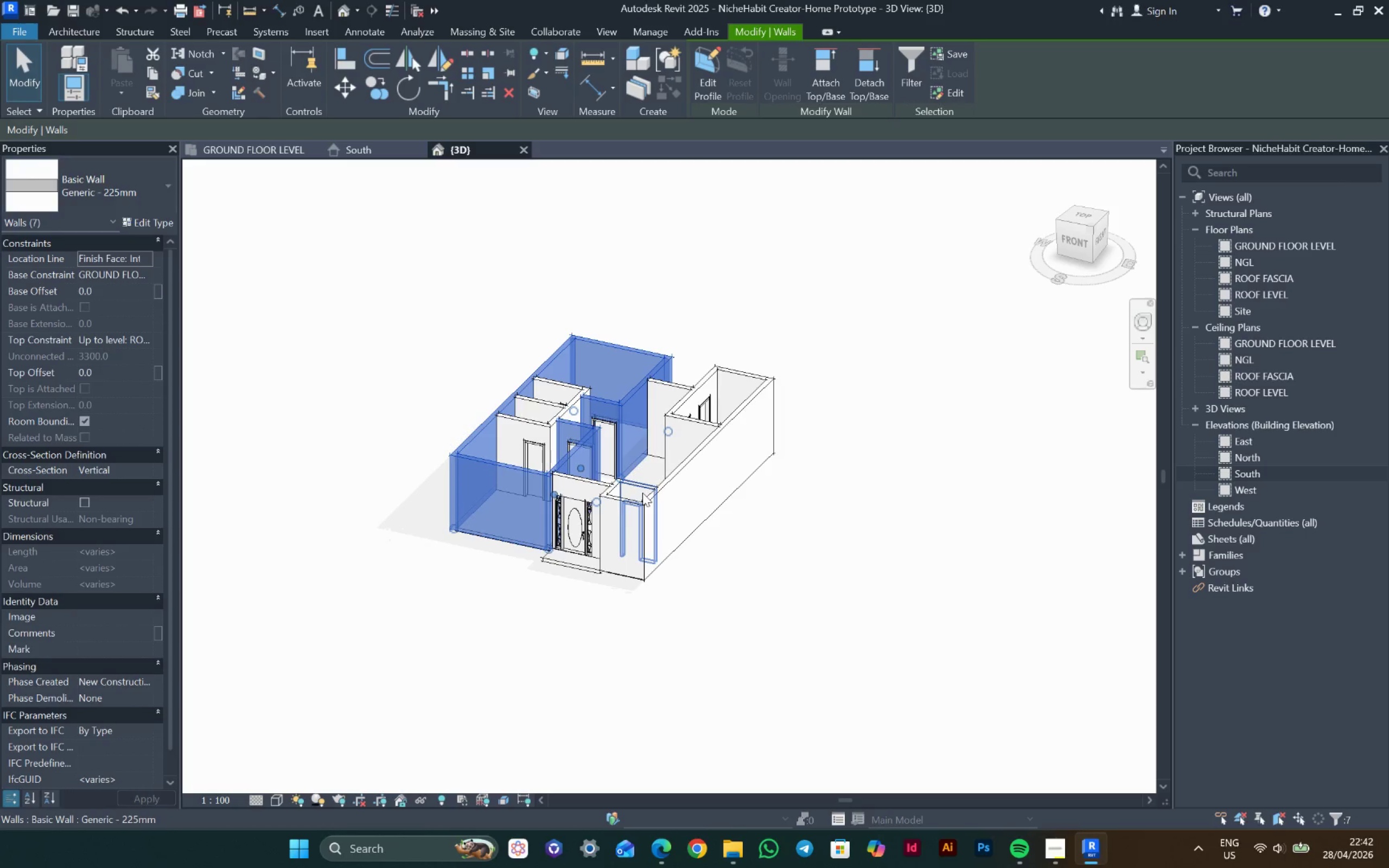 
hold_key(key=ControlLeft, duration=1.75)
 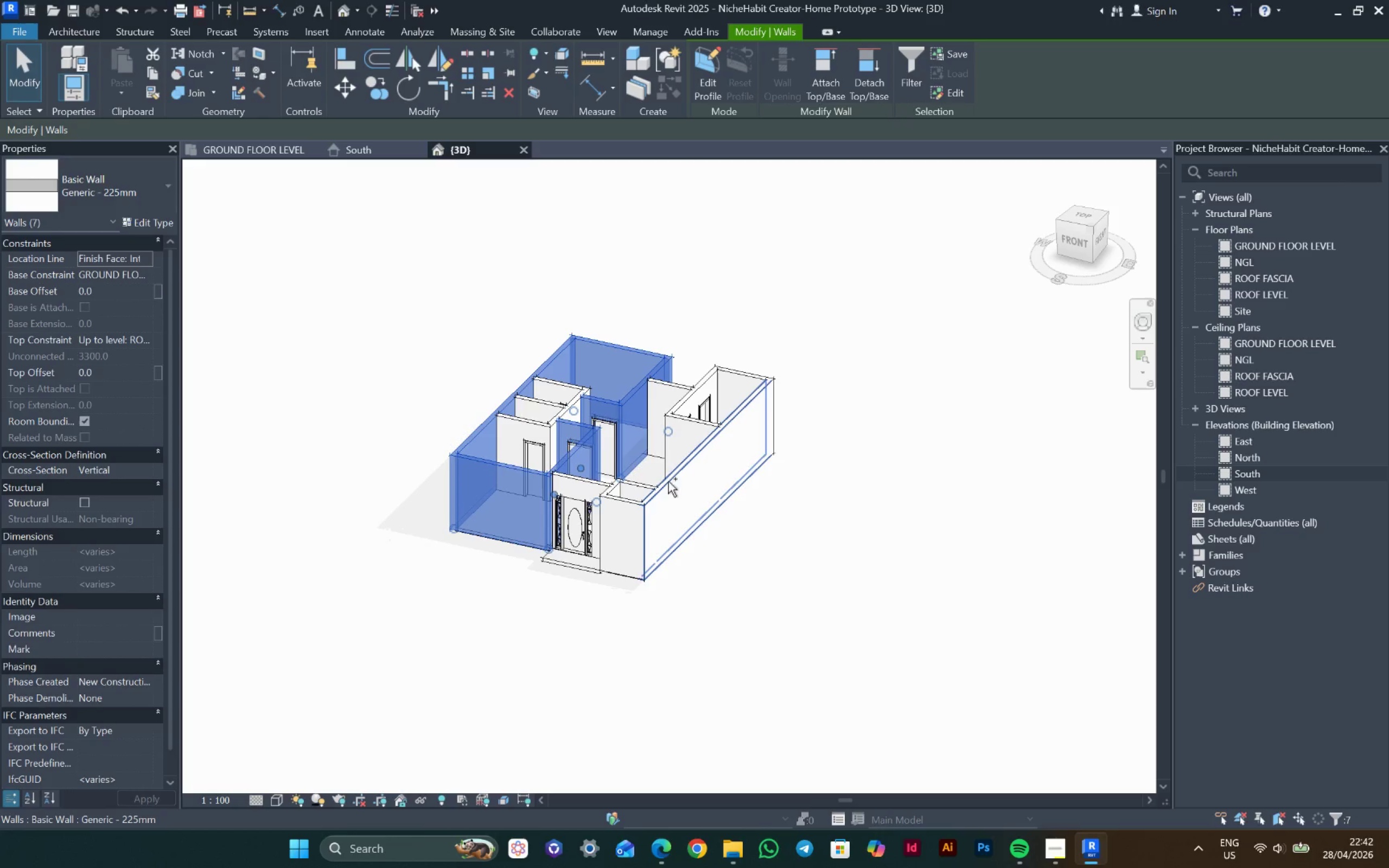 
hold_key(key=ControlLeft, duration=0.69)
 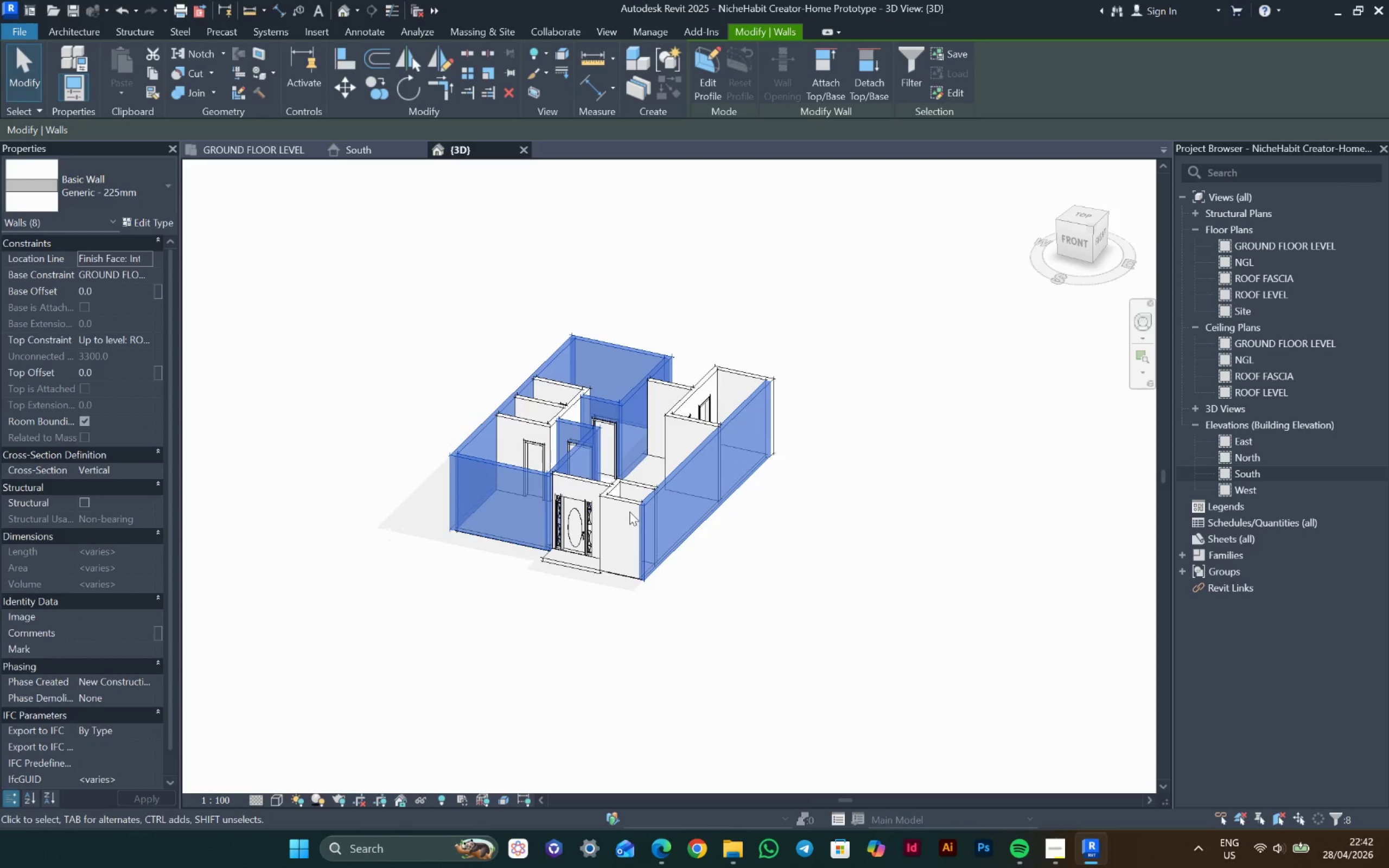 
hold_key(key=ControlLeft, duration=0.53)
left_click([629, 503])
 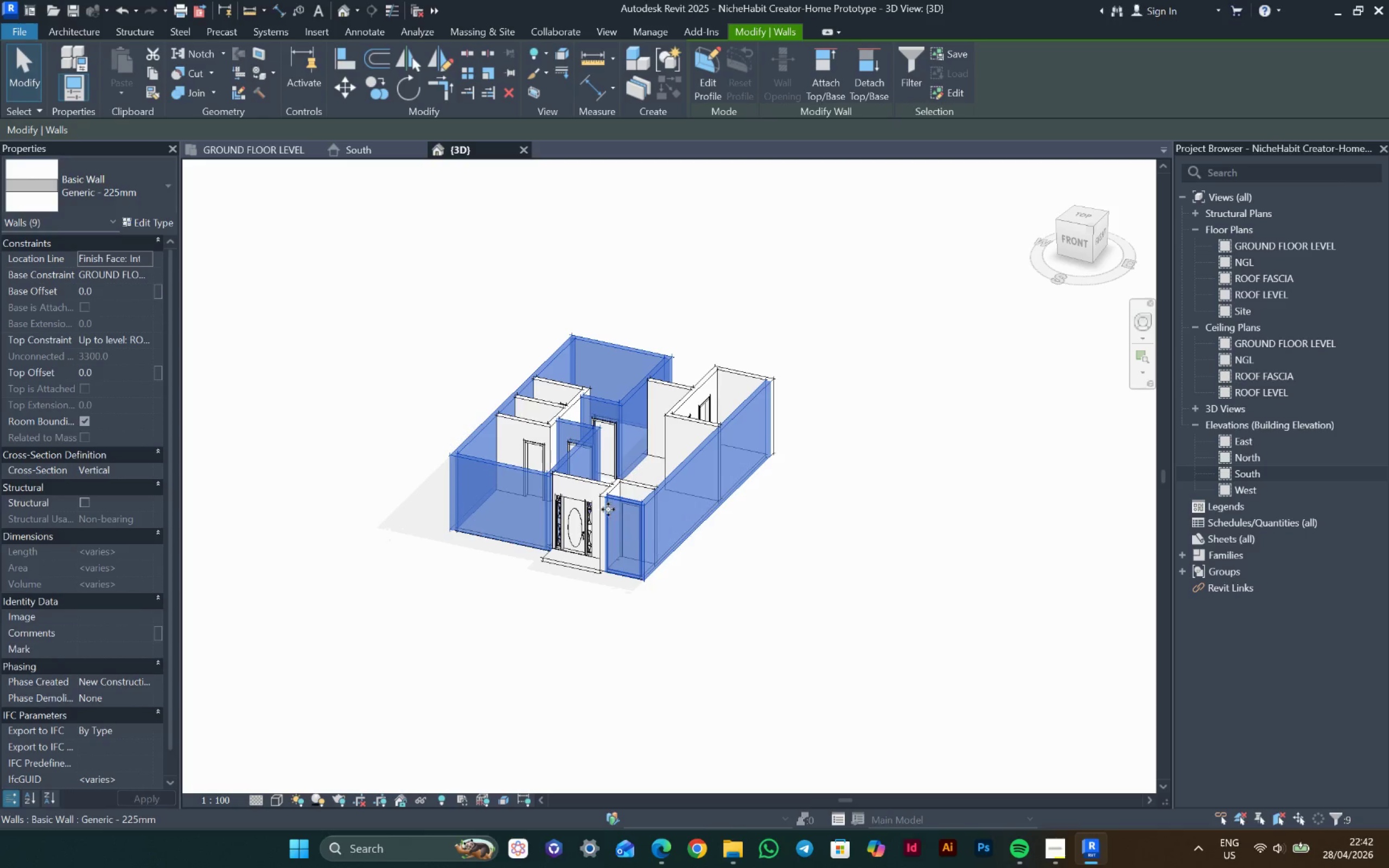 
key(Alt+AltLeft)
 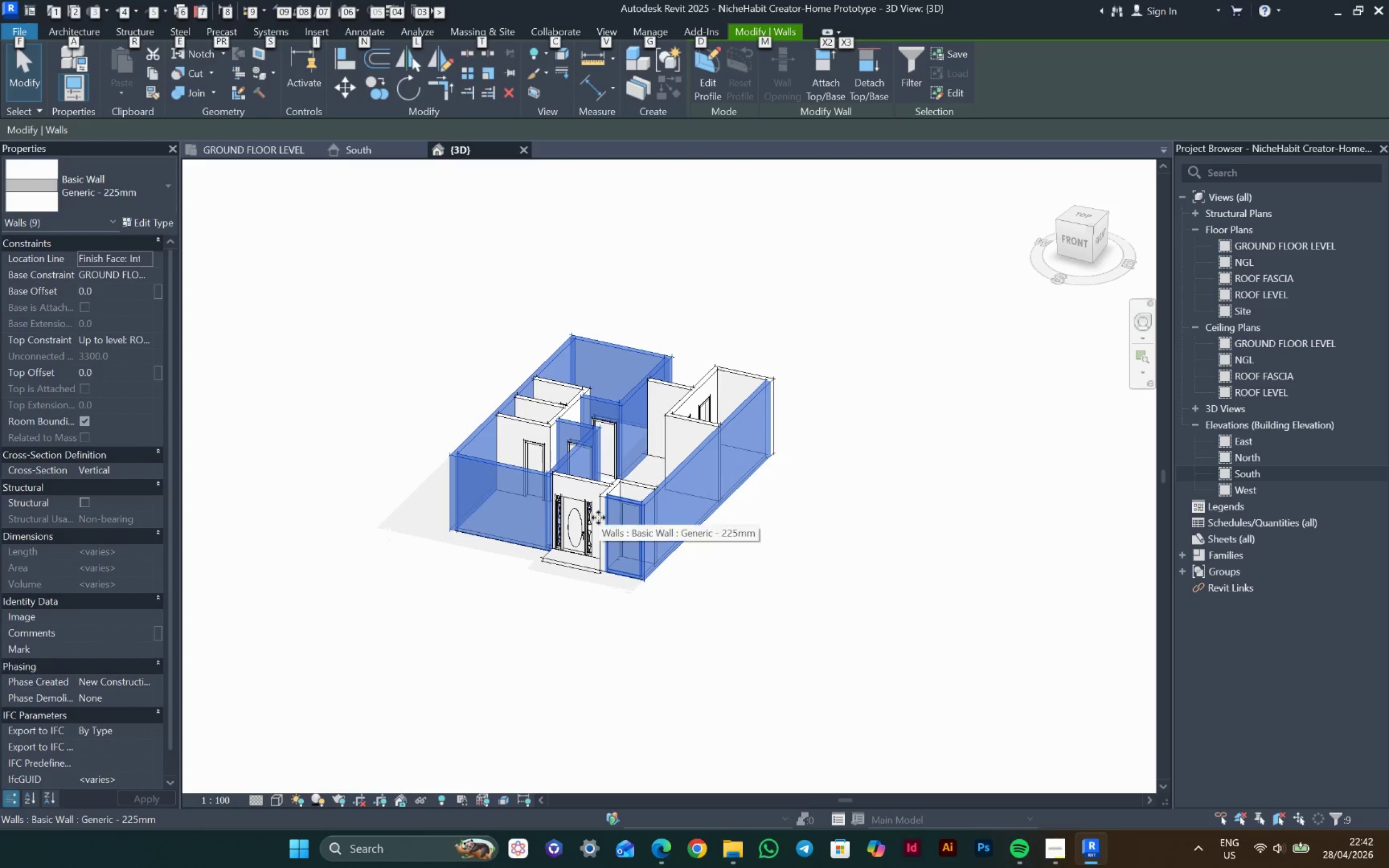 
key(Alt+AltLeft)
 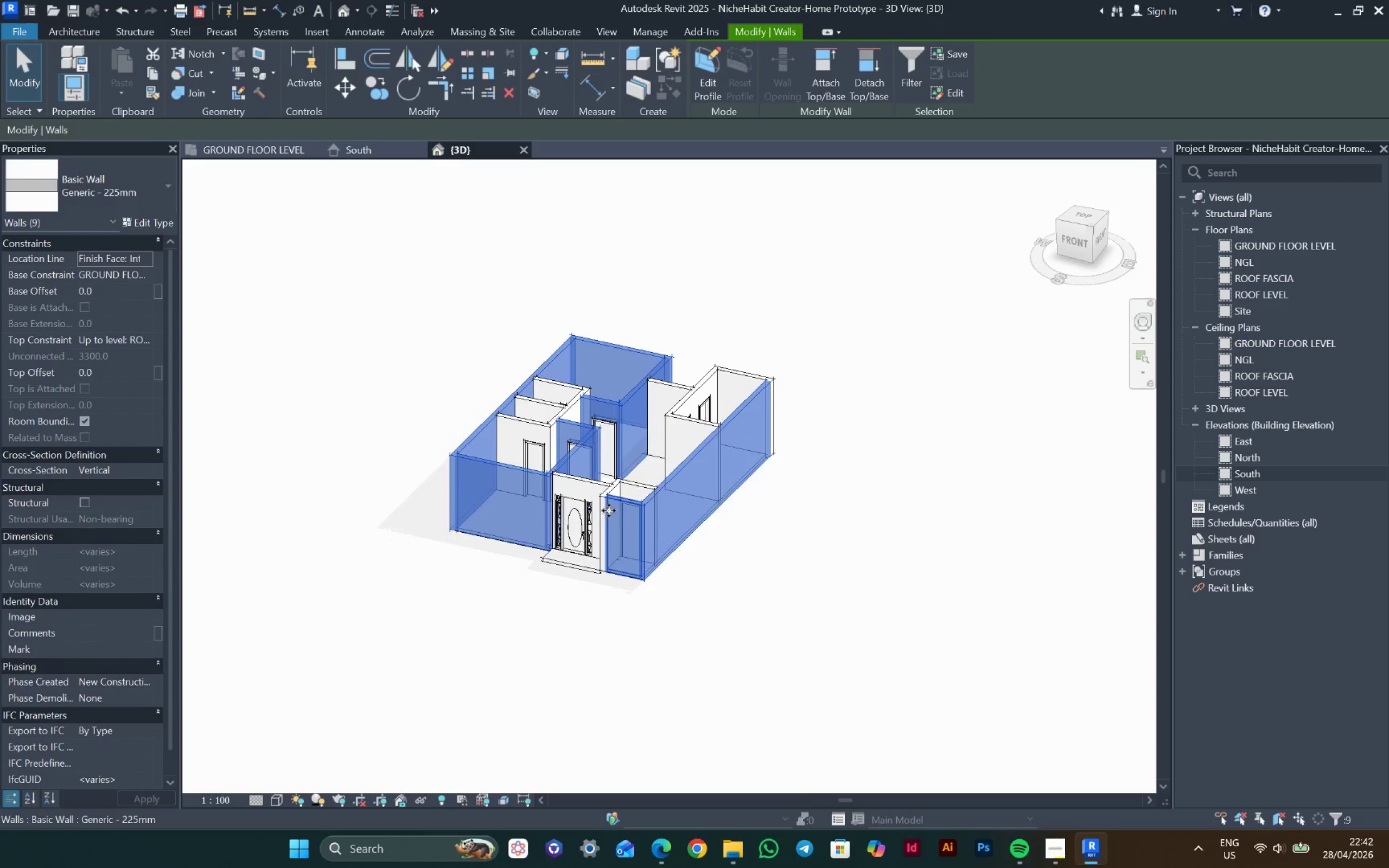 
hold_key(key=ControlLeft, duration=1.03)
 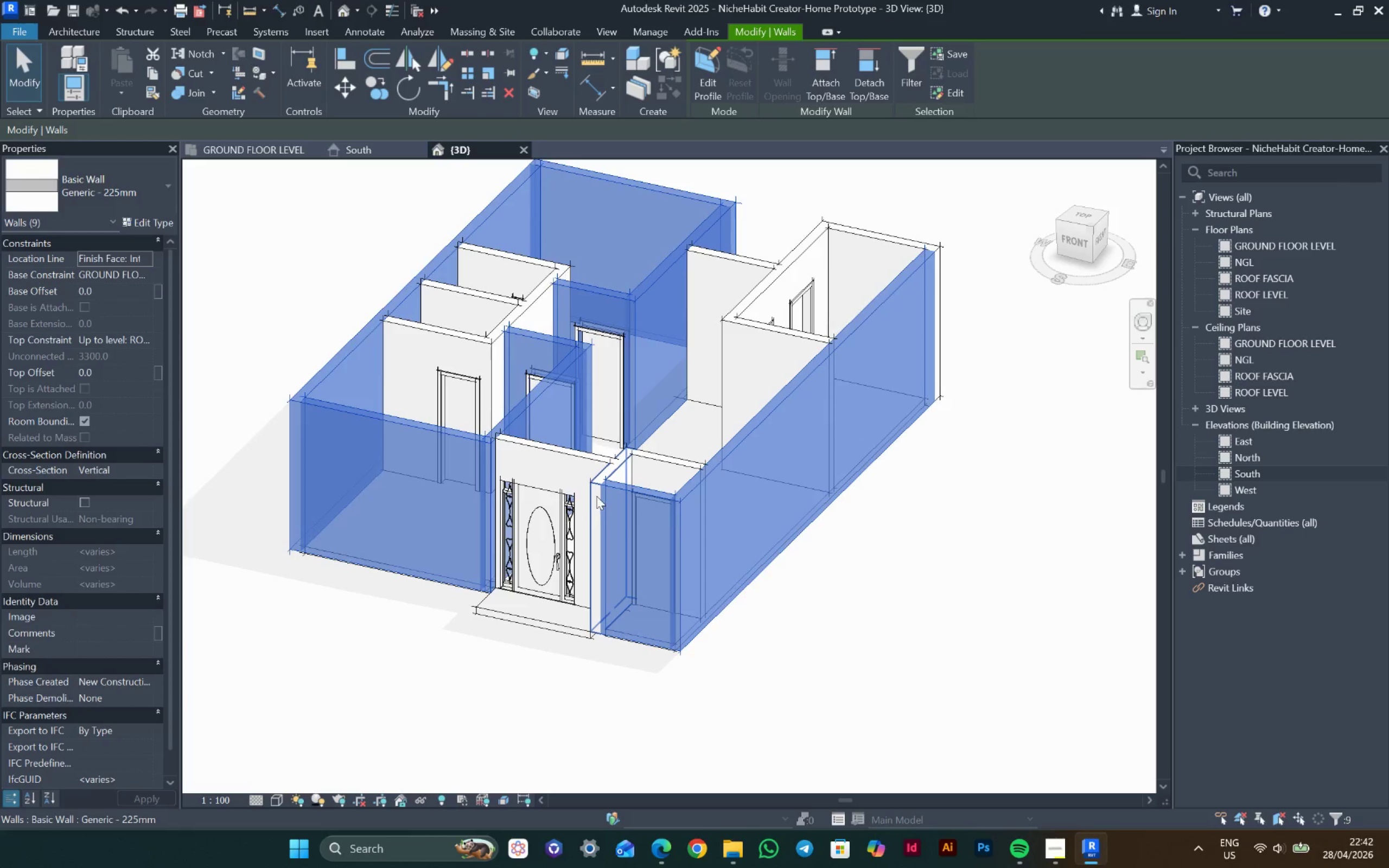 
scroll: coordinate [609, 509], scroll_direction: up, amount: 5.0
 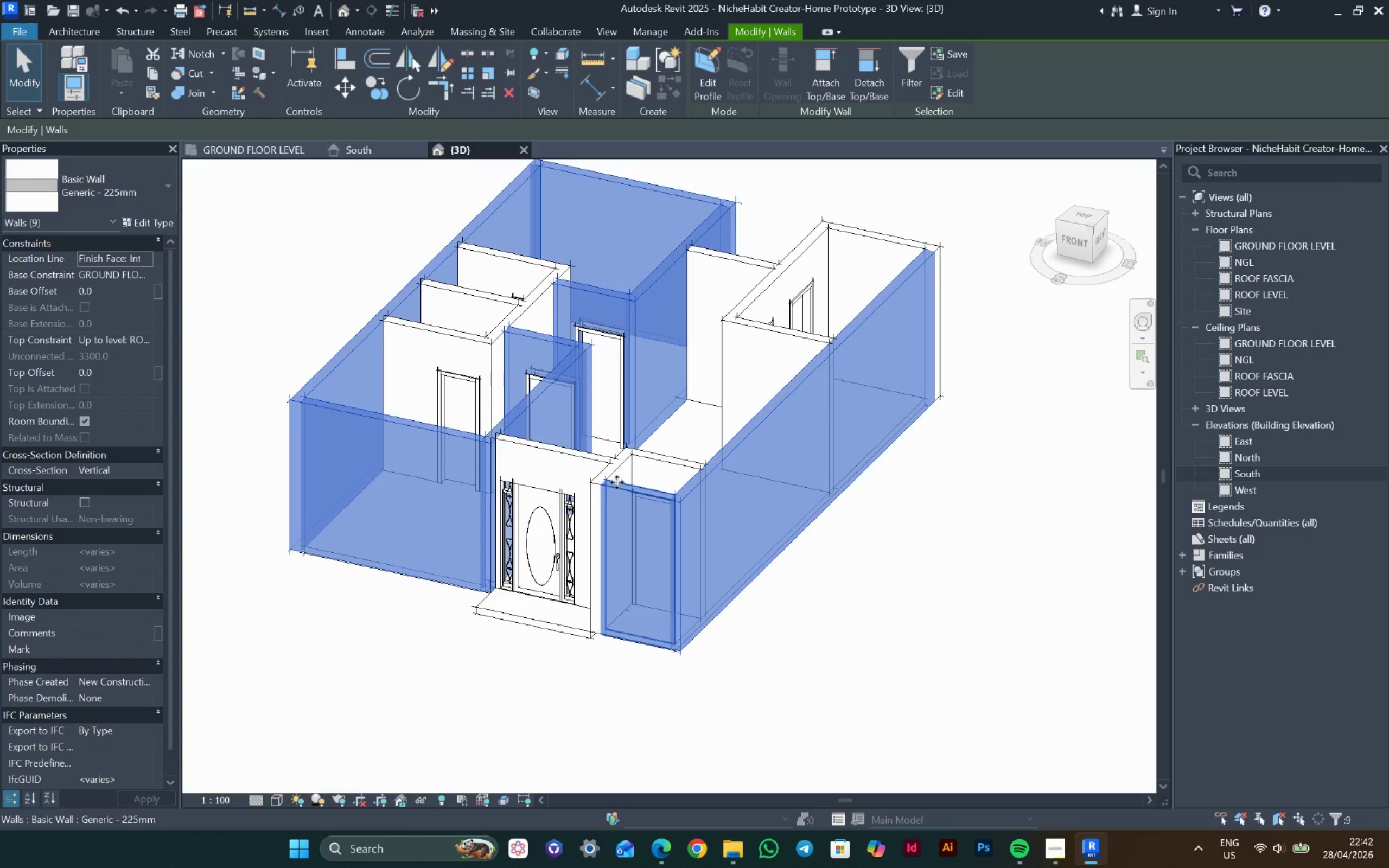 
hold_key(key=ControlLeft, duration=0.75)
left_click([596, 495])
 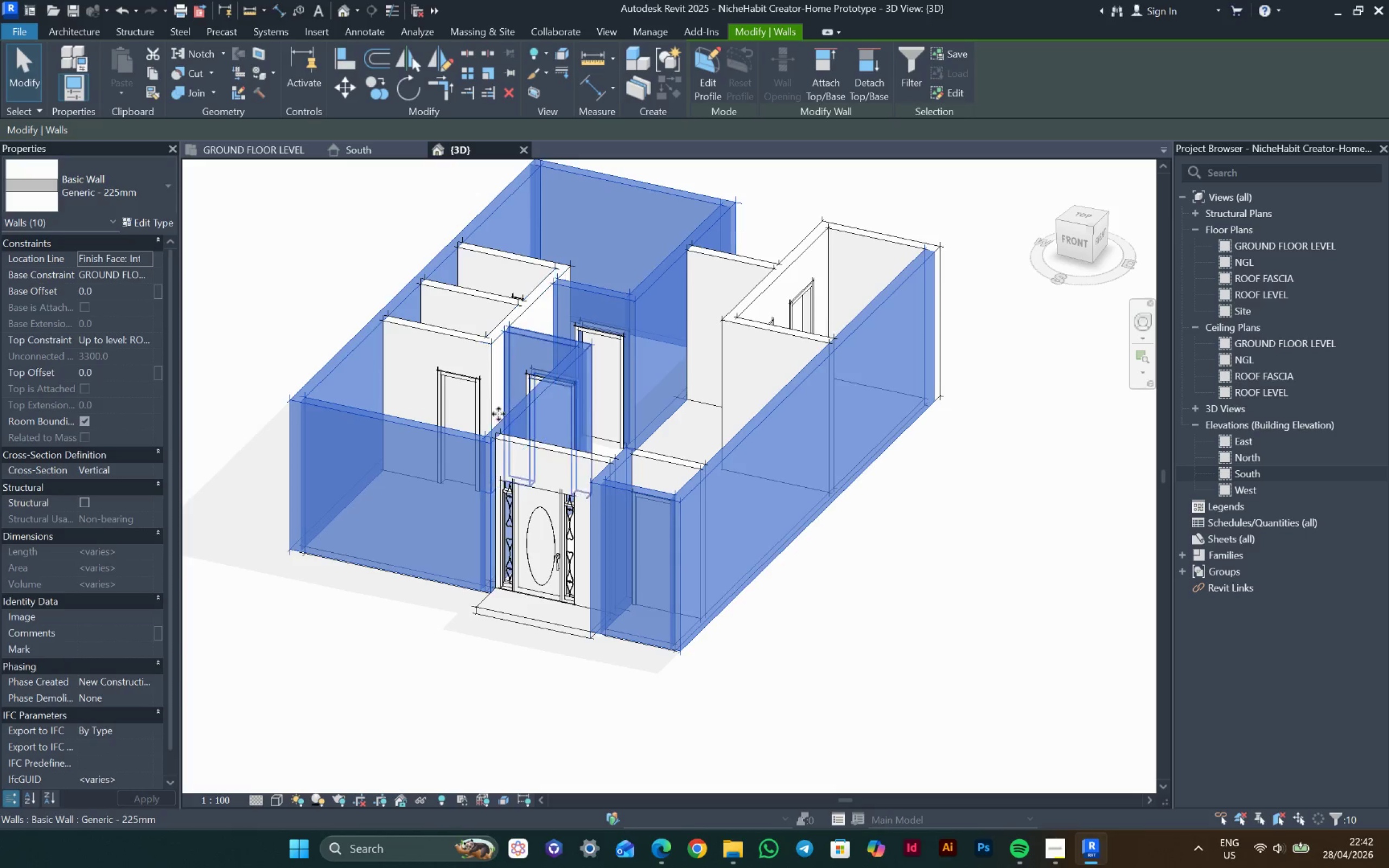 
scroll: coordinate [492, 444], scroll_direction: down, amount: 4.0
 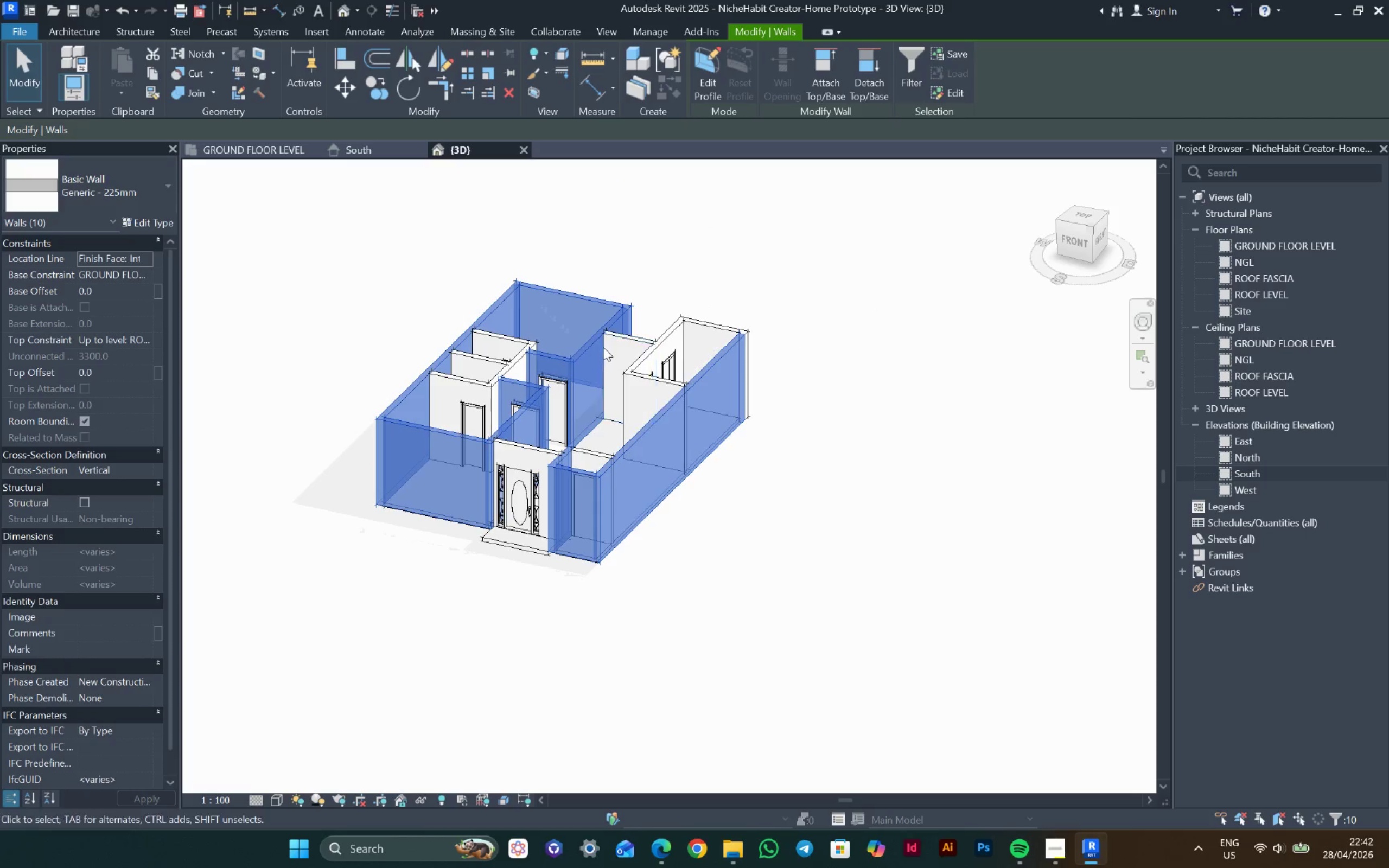 
hold_key(key=ControlLeft, duration=0.53)
 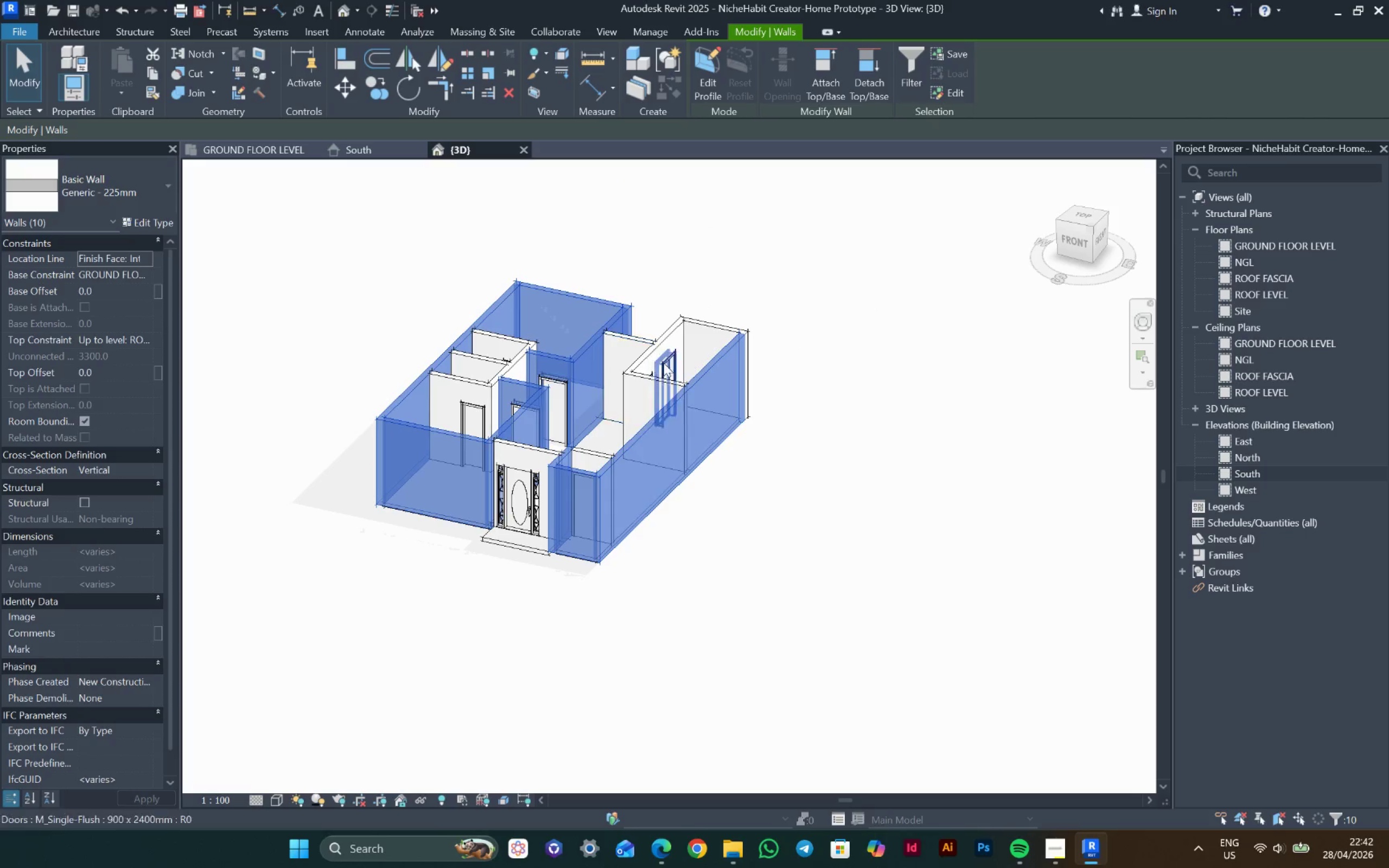 
hold_key(key=ShiftLeft, duration=1.2)
 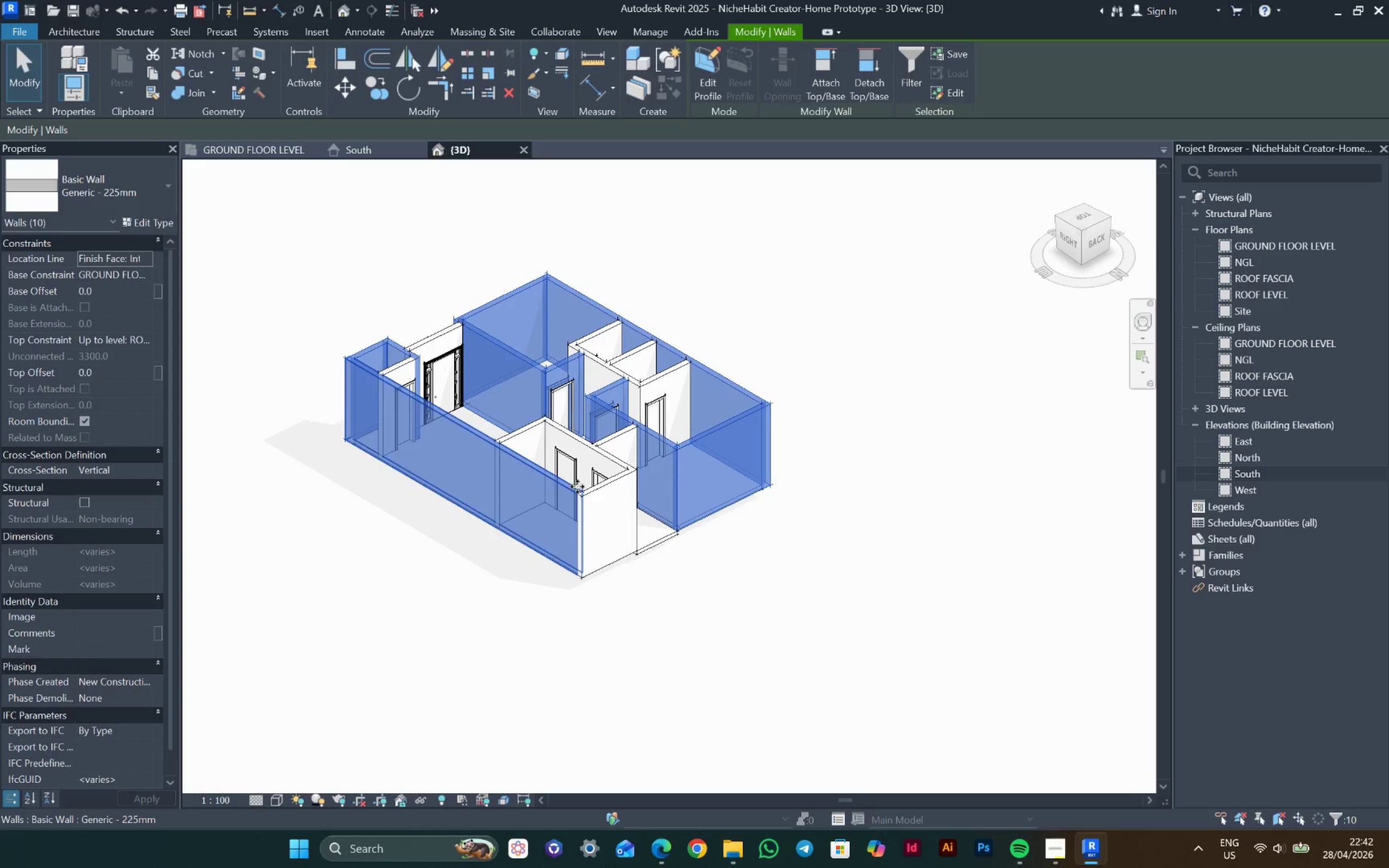 
hold_key(key=ControlLeft, duration=0.98)
left_click([610, 488])
 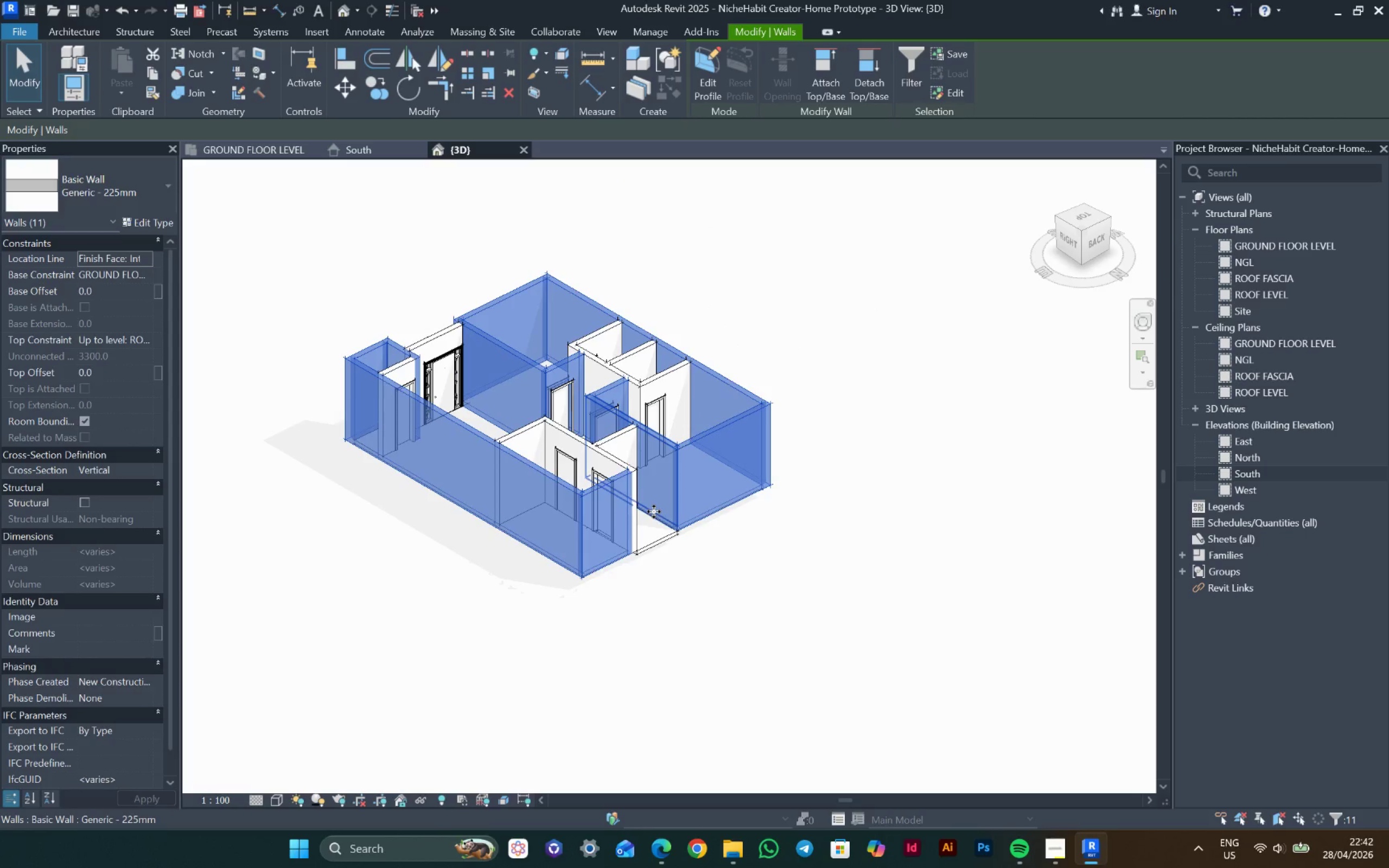 
hold_key(key=ShiftLeft, duration=1.59)
 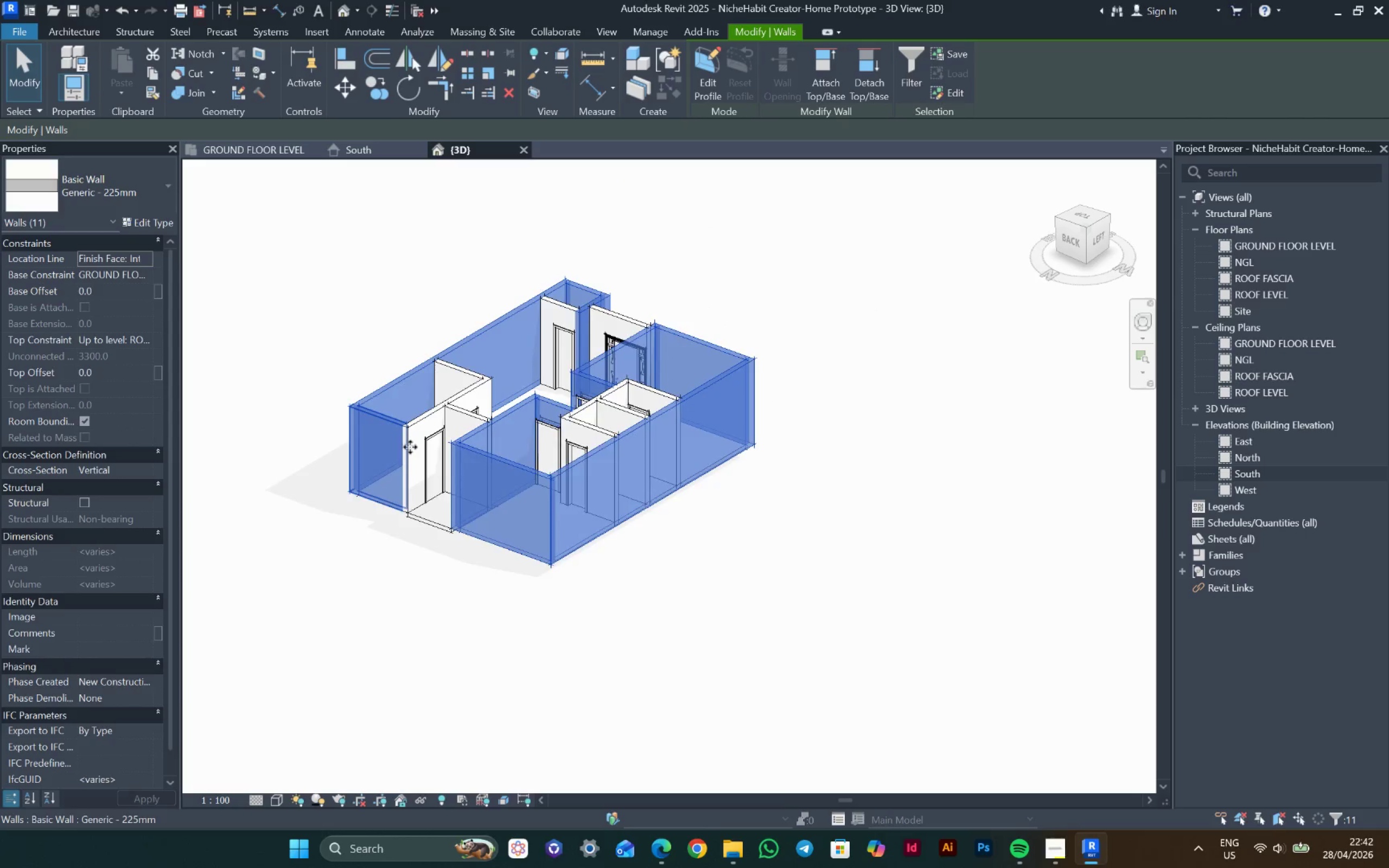 
hold_key(key=ControlLeft, duration=0.83)
 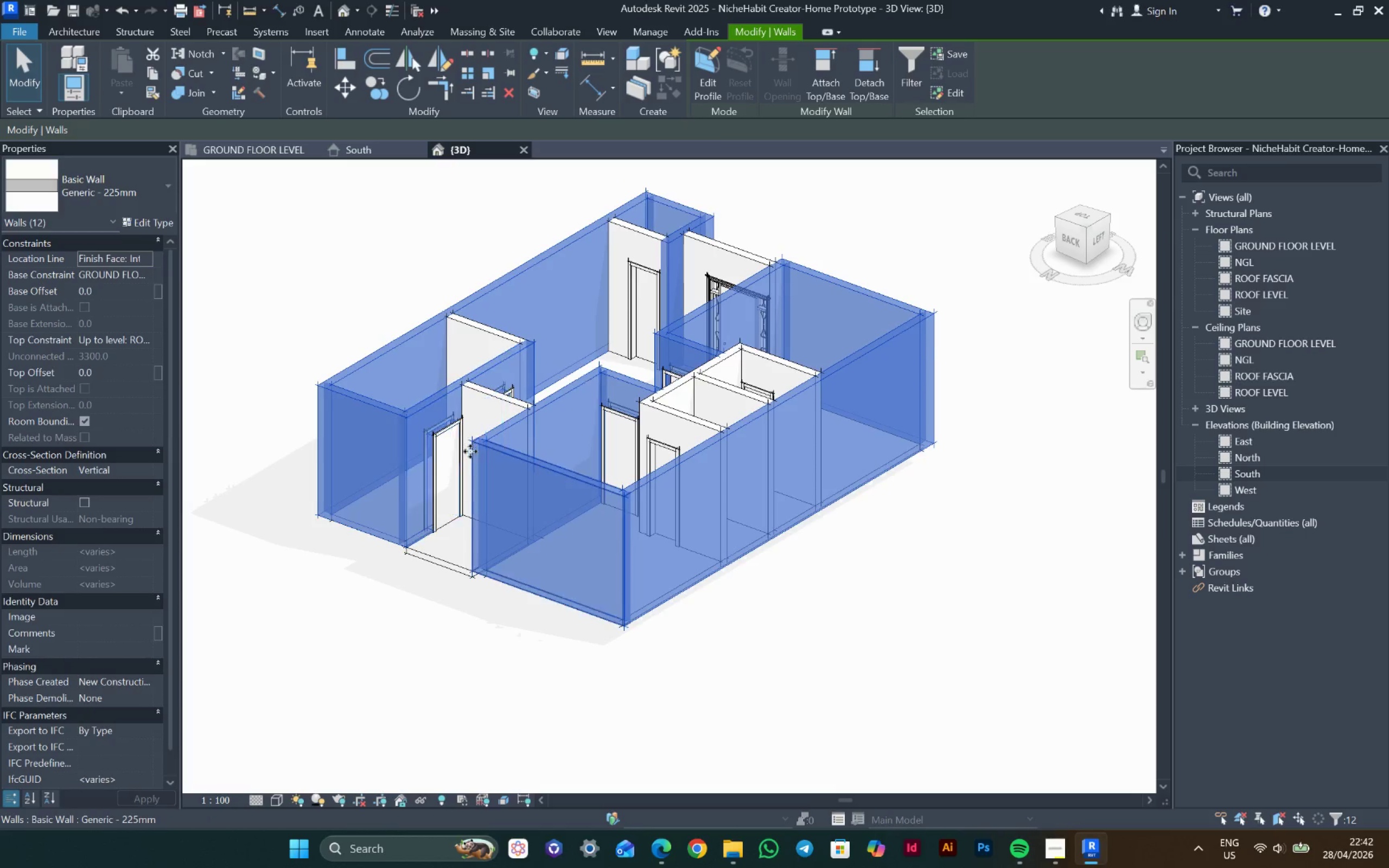 
scroll: coordinate [410, 446], scroll_direction: up, amount: 3.0
 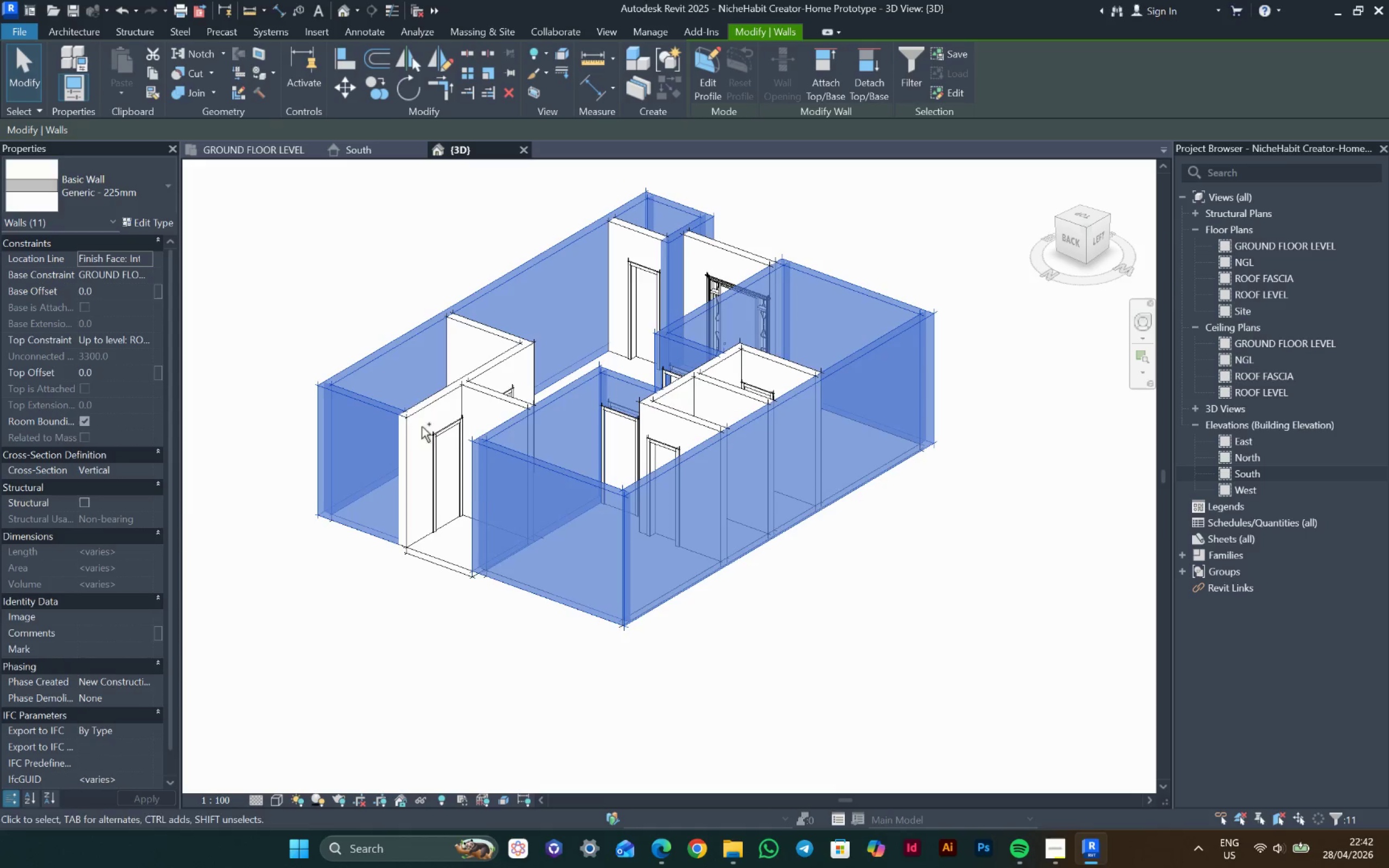 
key(Shift+ShiftLeft)
 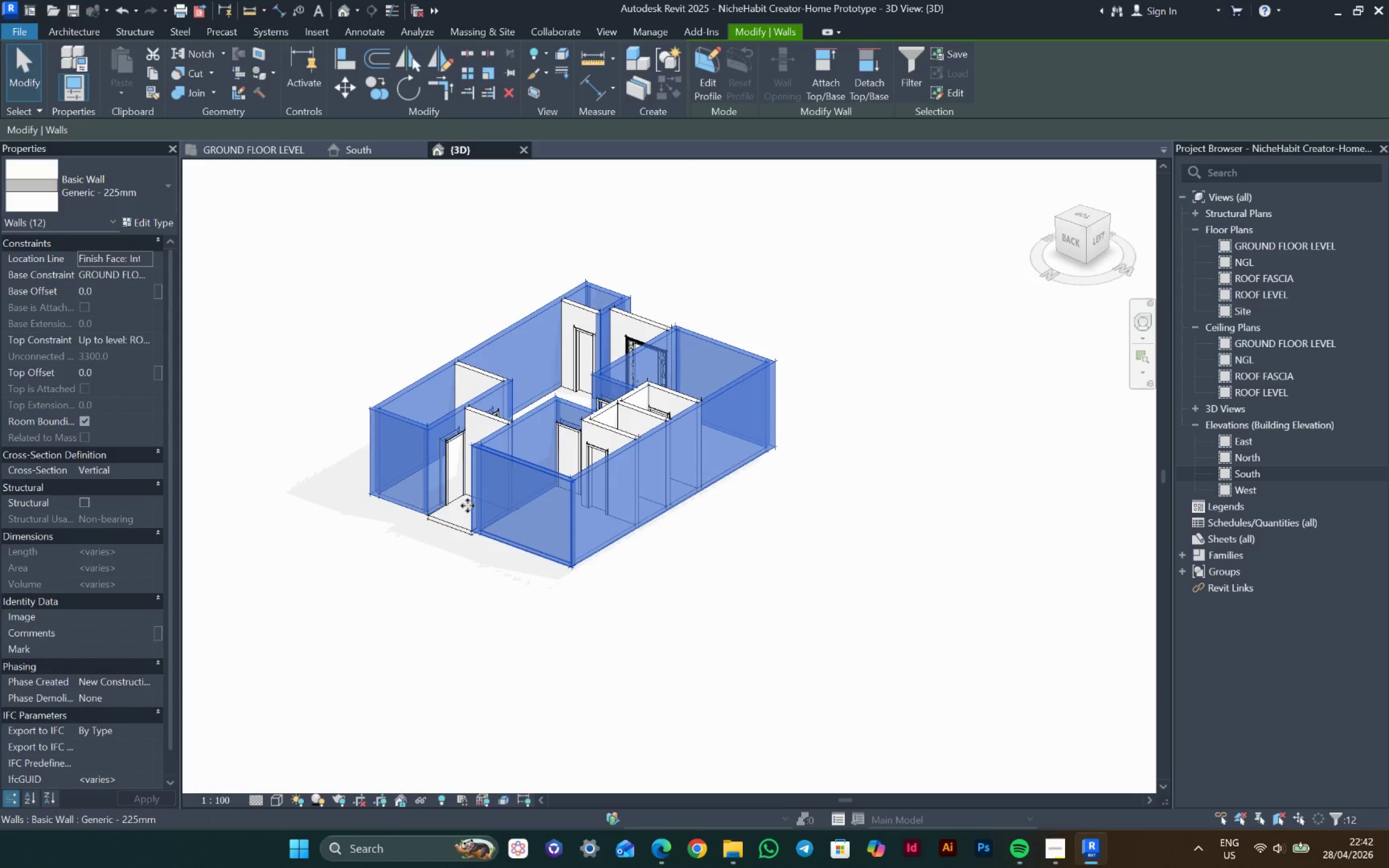 
hold_key(key=ShiftLeft, duration=4.92)
 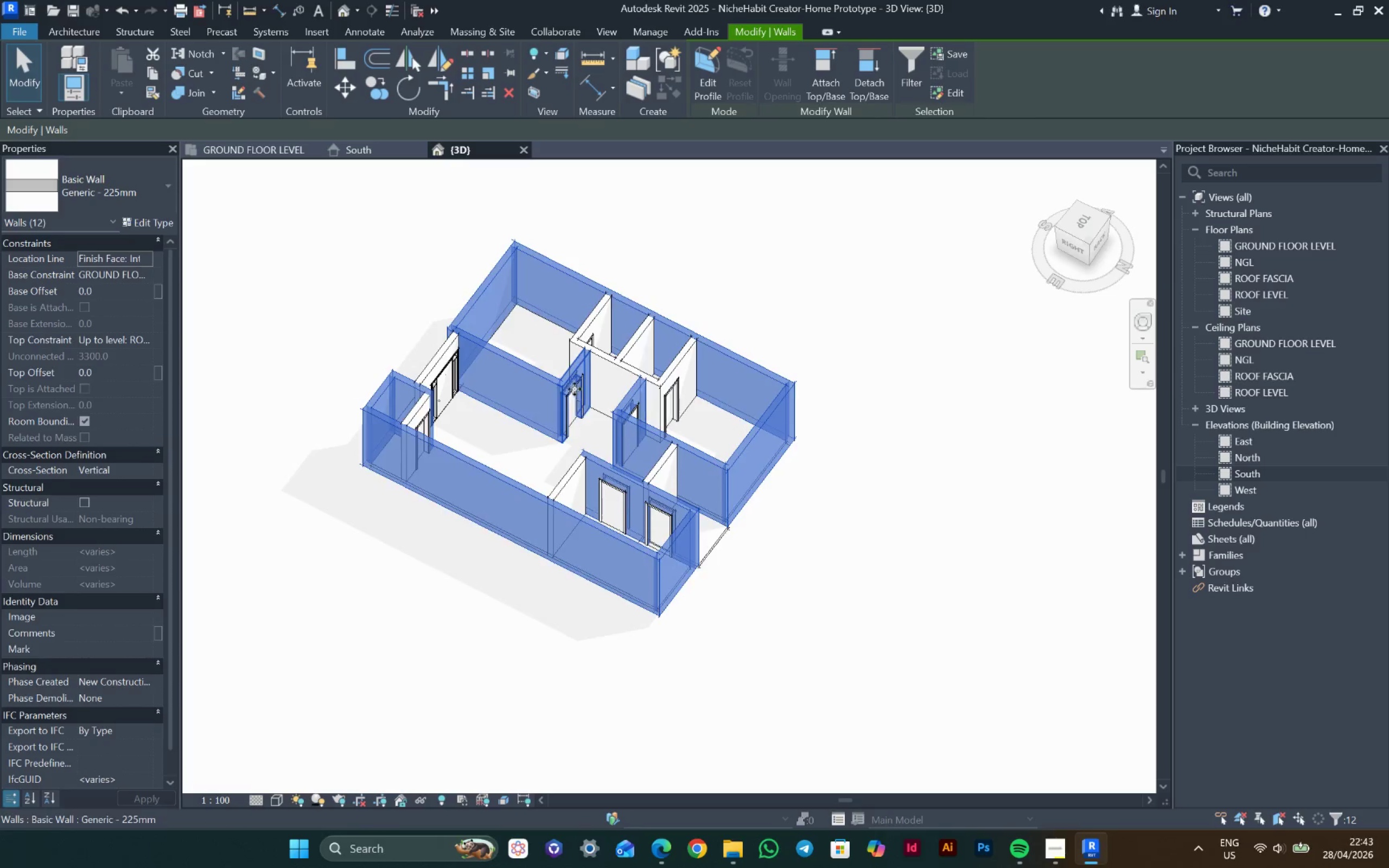 
scroll: coordinate [470, 456], scroll_direction: down, amount: 3.0
 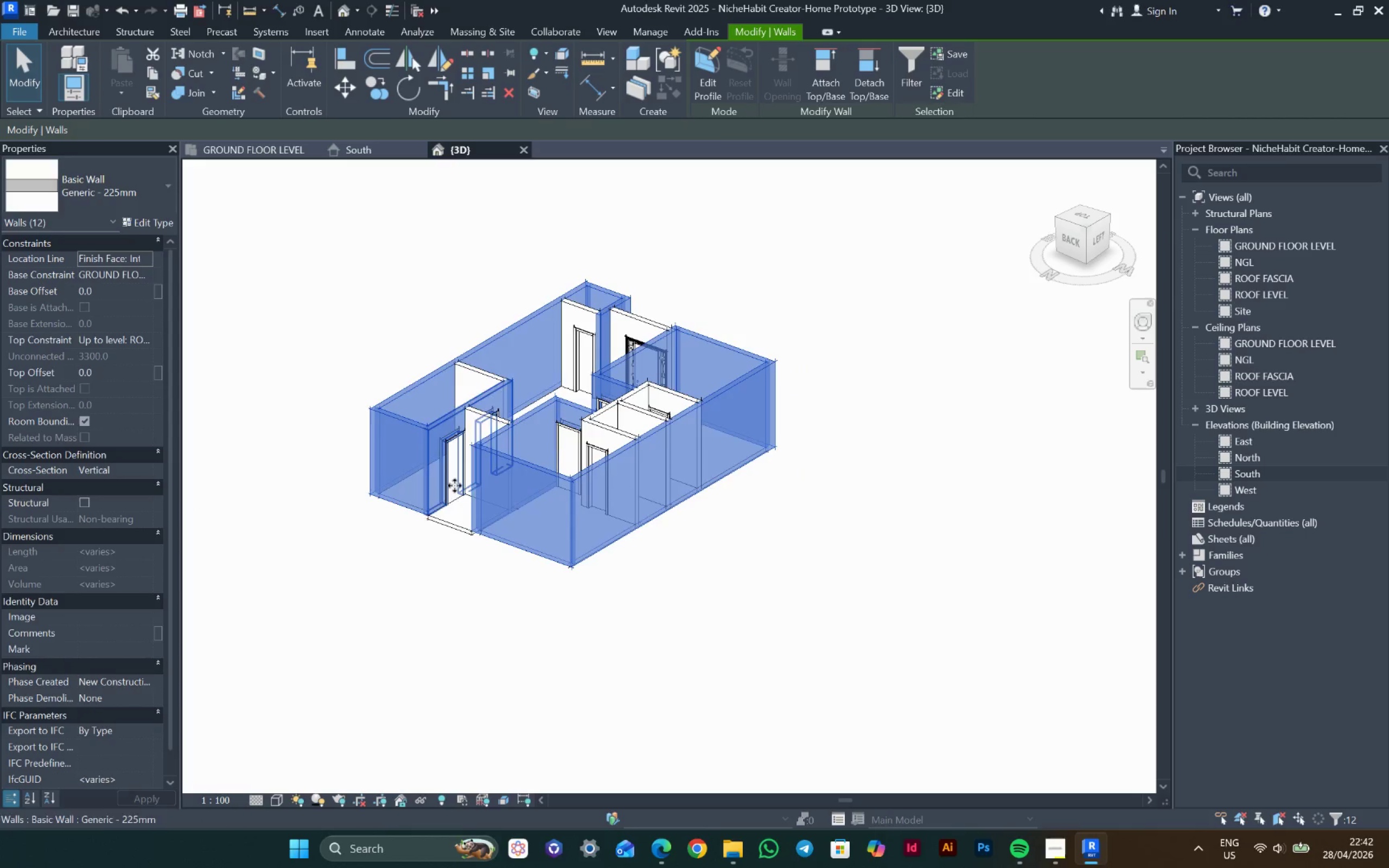 
scroll: coordinate [576, 388], scroll_direction: up, amount: 7.0
 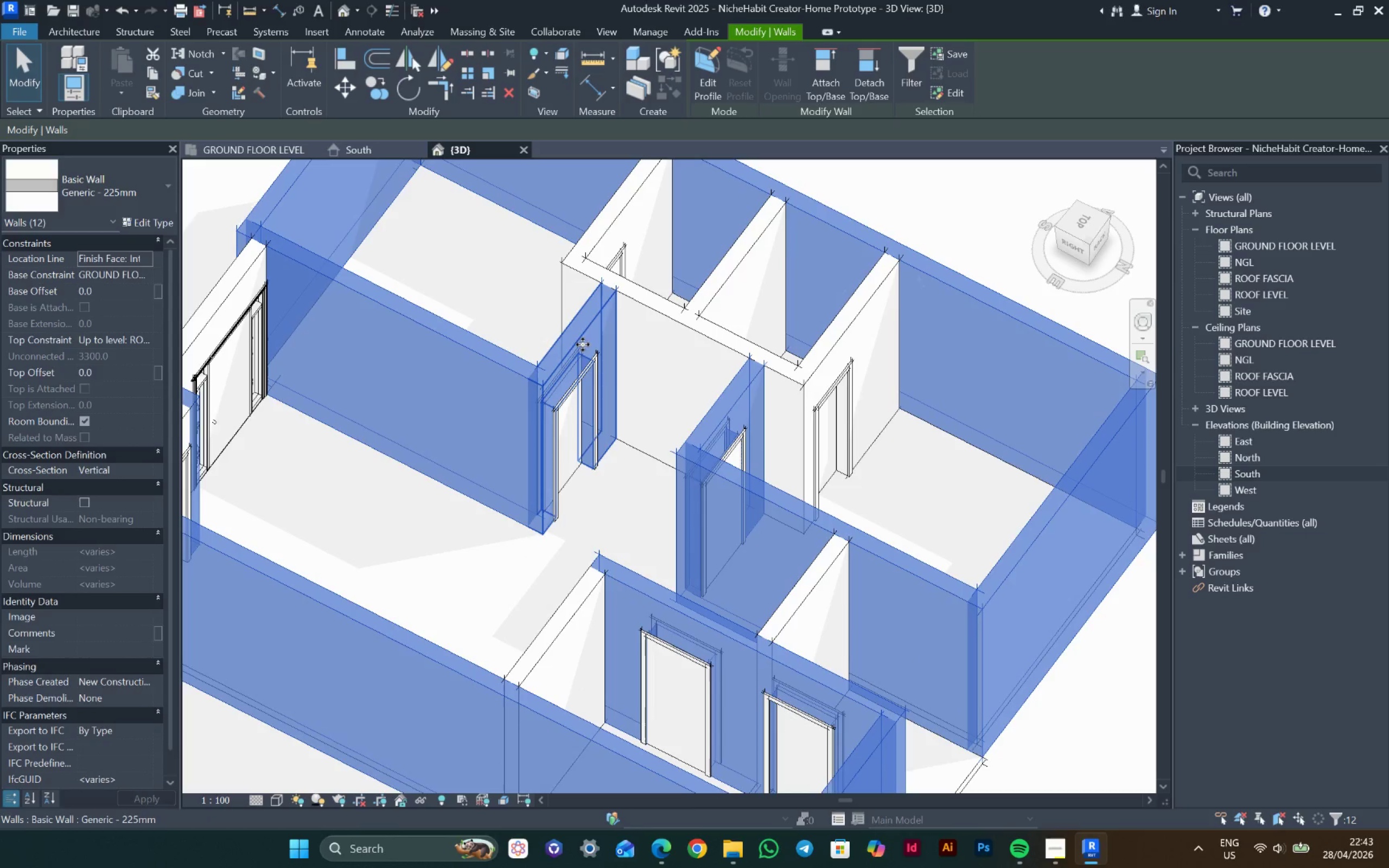 
hold_key(key=ShiftLeft, duration=0.72)
 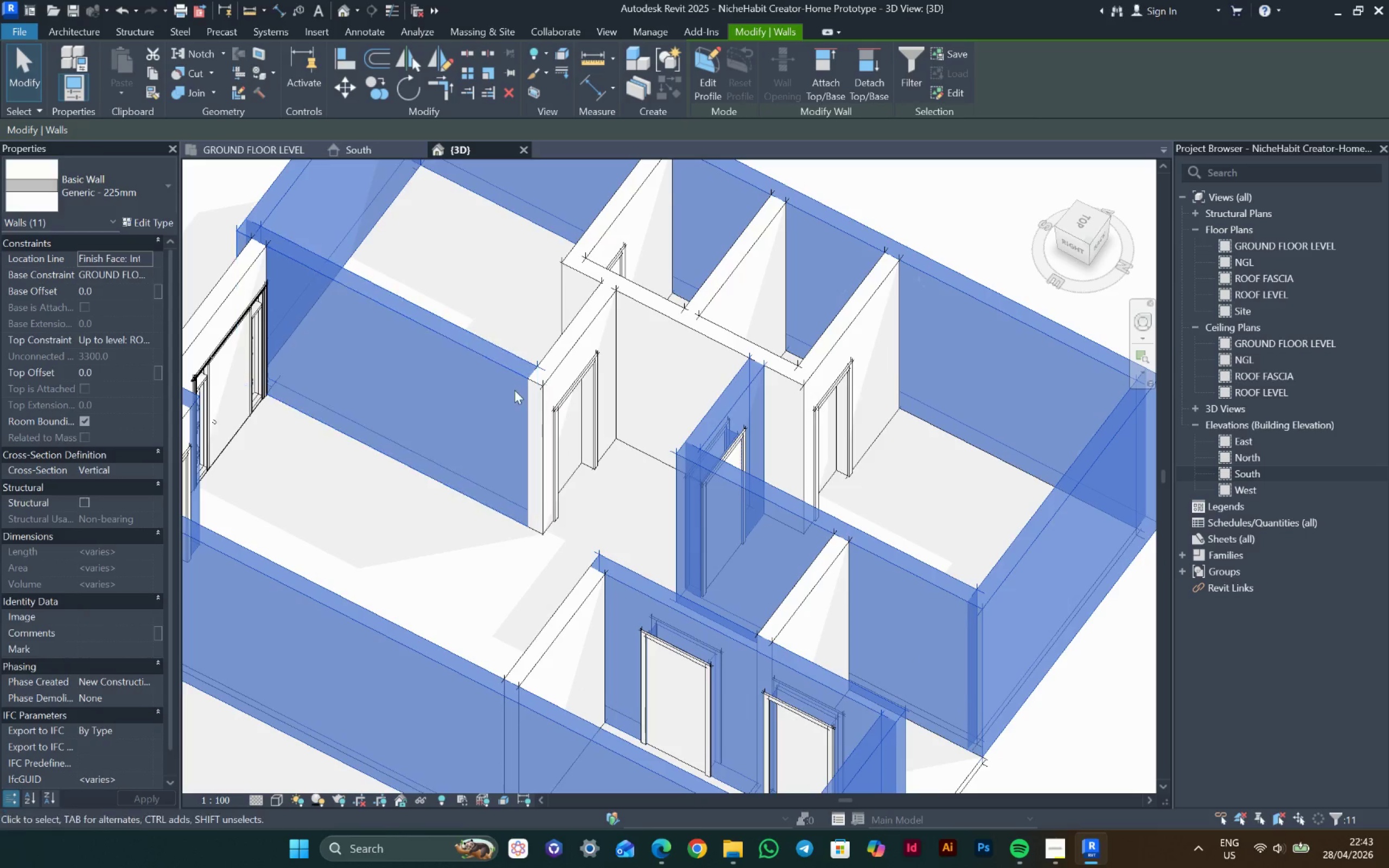 
hold_key(key=AltLeft, duration=0.48)
 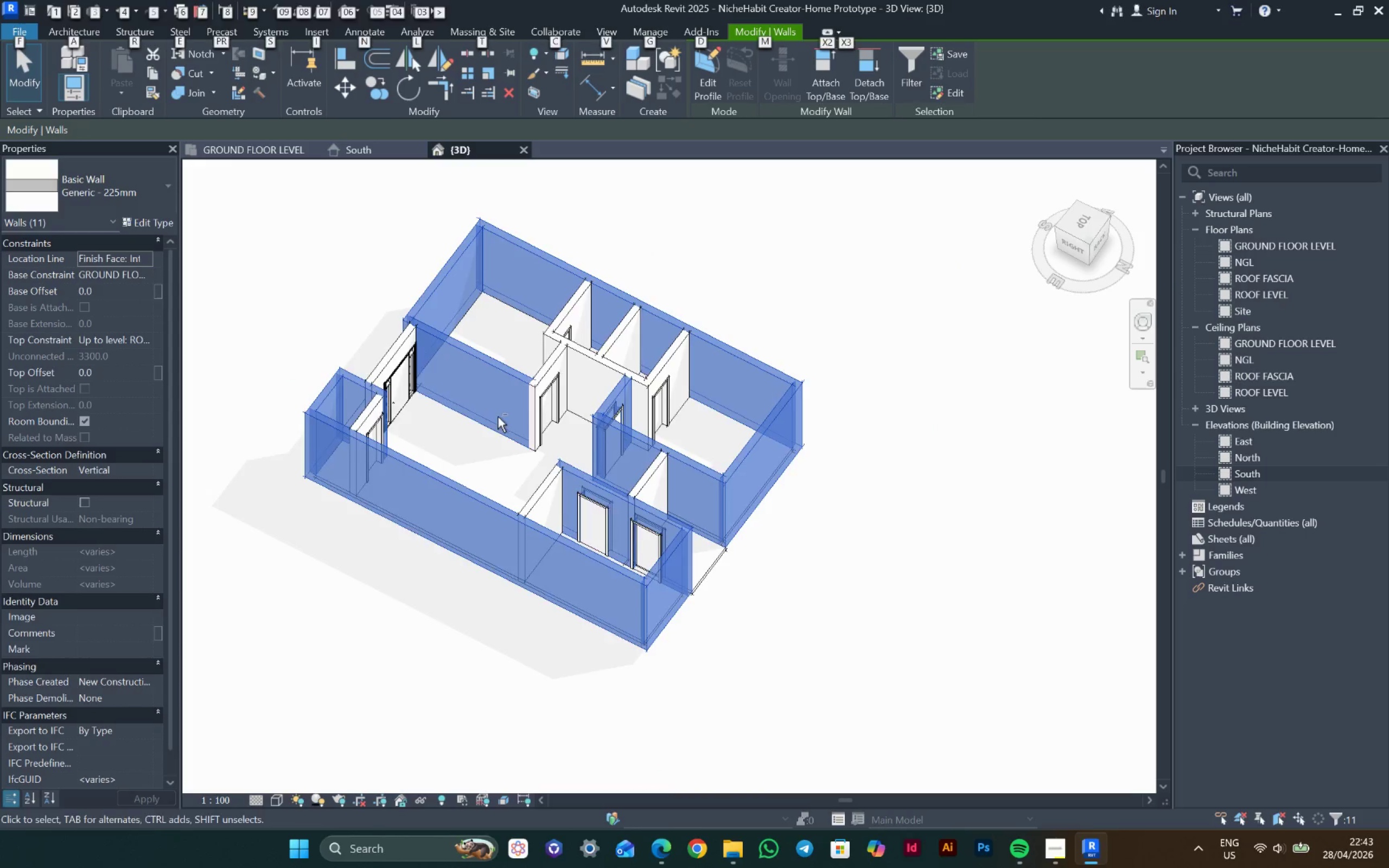 
scroll: coordinate [514, 392], scroll_direction: down, amount: 6.0
 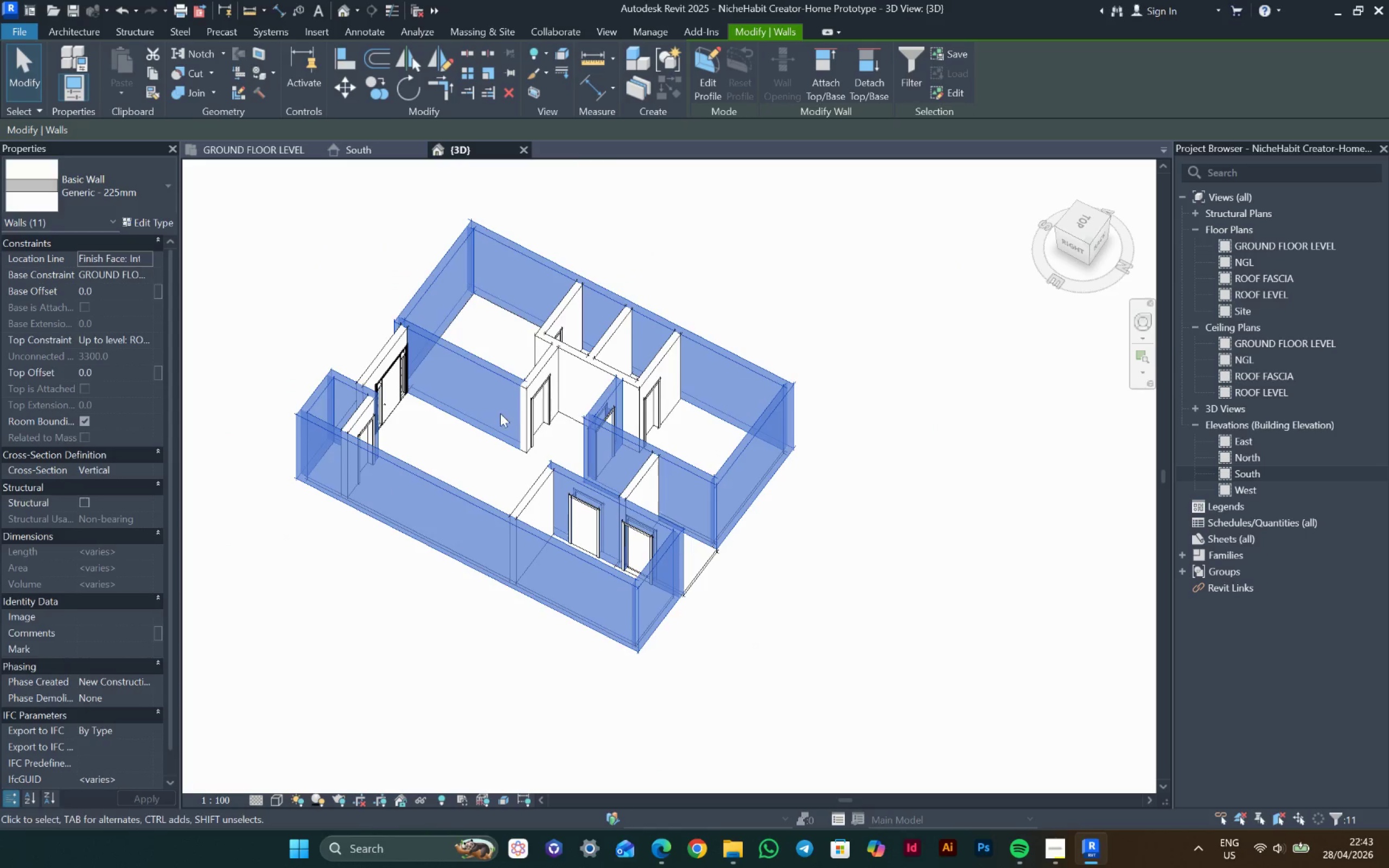 
hold_key(key=ShiftLeft, duration=3.69)
 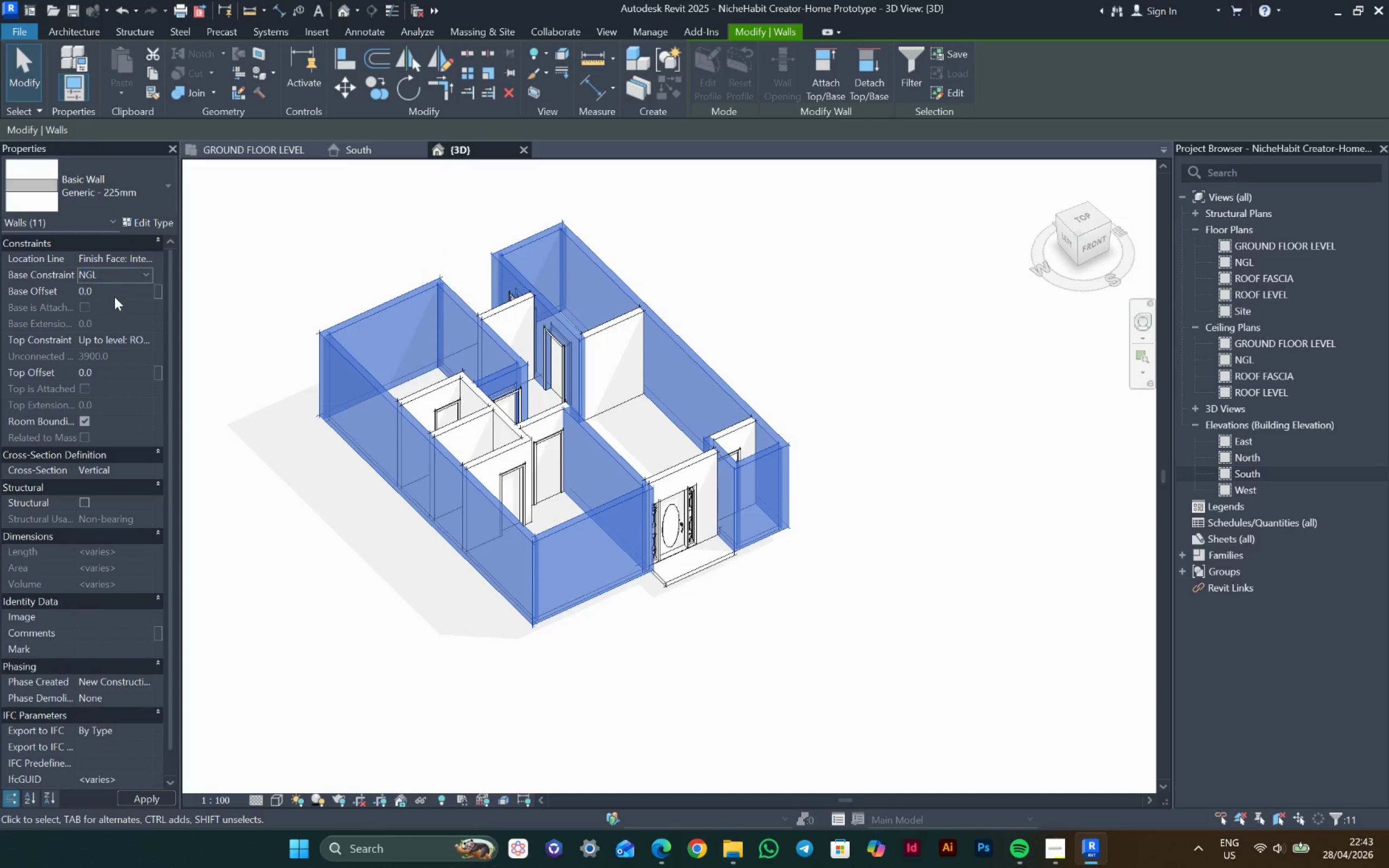 
left_click([144, 792])
 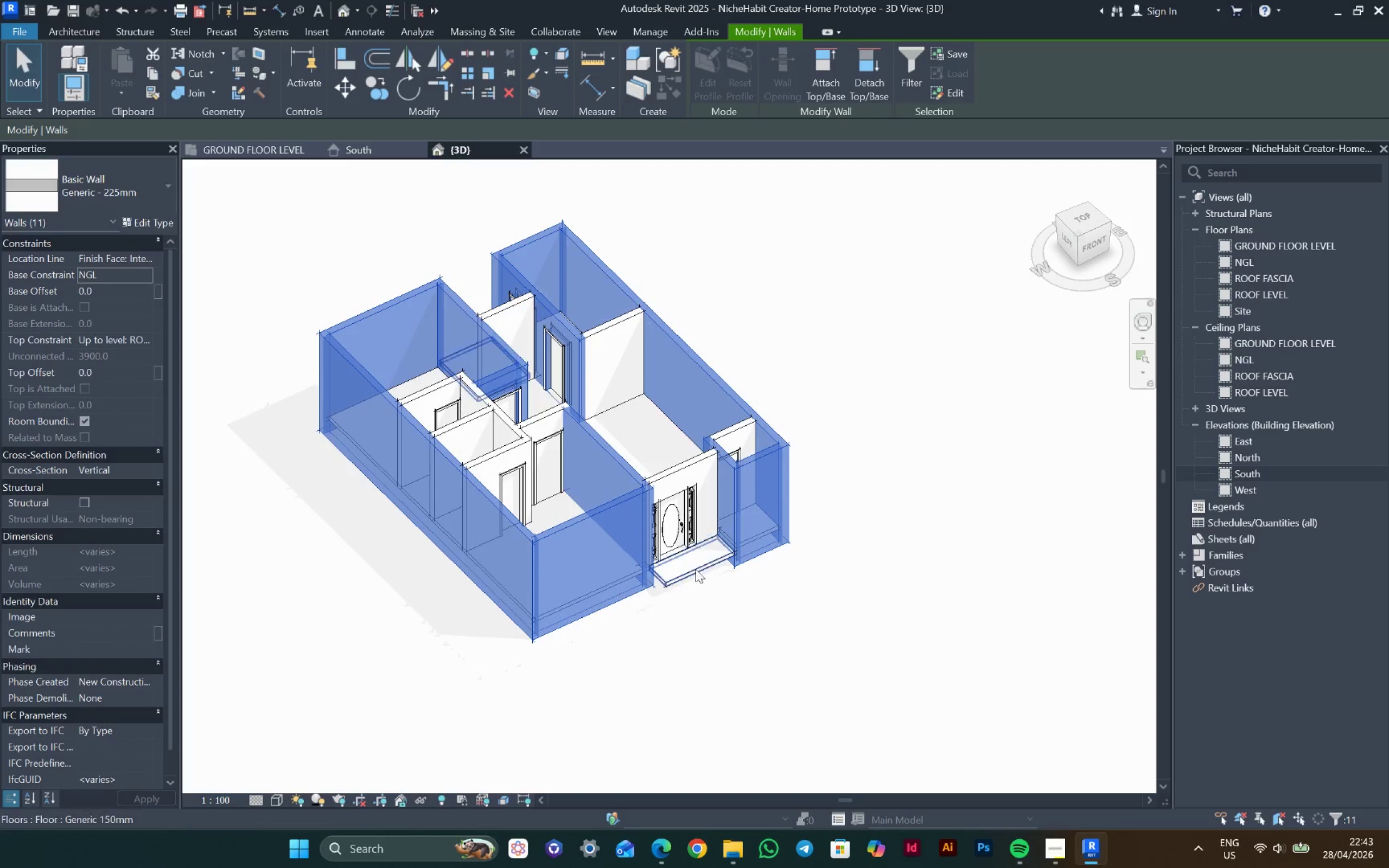 
hold_key(key=ShiftLeft, duration=1.95)
 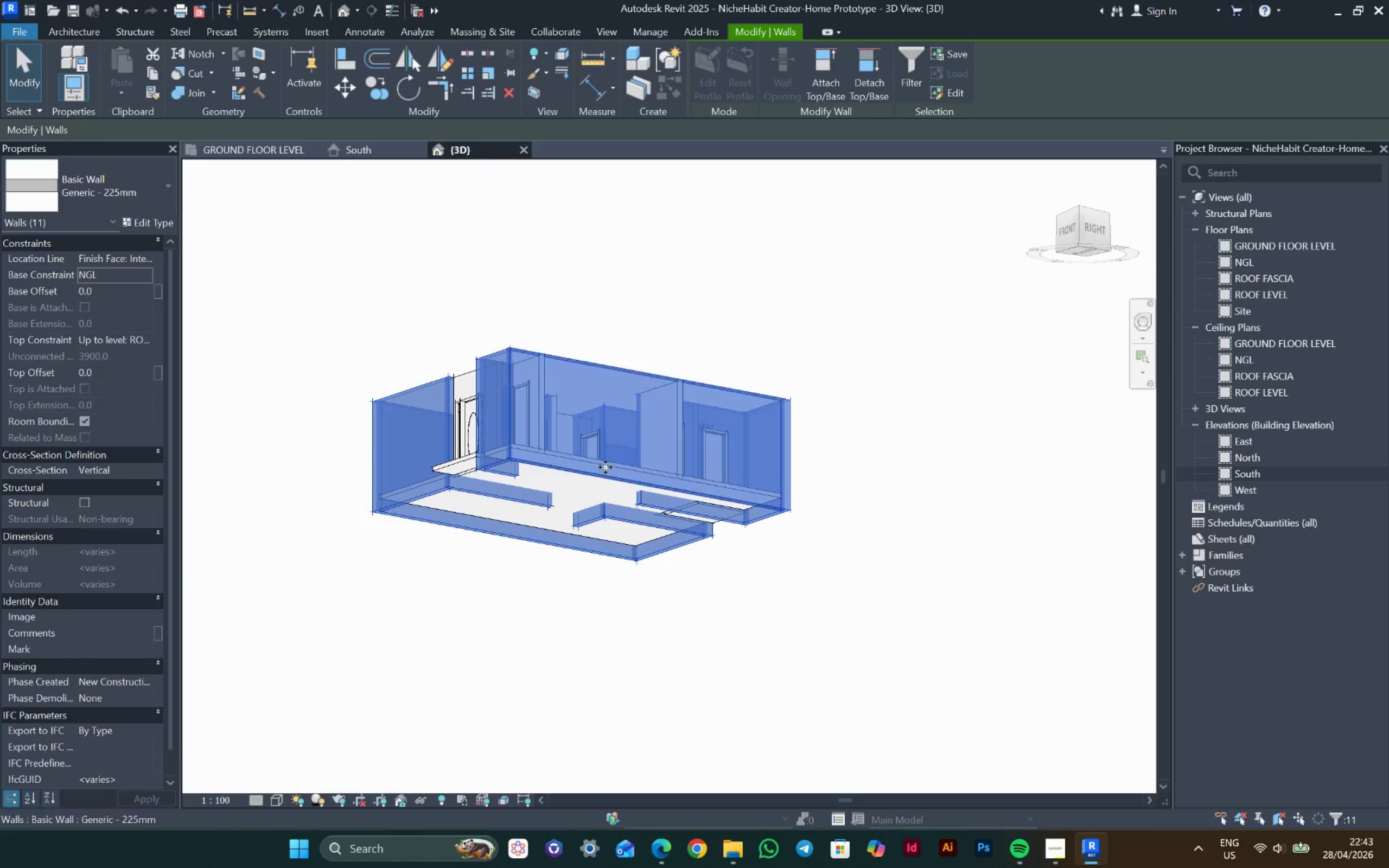 
scroll: coordinate [703, 569], scroll_direction: down, amount: 1.0
 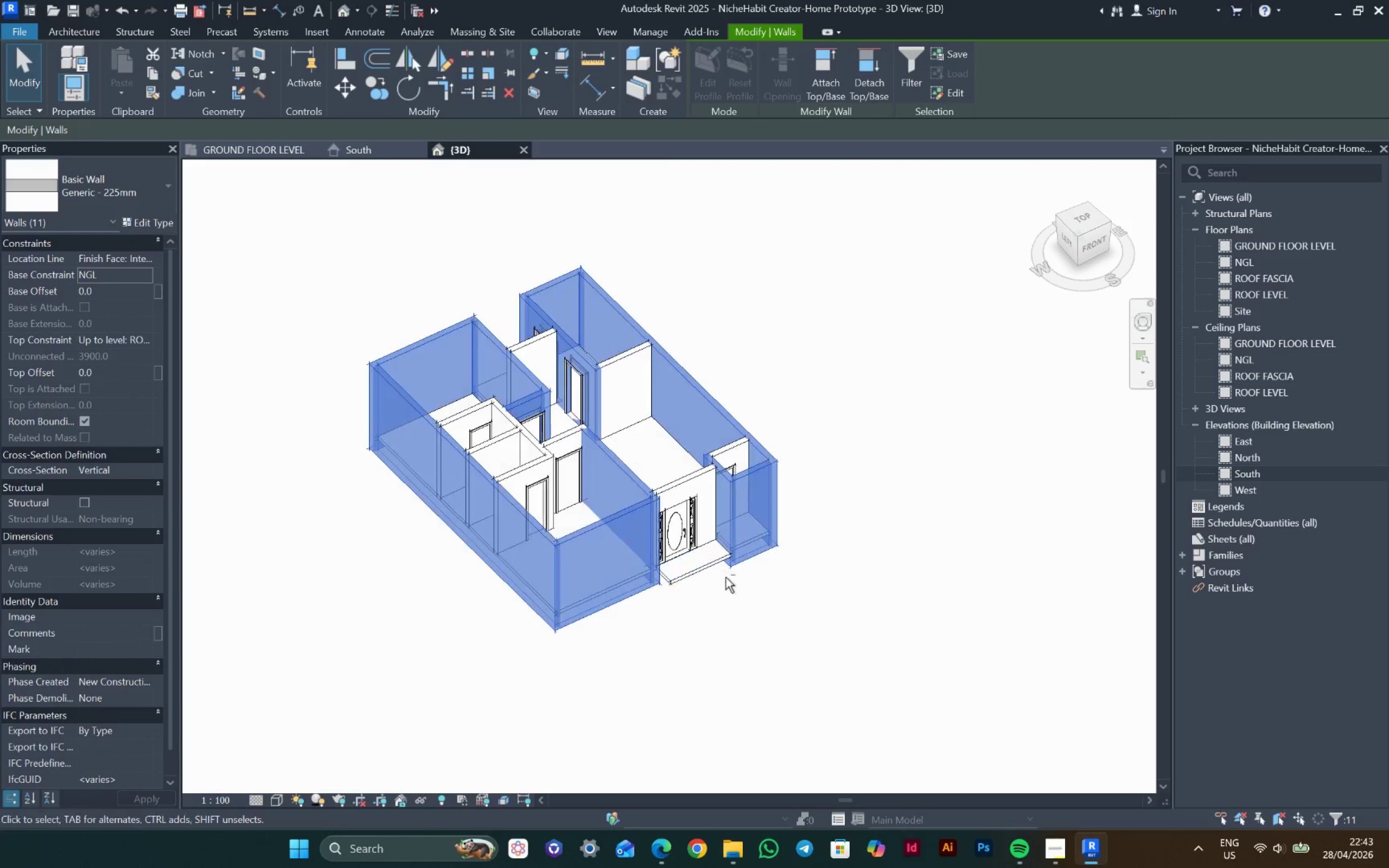 
hold_key(key=ShiftLeft, duration=1.23)
 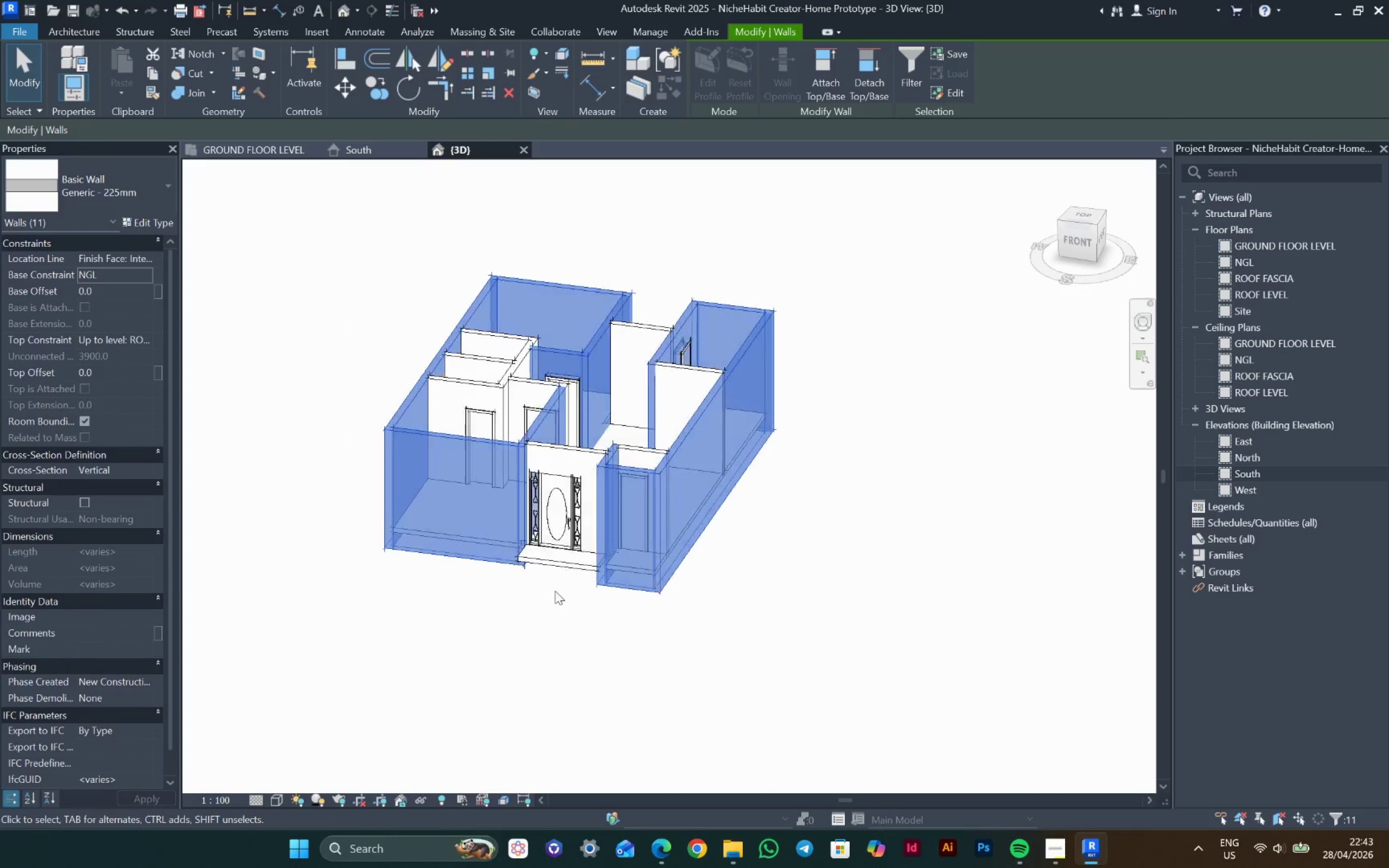 
scroll: coordinate [555, 589], scroll_direction: up, amount: 3.0
 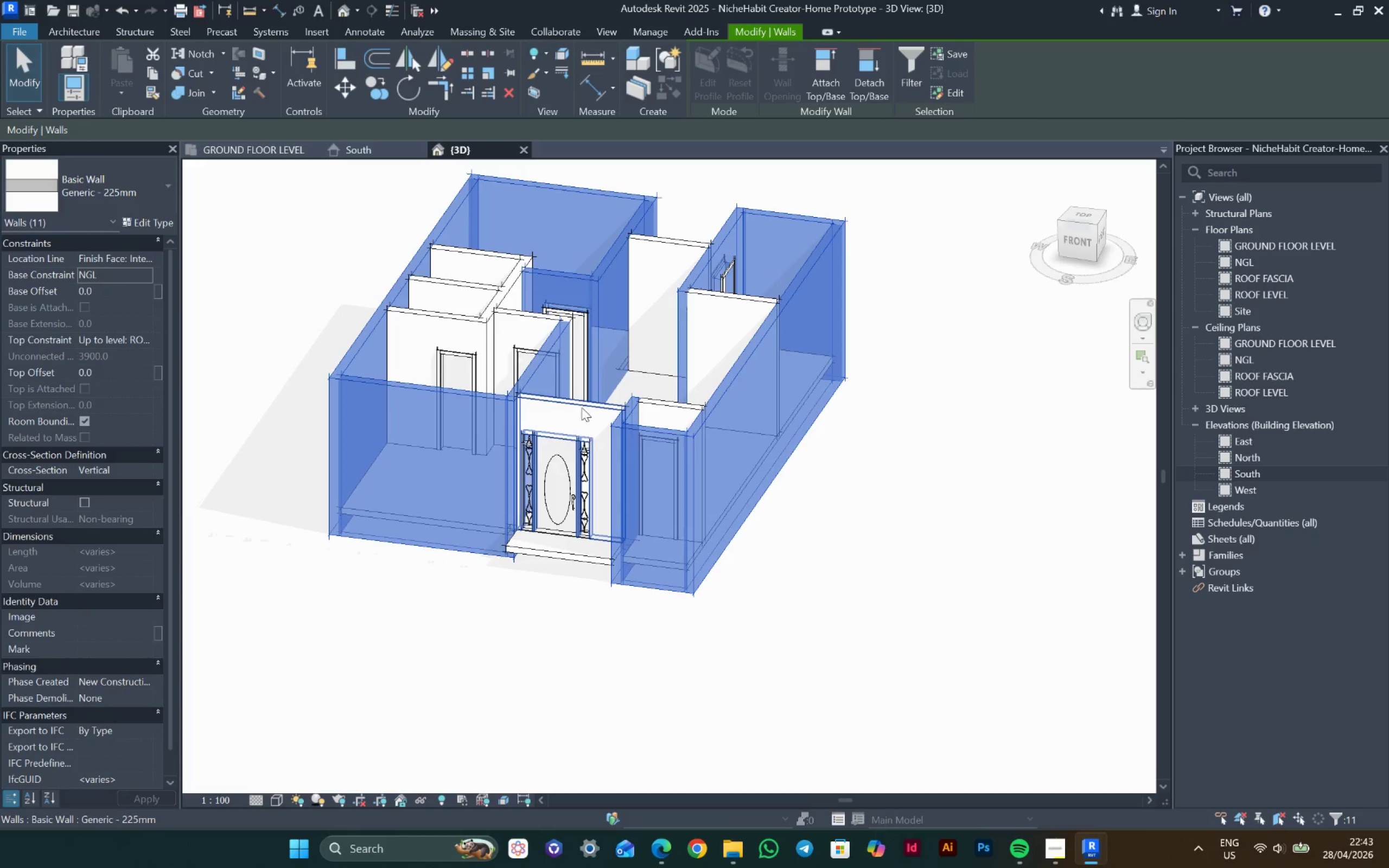 
left_click([581, 405])
 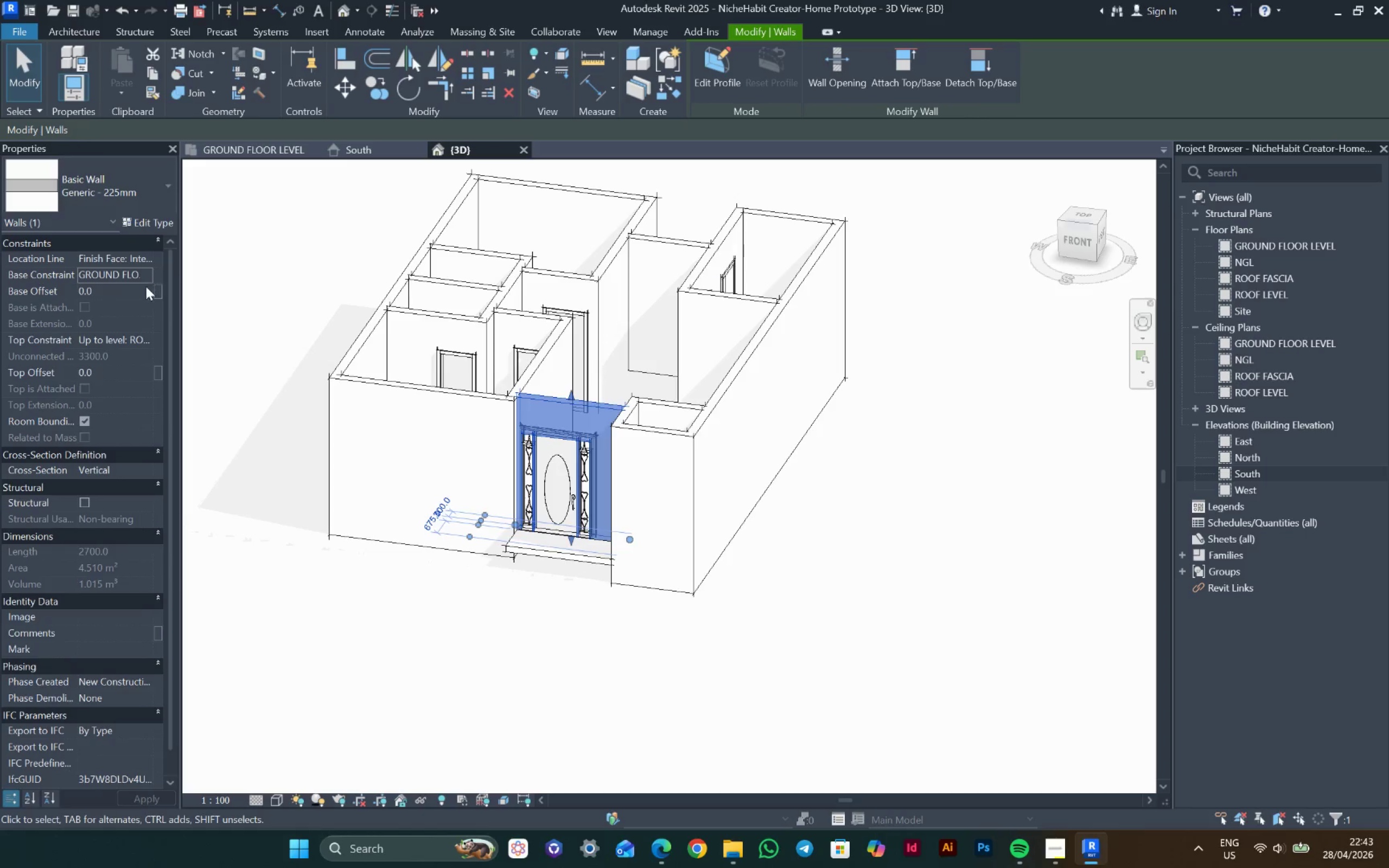 
left_click([150, 273])
 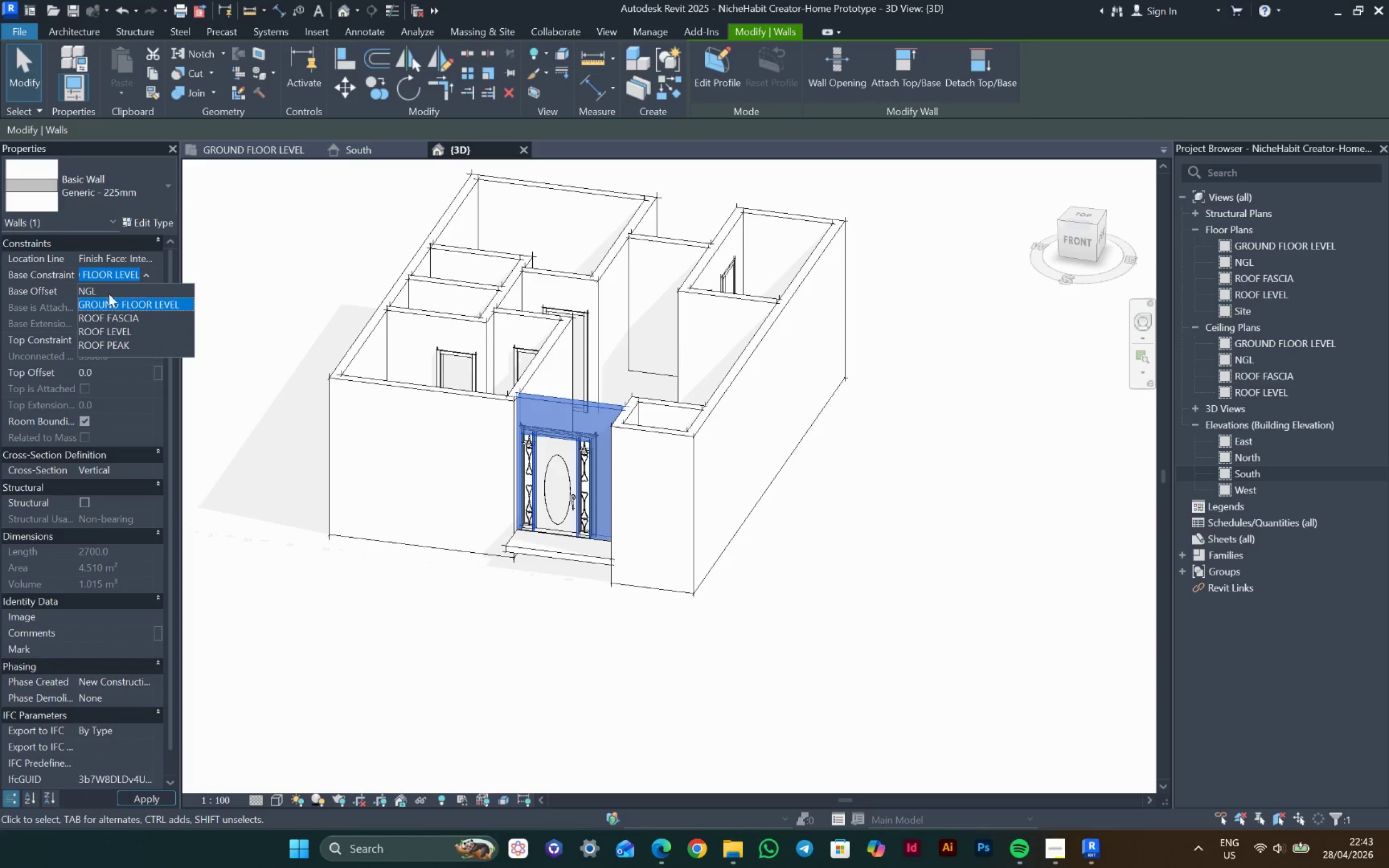 
left_click([109, 284])
 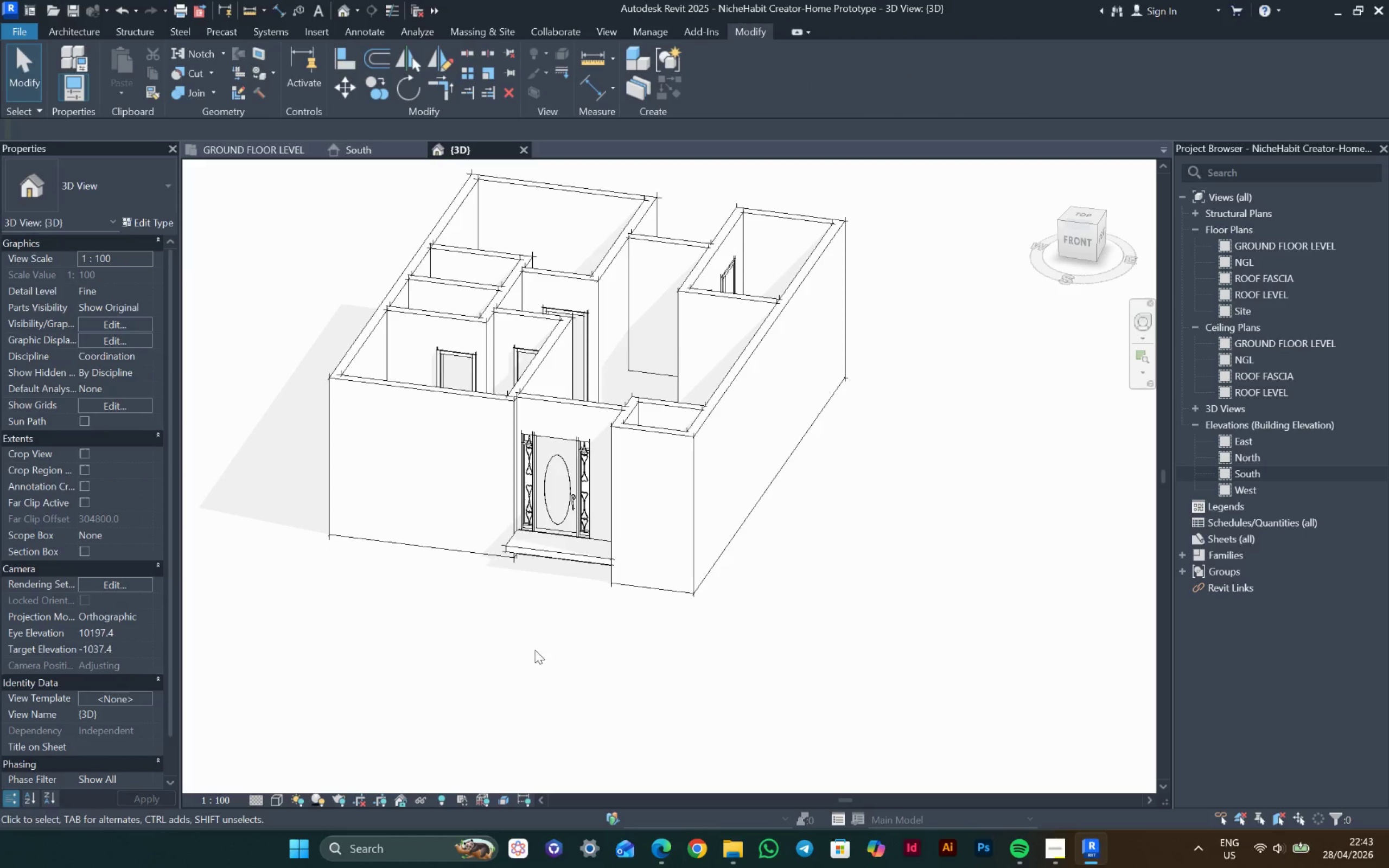 
hold_key(key=ShiftLeft, duration=5.16)
 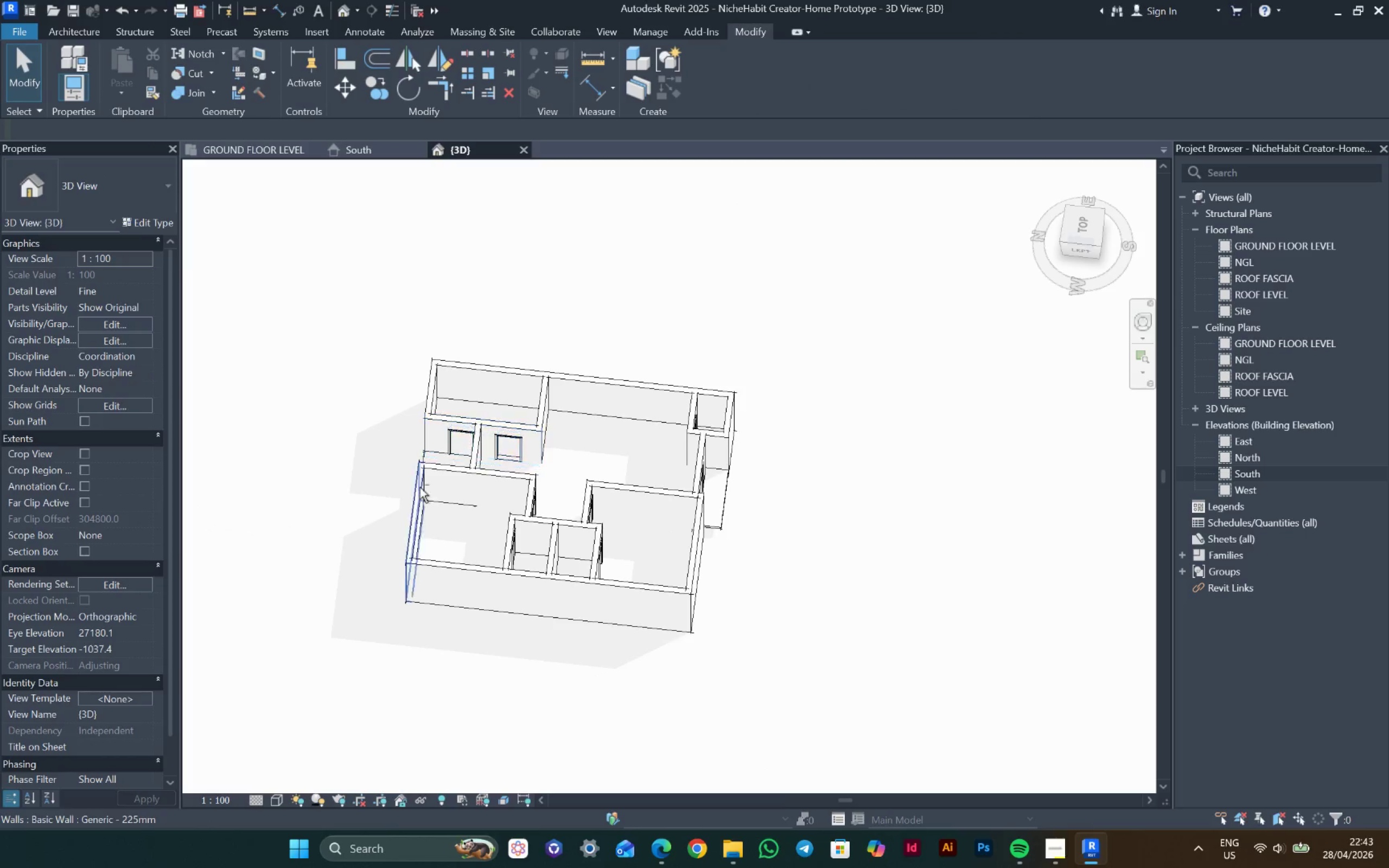 
scroll: coordinate [553, 647], scroll_direction: down, amount: 4.0
 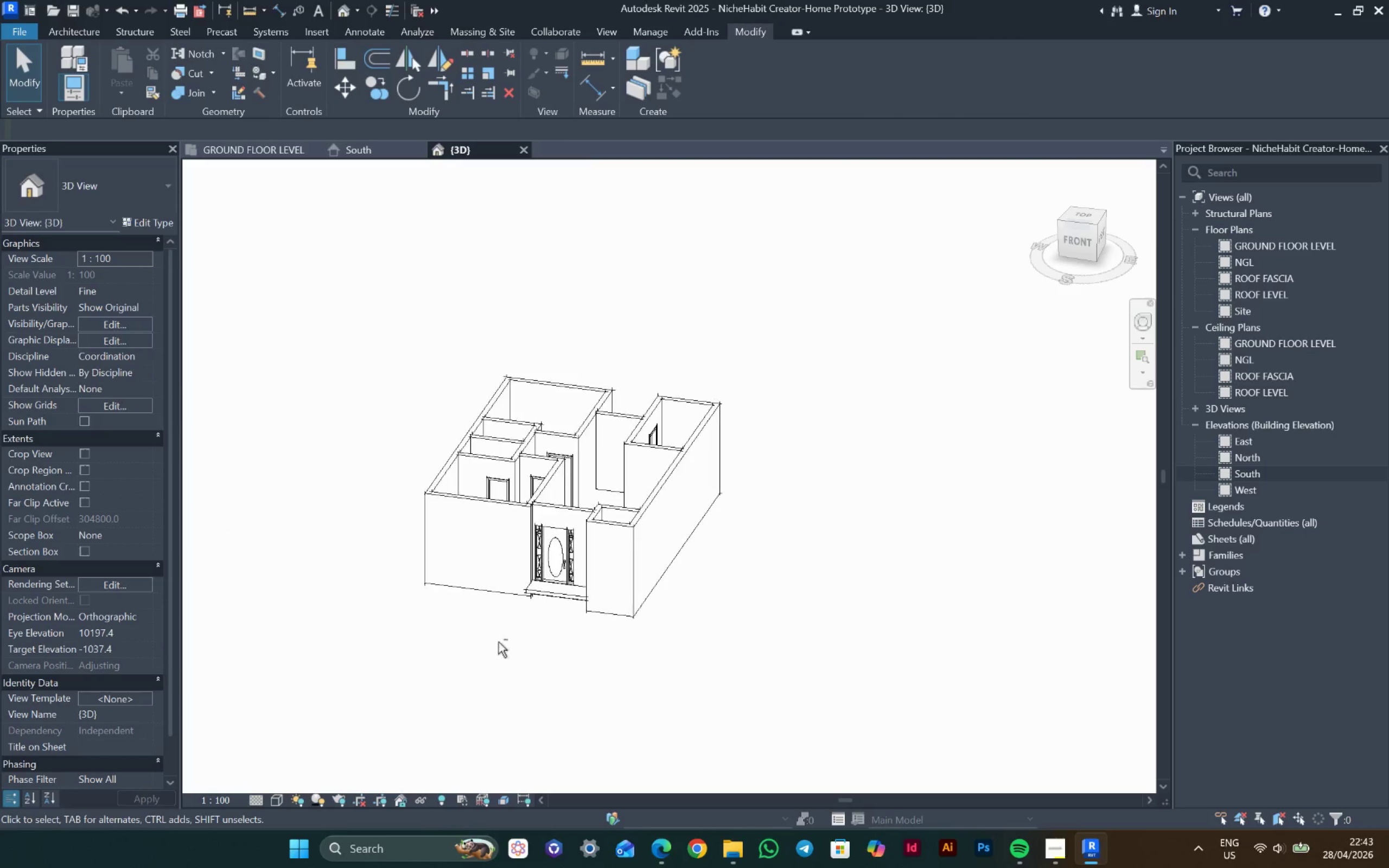 
hold_key(key=ShiftLeft, duration=1.59)
 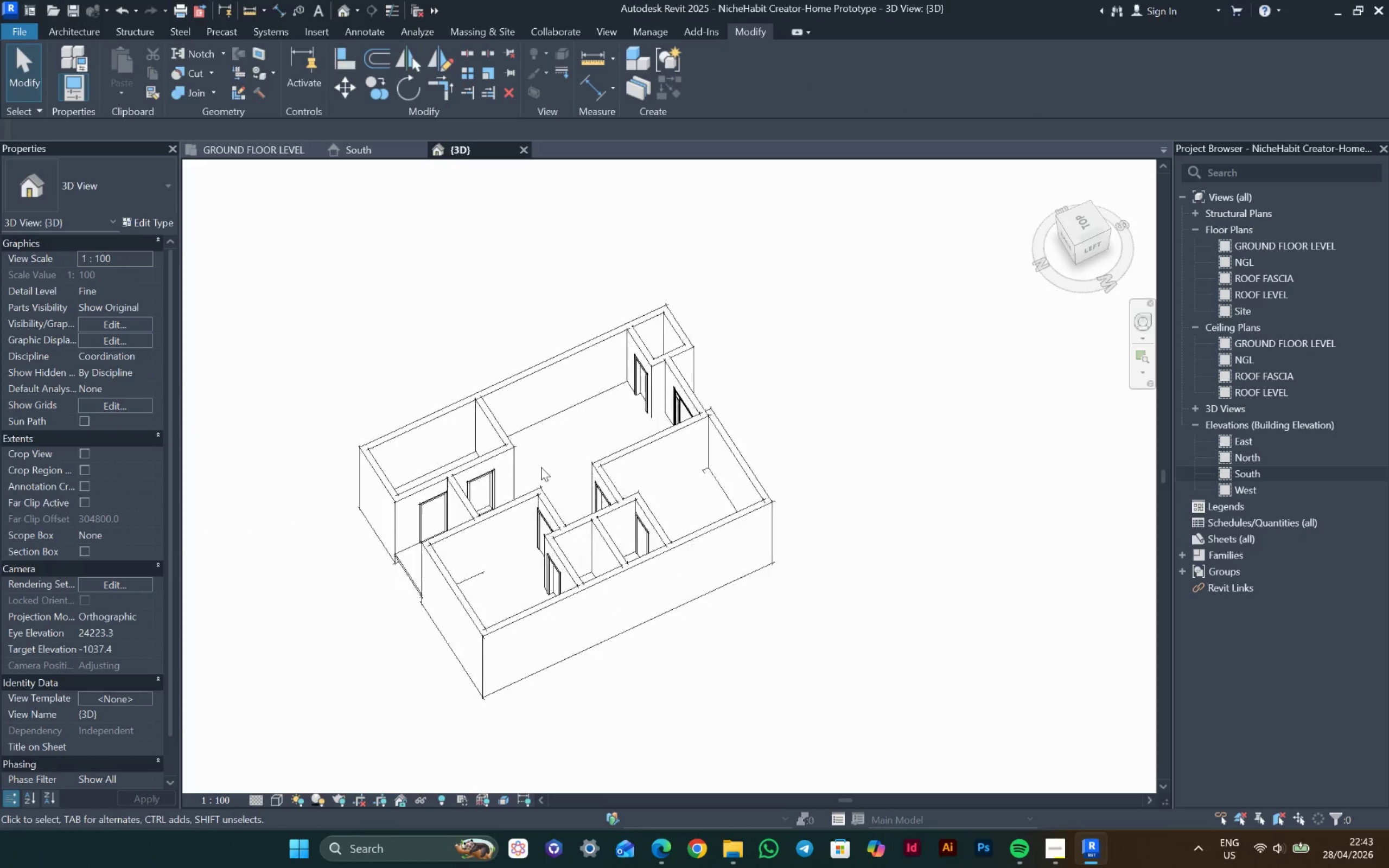 
left_click_drag(start_coordinate=[489, 455], to_coordinate=[445, 471])
 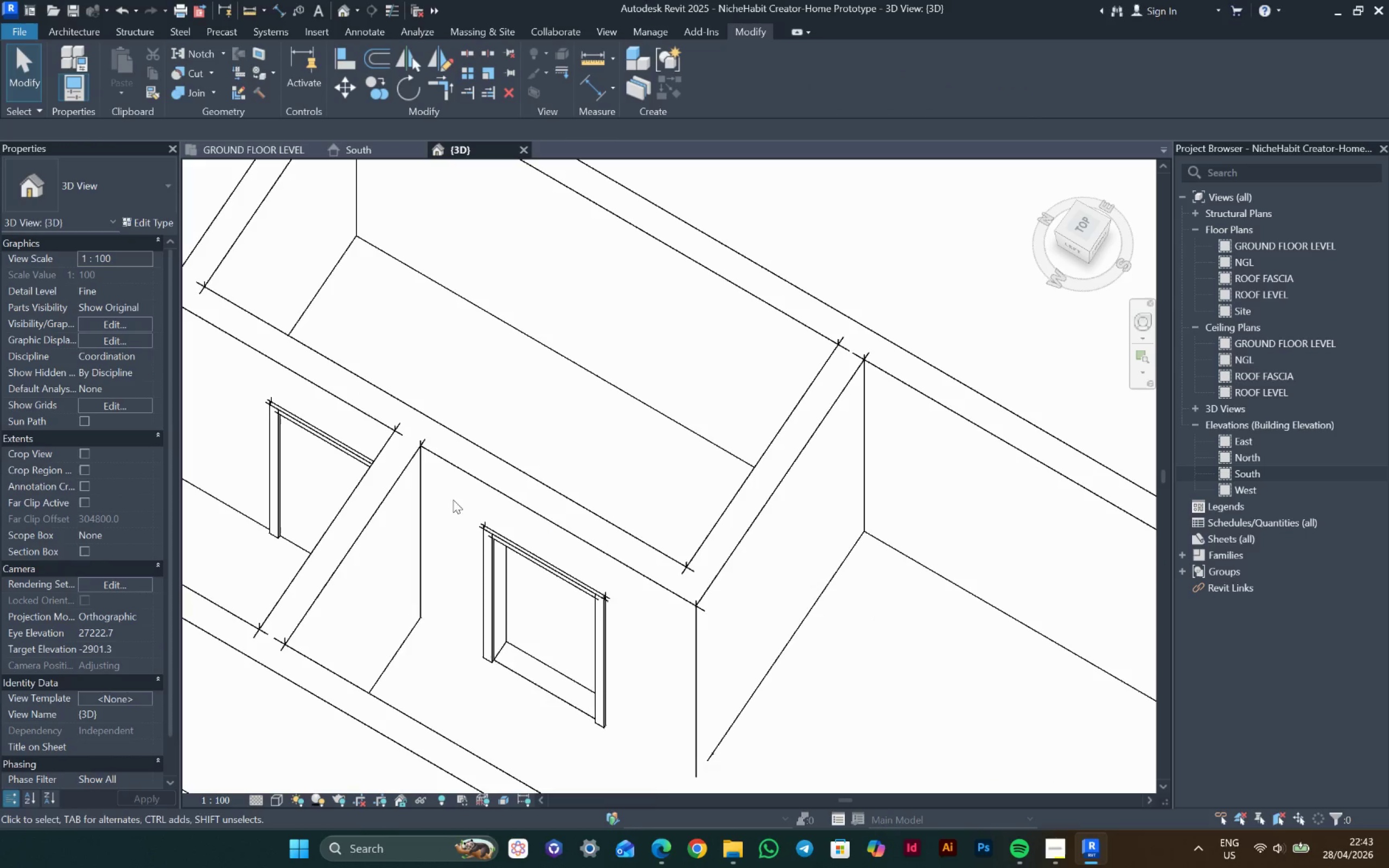 
scroll: coordinate [540, 467], scroll_direction: up, amount: 2.0
 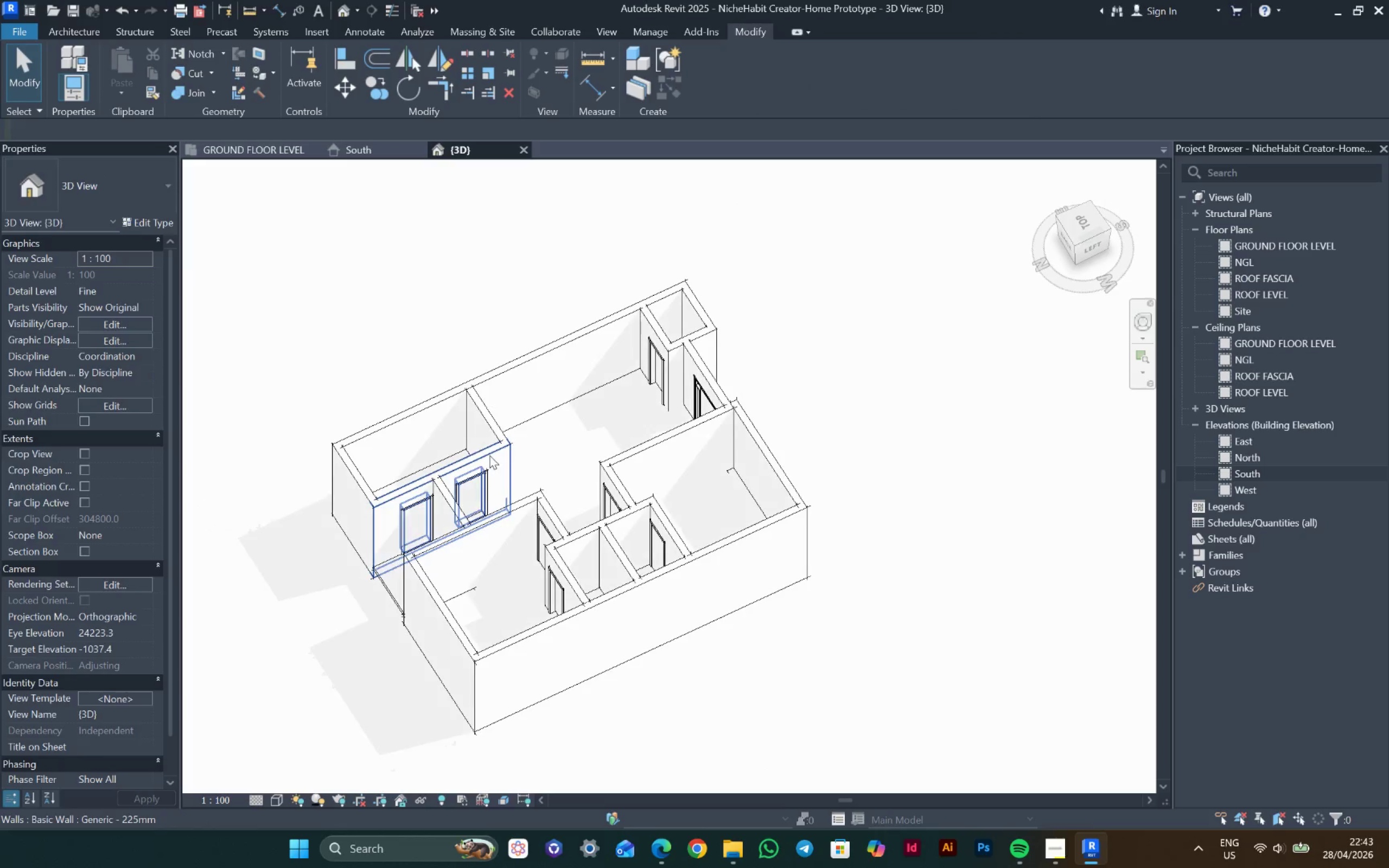 
hold_key(key=ShiftLeft, duration=0.53)
 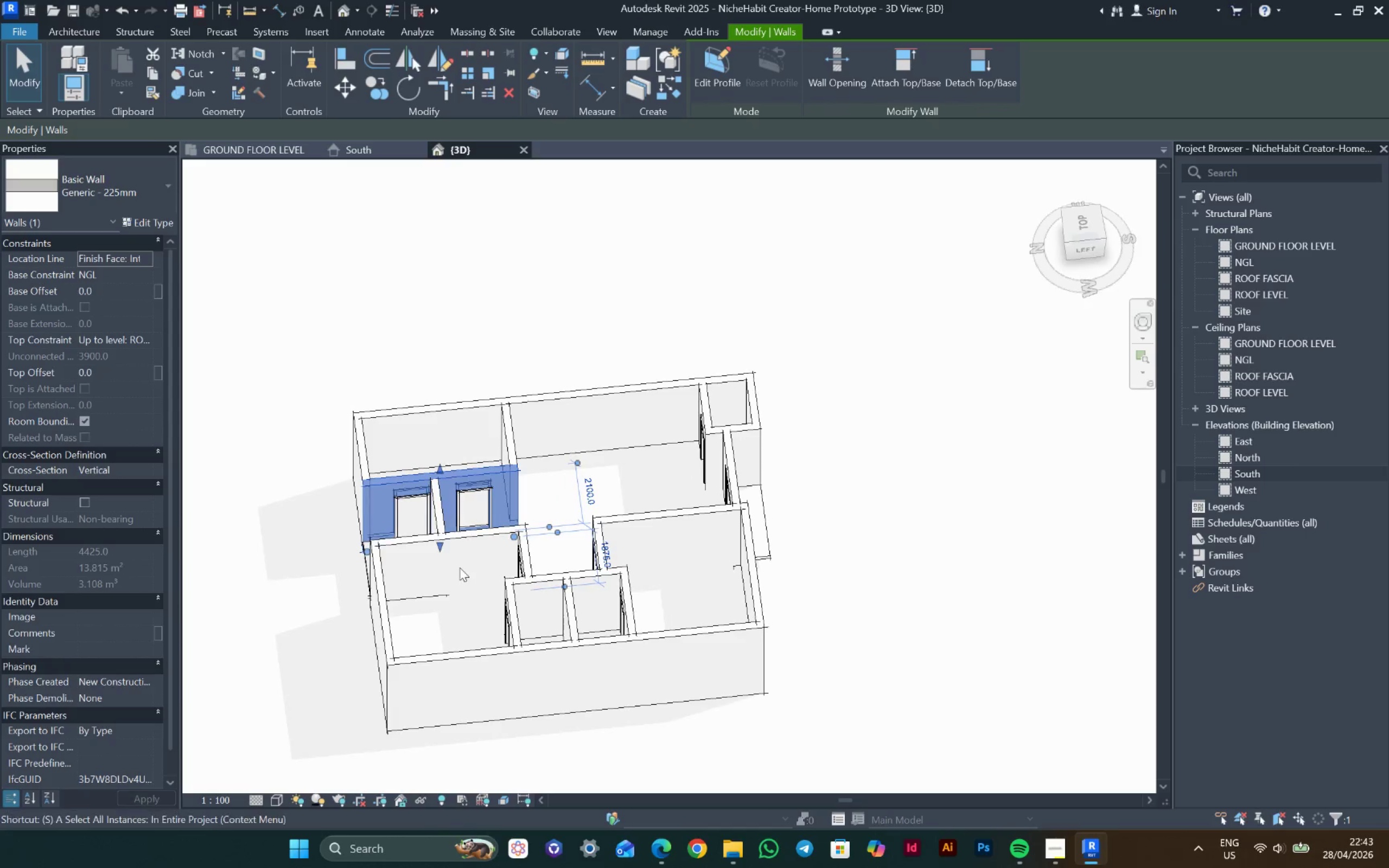 
type(sl)
 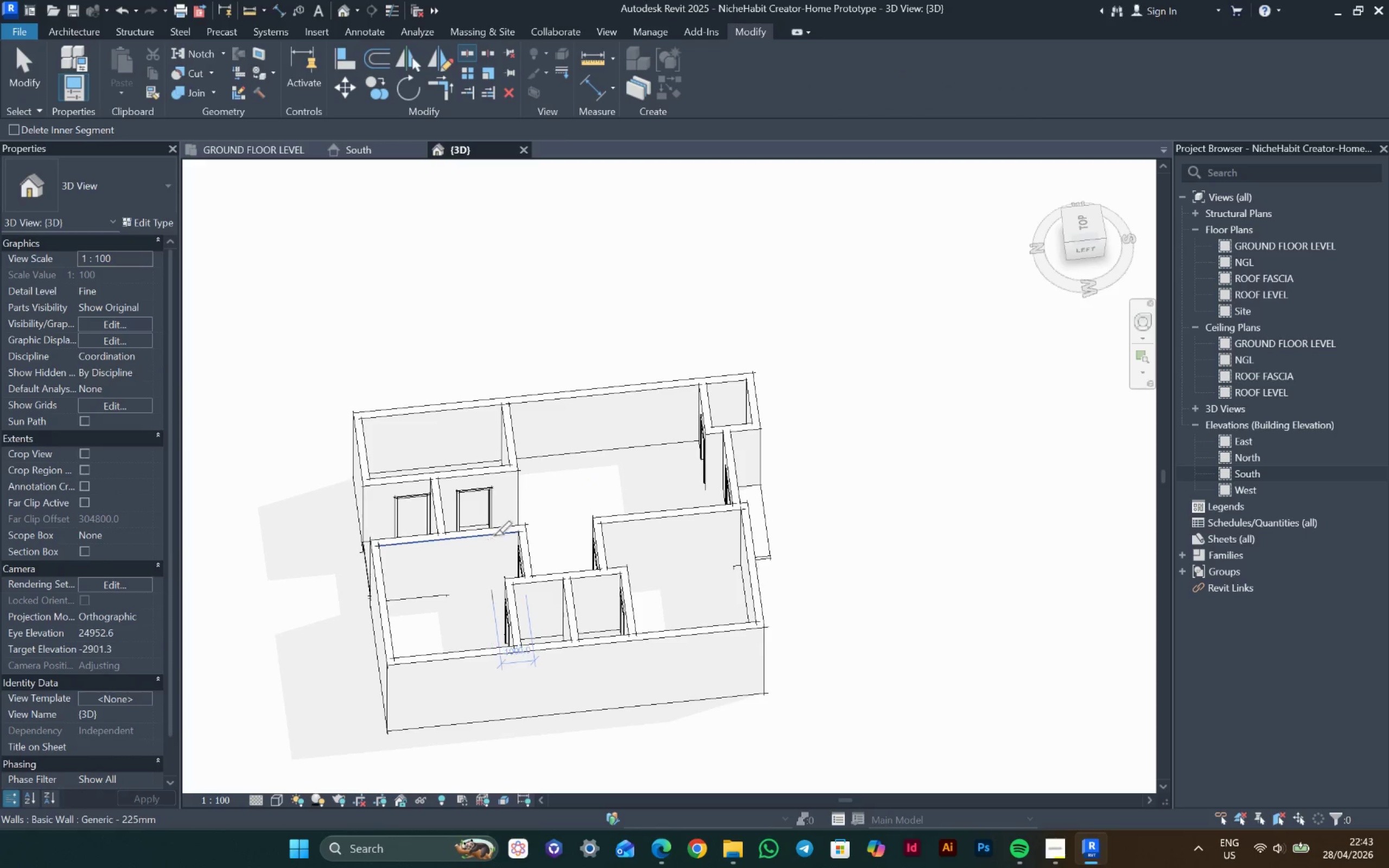 
hold_key(key=ShiftLeft, duration=0.66)
 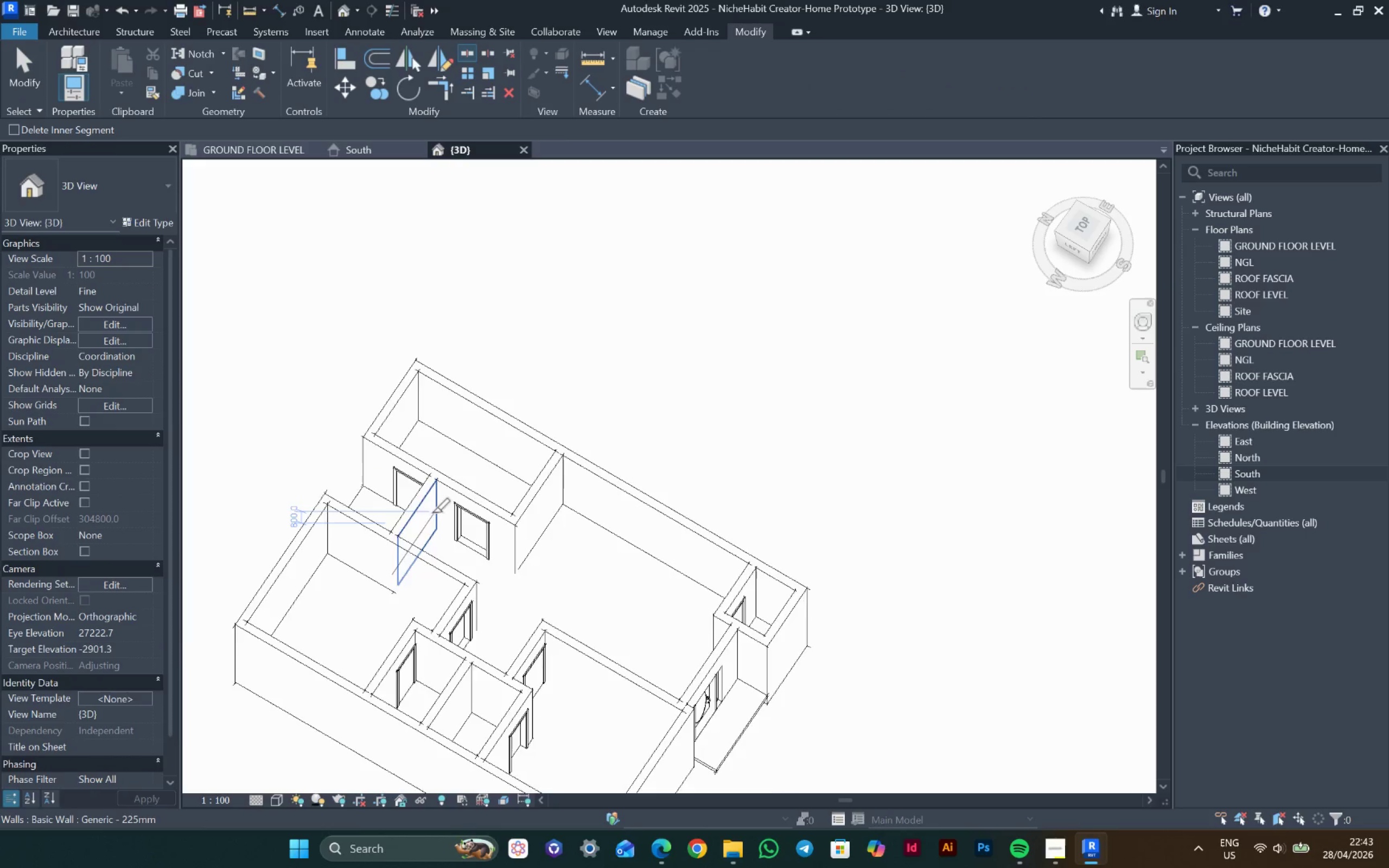 
scroll: coordinate [432, 506], scroll_direction: up, amount: 3.0
 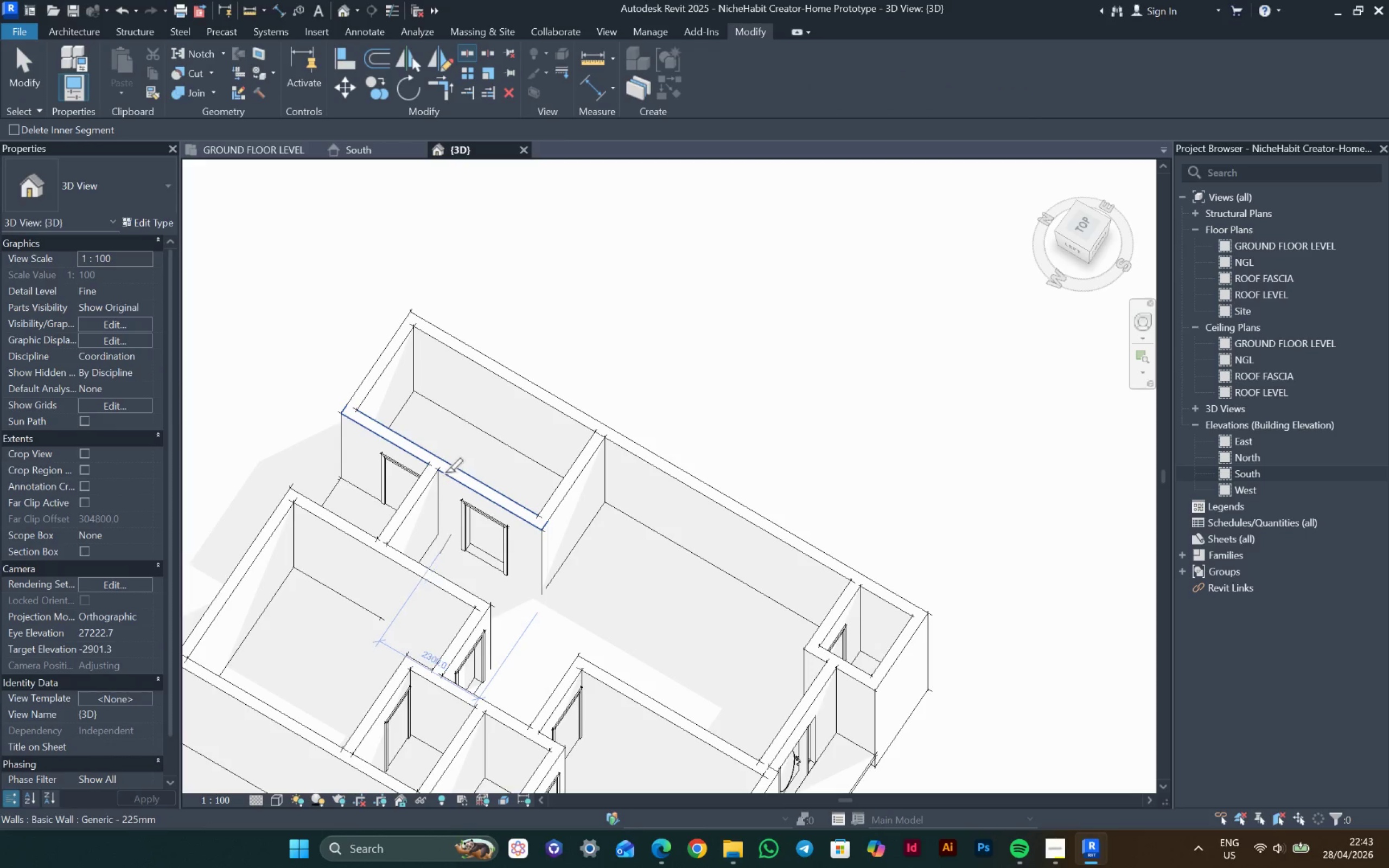 
left_click([445, 471])
 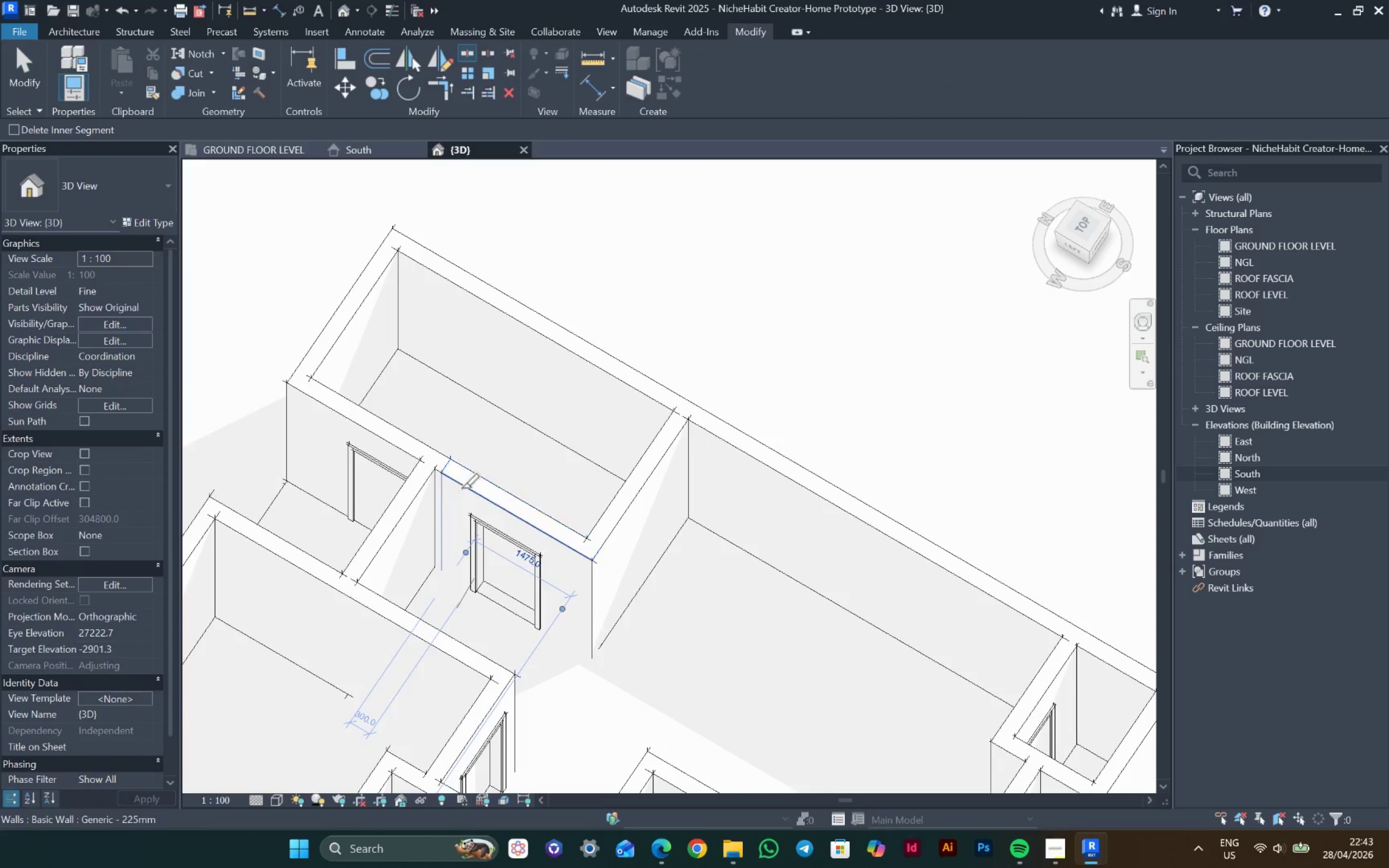 
scroll: coordinate [445, 471], scroll_direction: up, amount: 3.0
 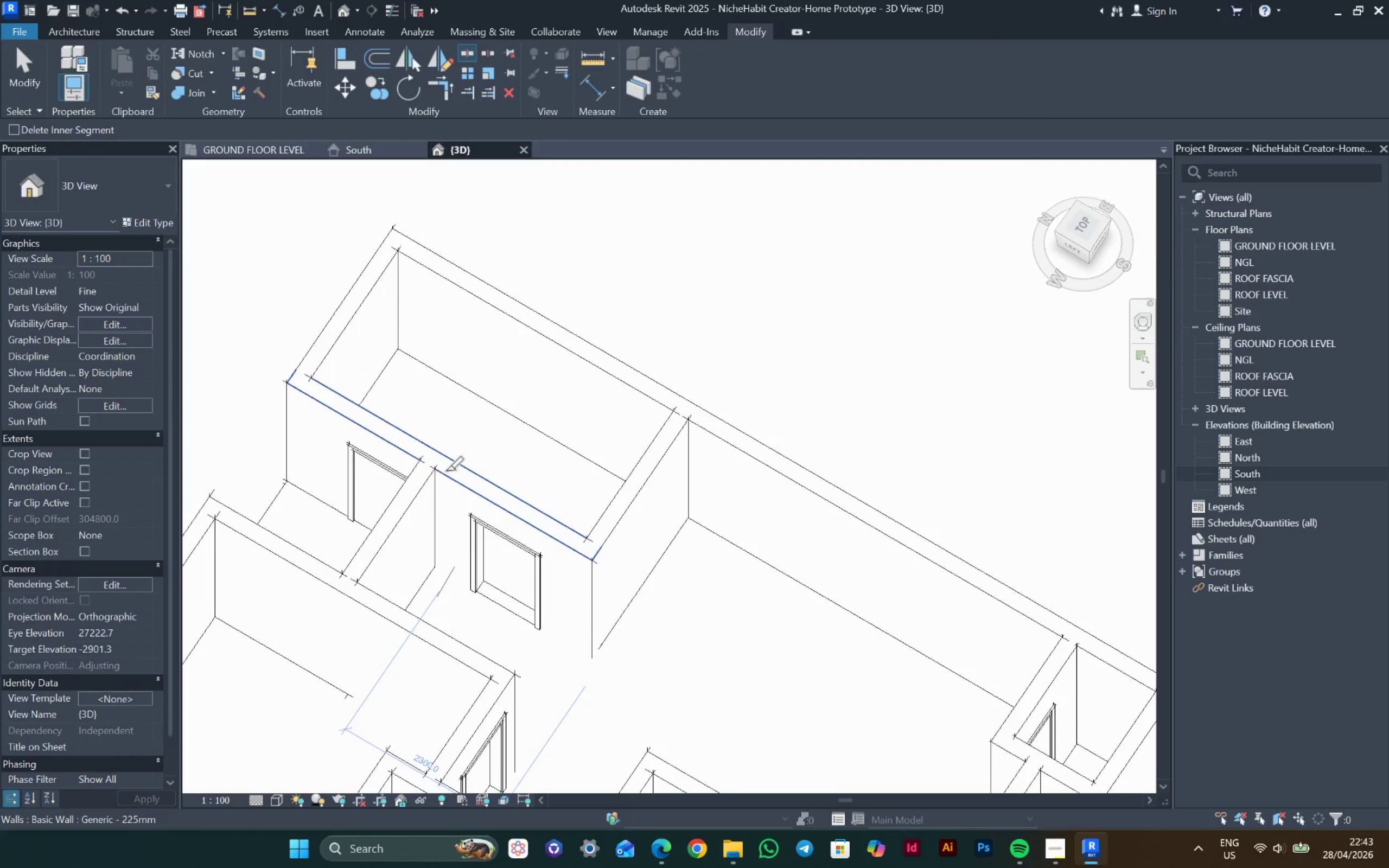 
key(Escape)
 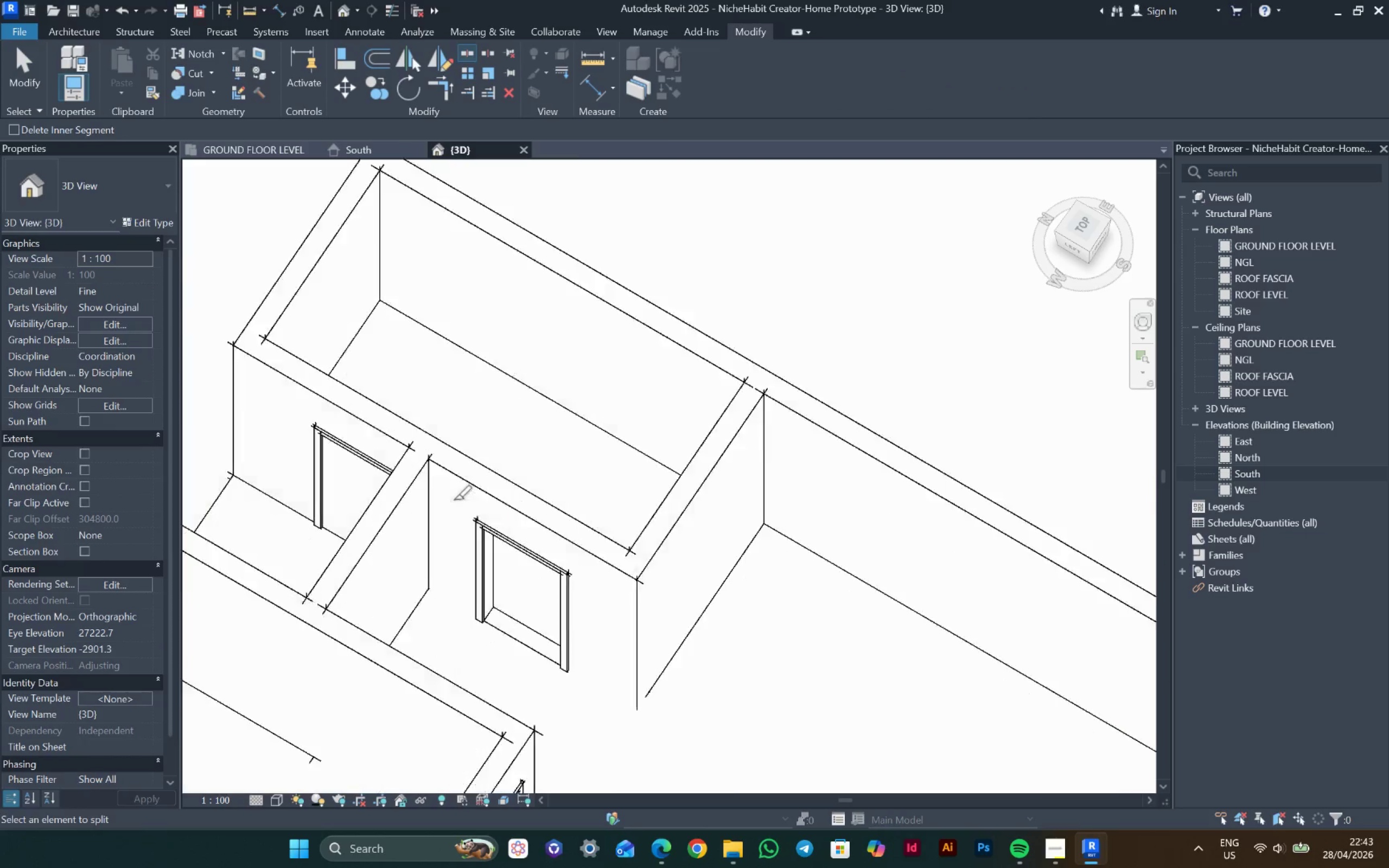 
key(Escape)
 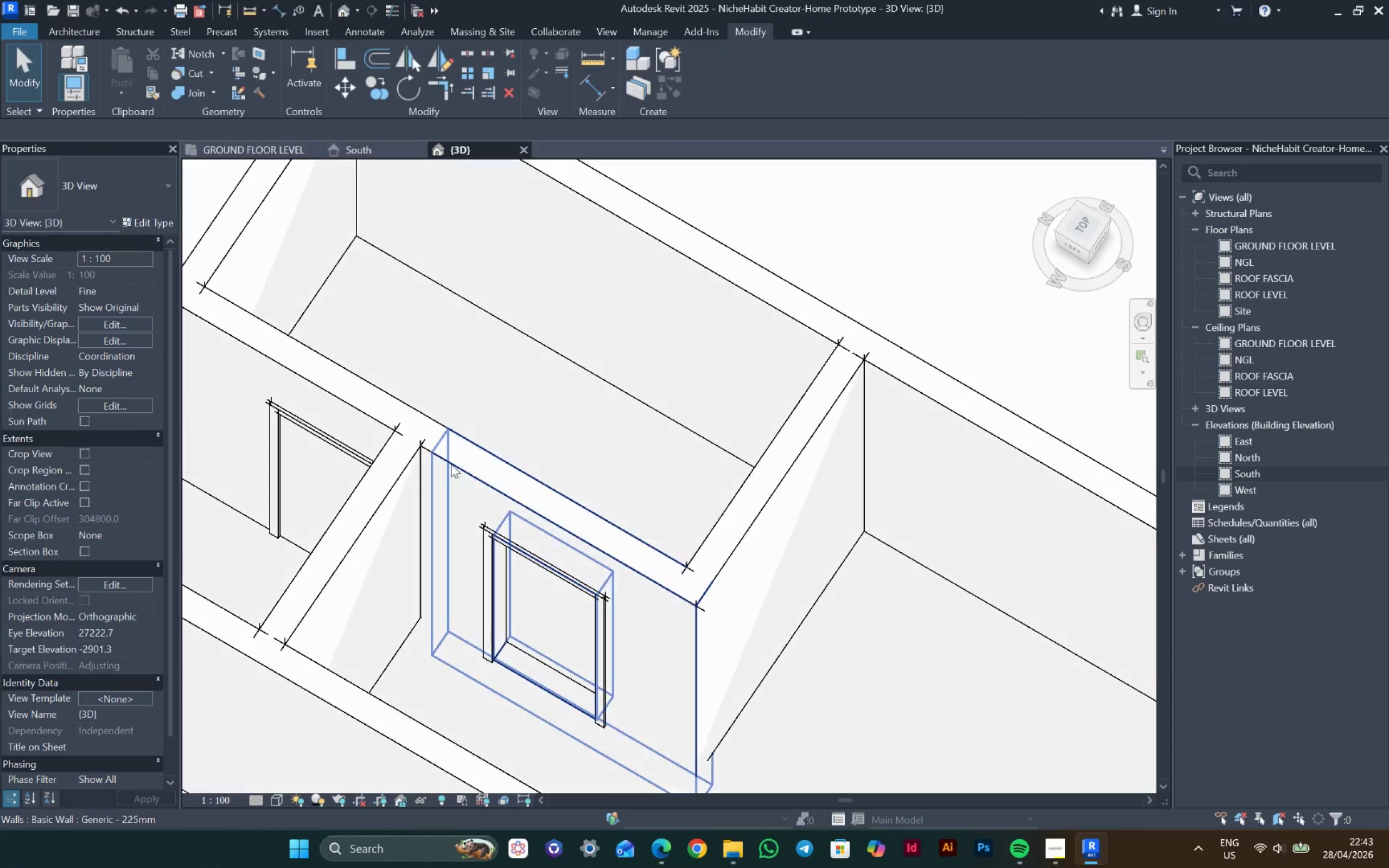 
left_click([451, 463])
 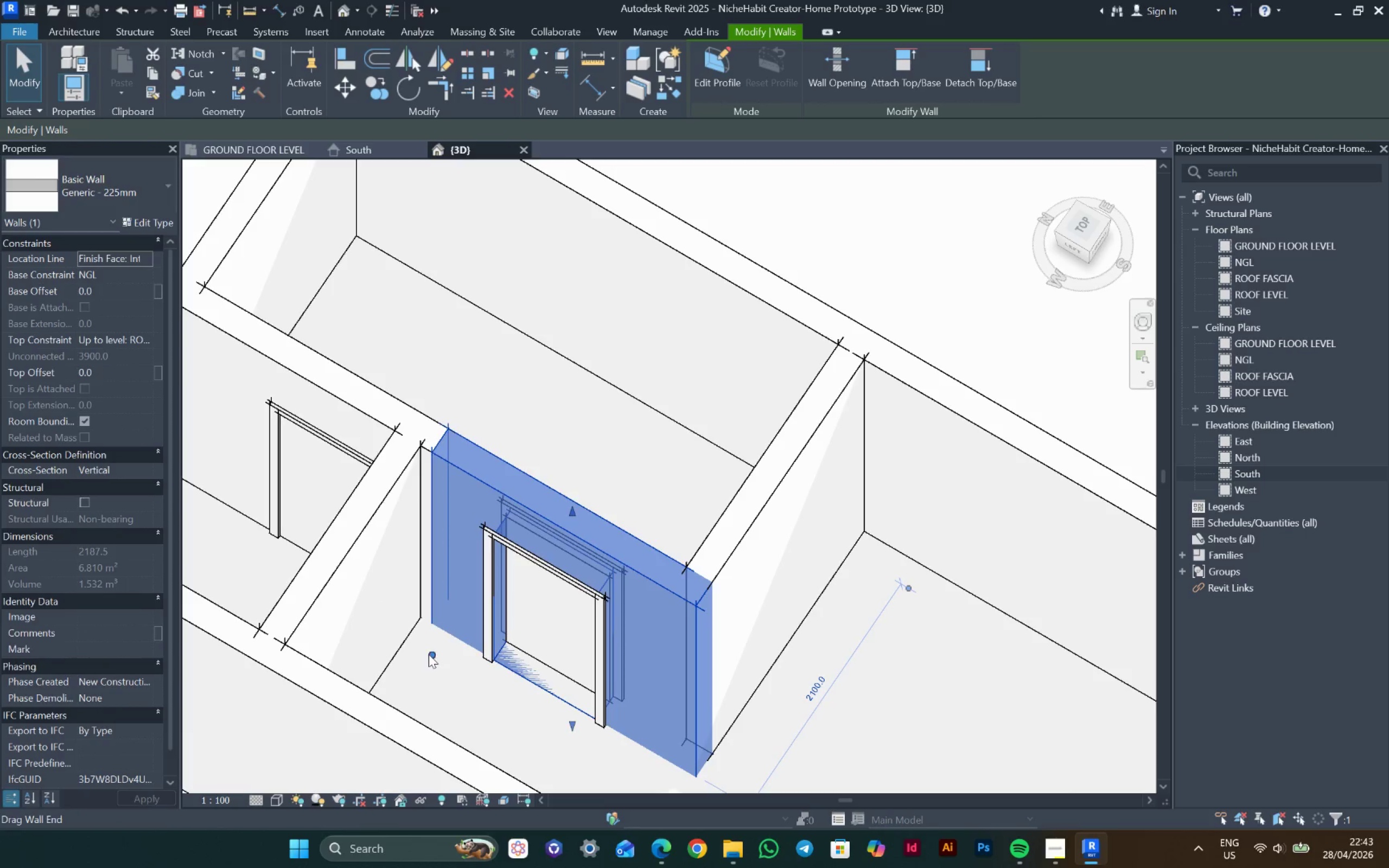 
scroll: coordinate [453, 500], scroll_direction: up, amount: 4.0
 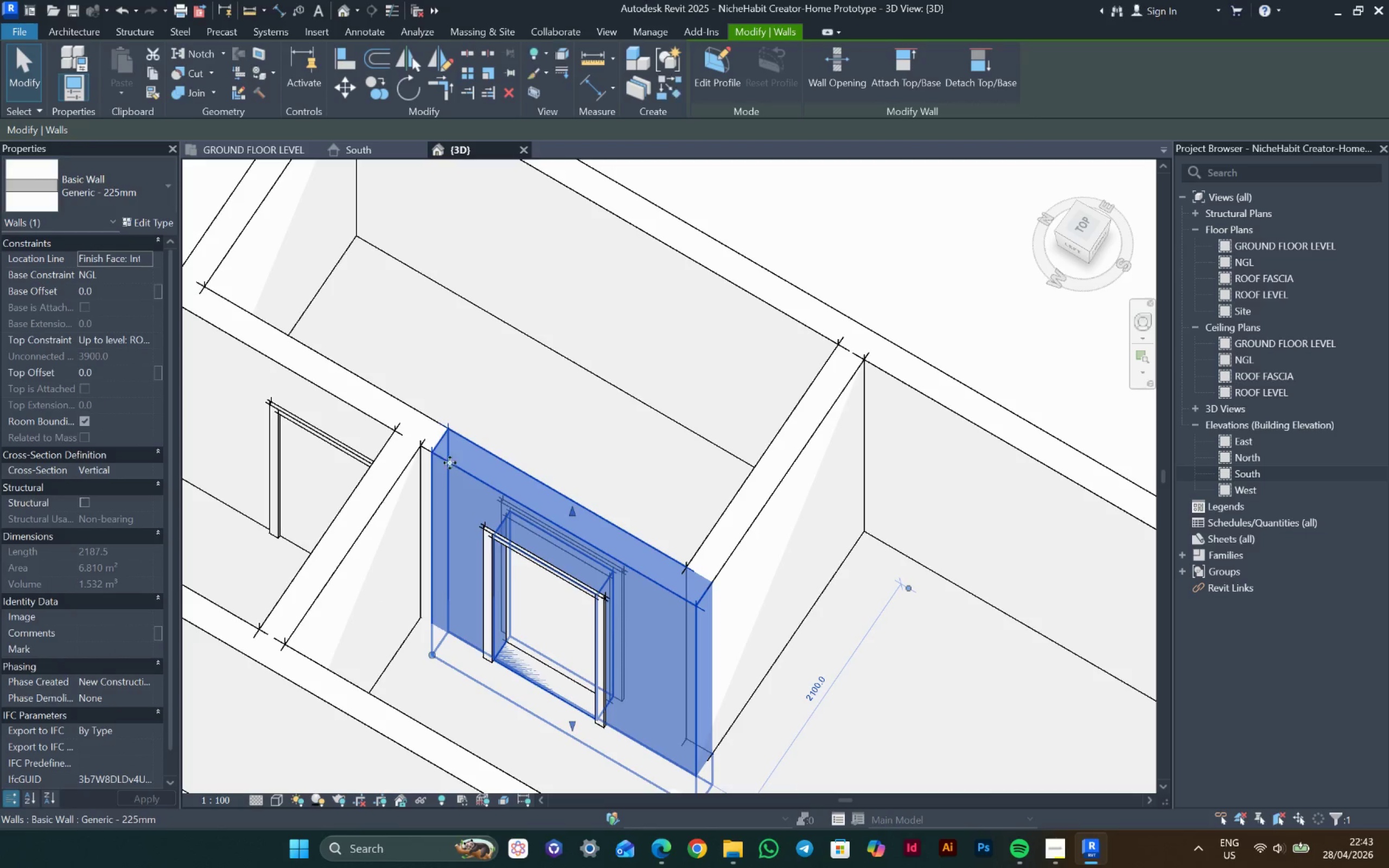 
left_click_drag(start_coordinate=[431, 652], to_coordinate=[458, 676])
 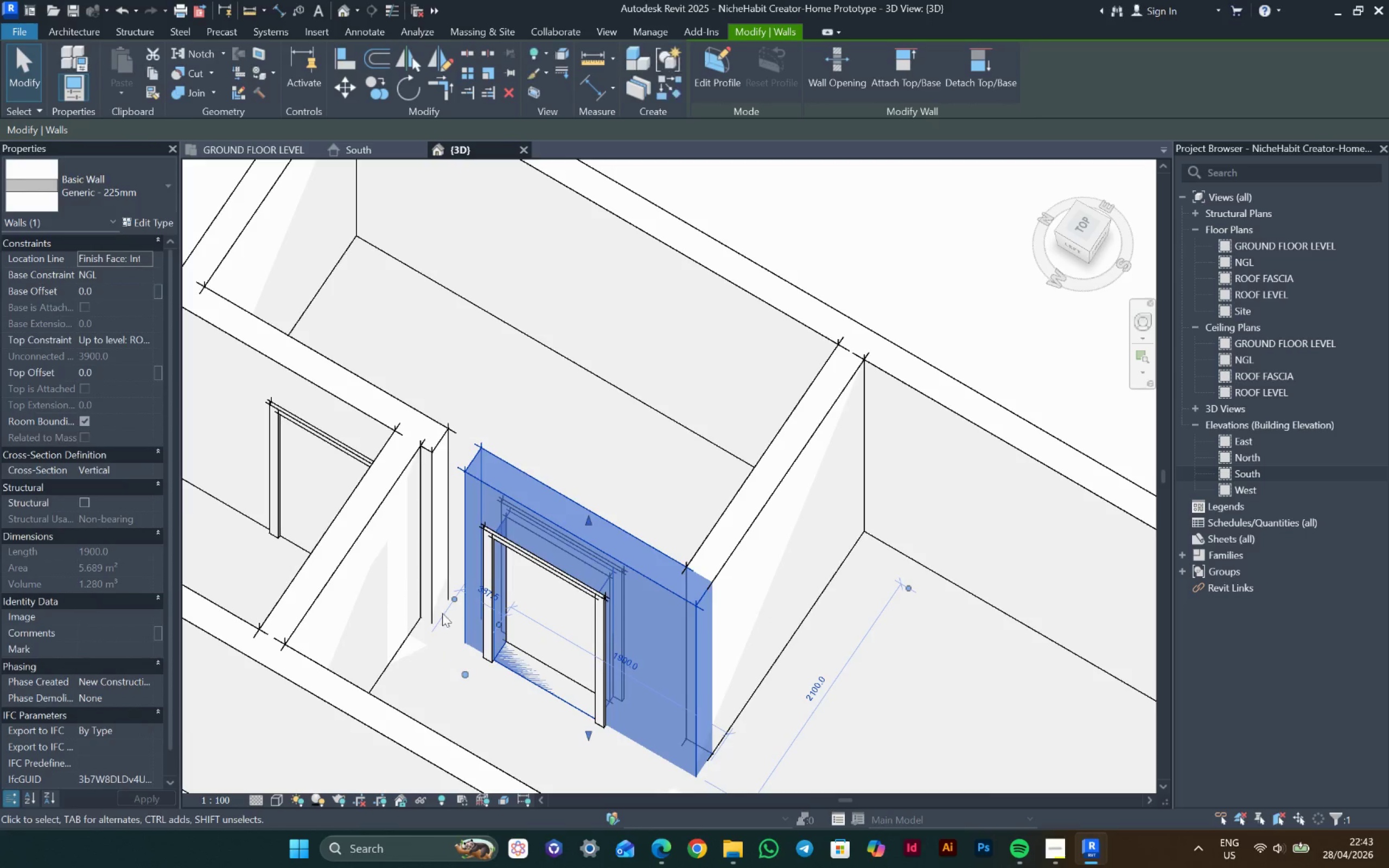 
key(Escape)
 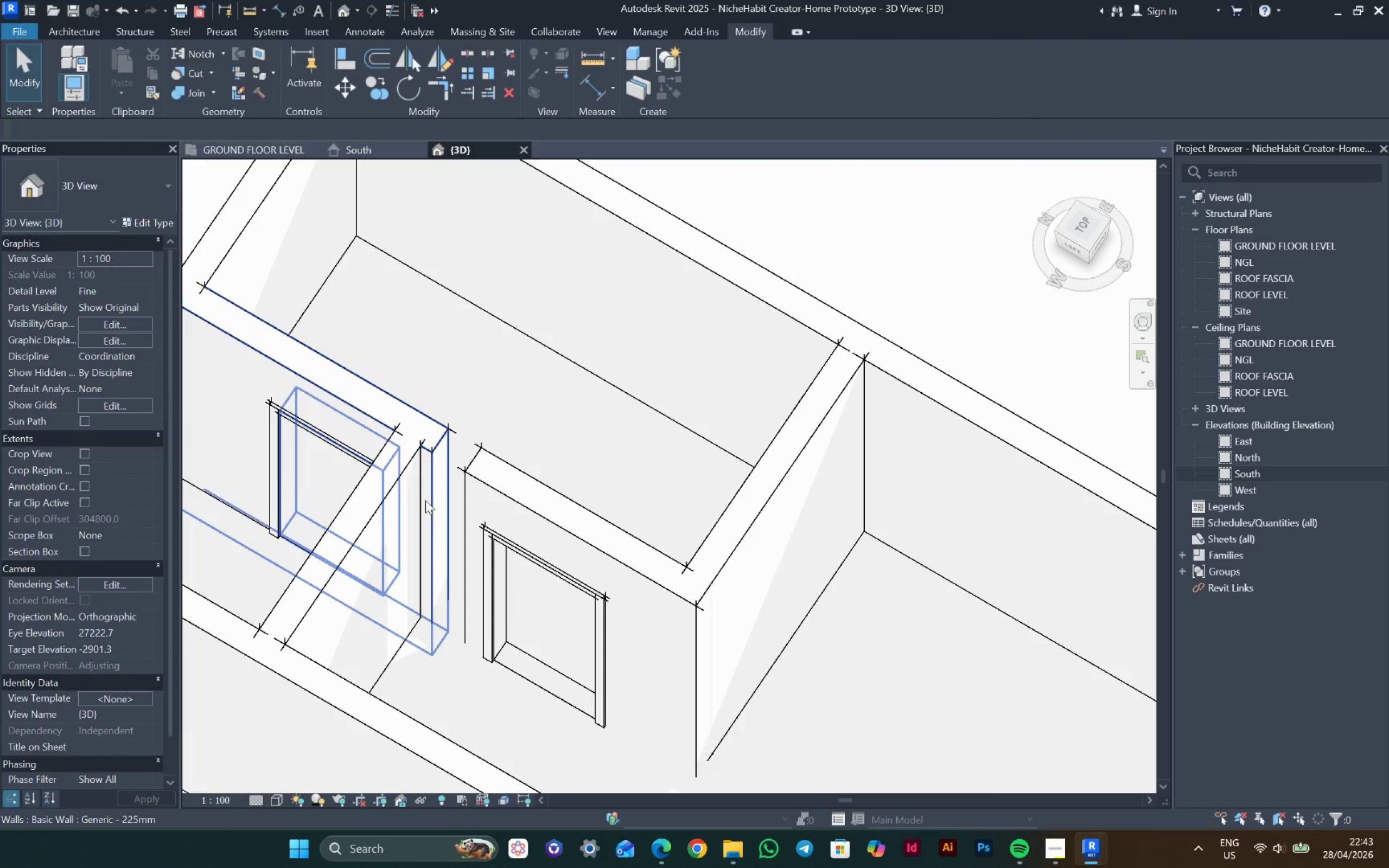 
left_click_drag(start_coordinate=[425, 500], to_coordinate=[411, 638])
 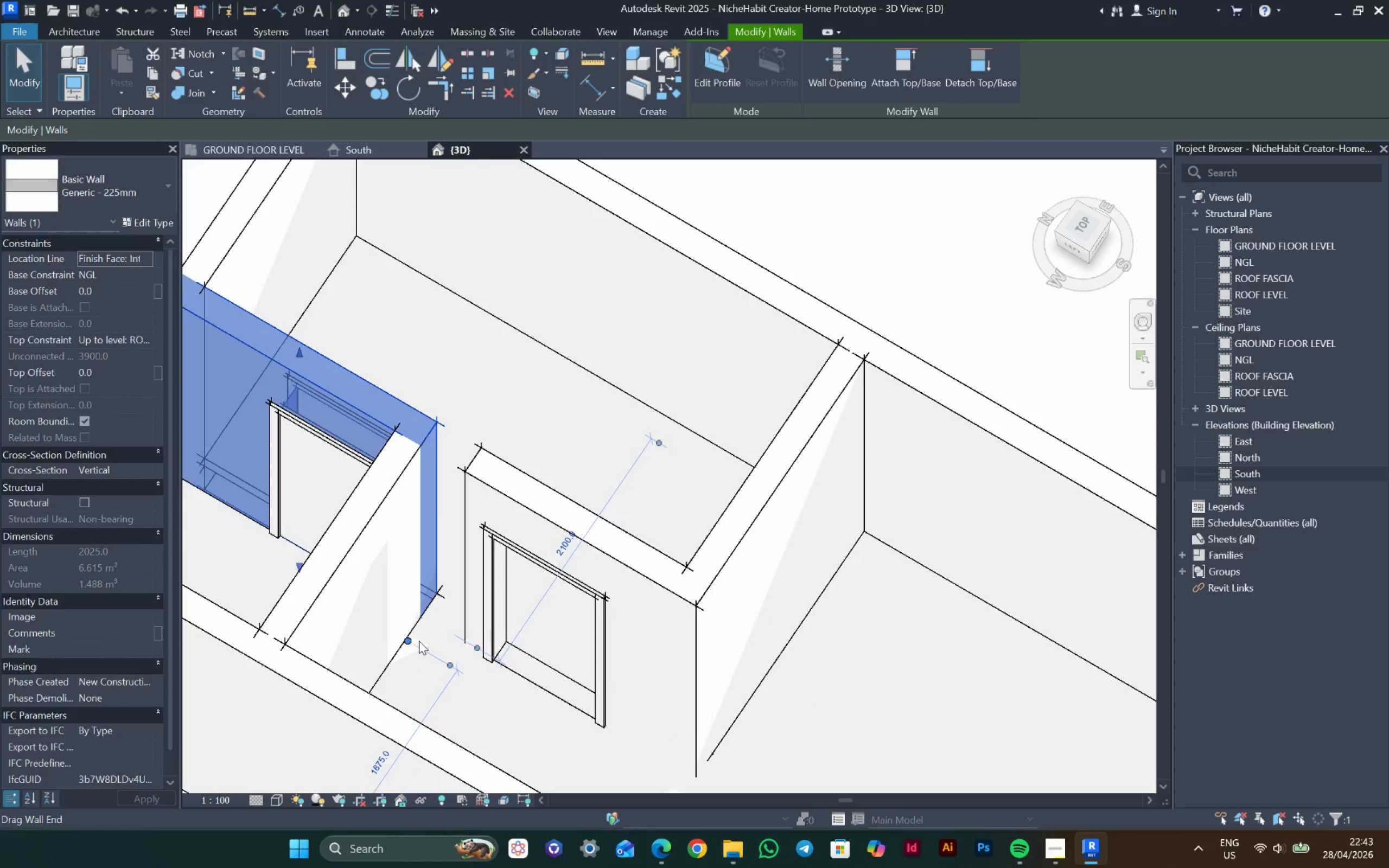 
key(Escape)
 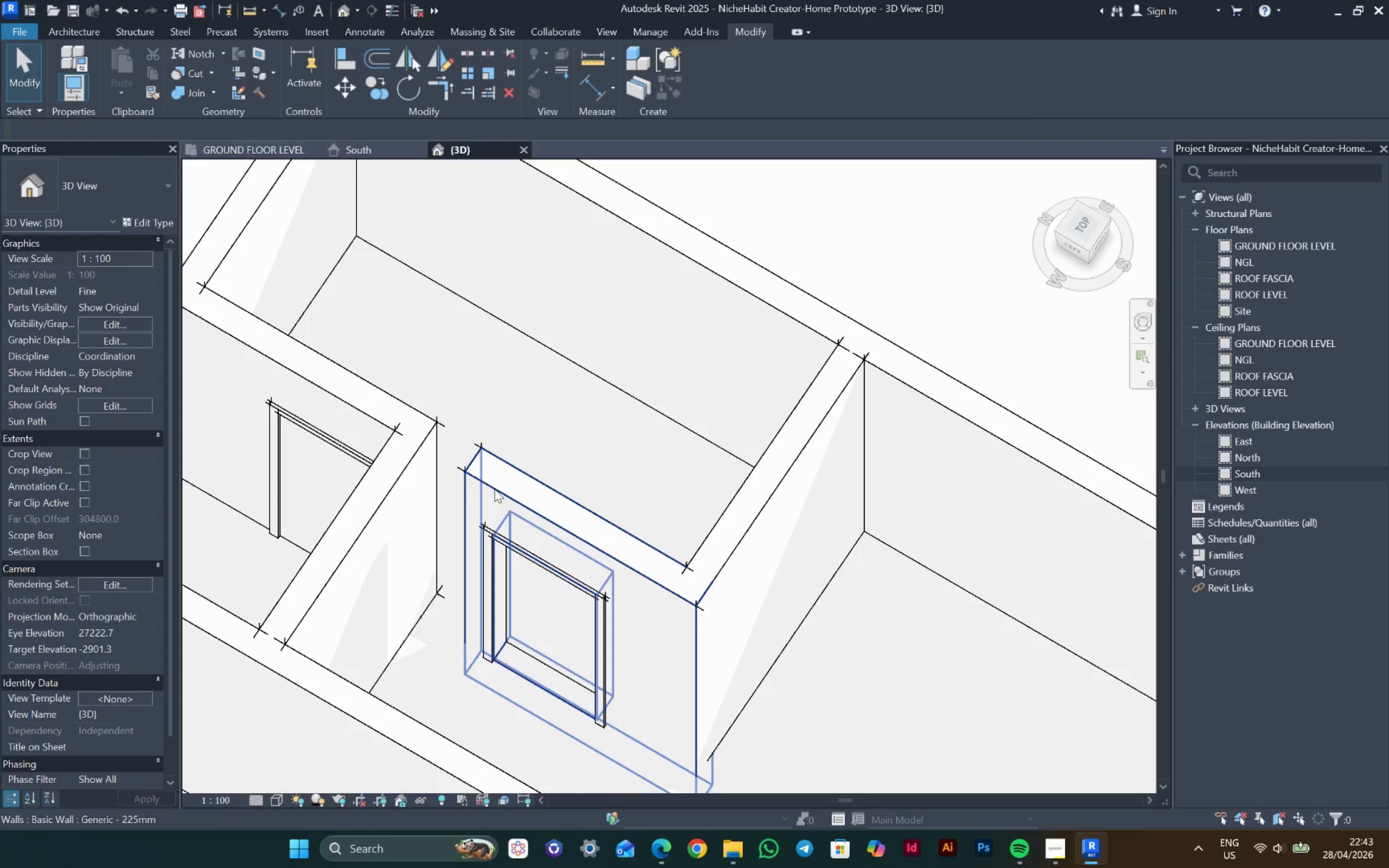 
left_click_drag(start_coordinate=[494, 488], to_coordinate=[145, 259])
 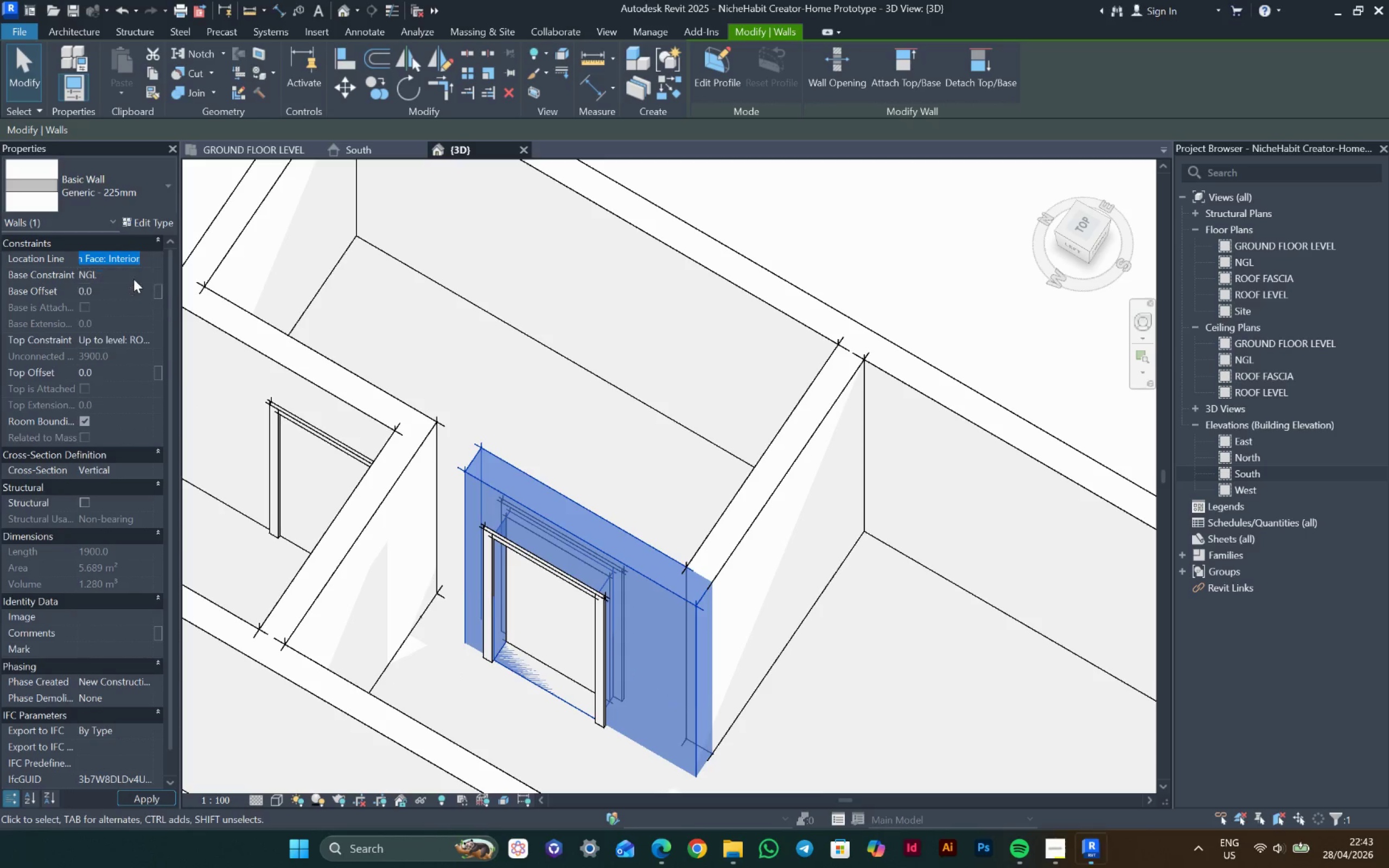 
left_click([145, 259])
 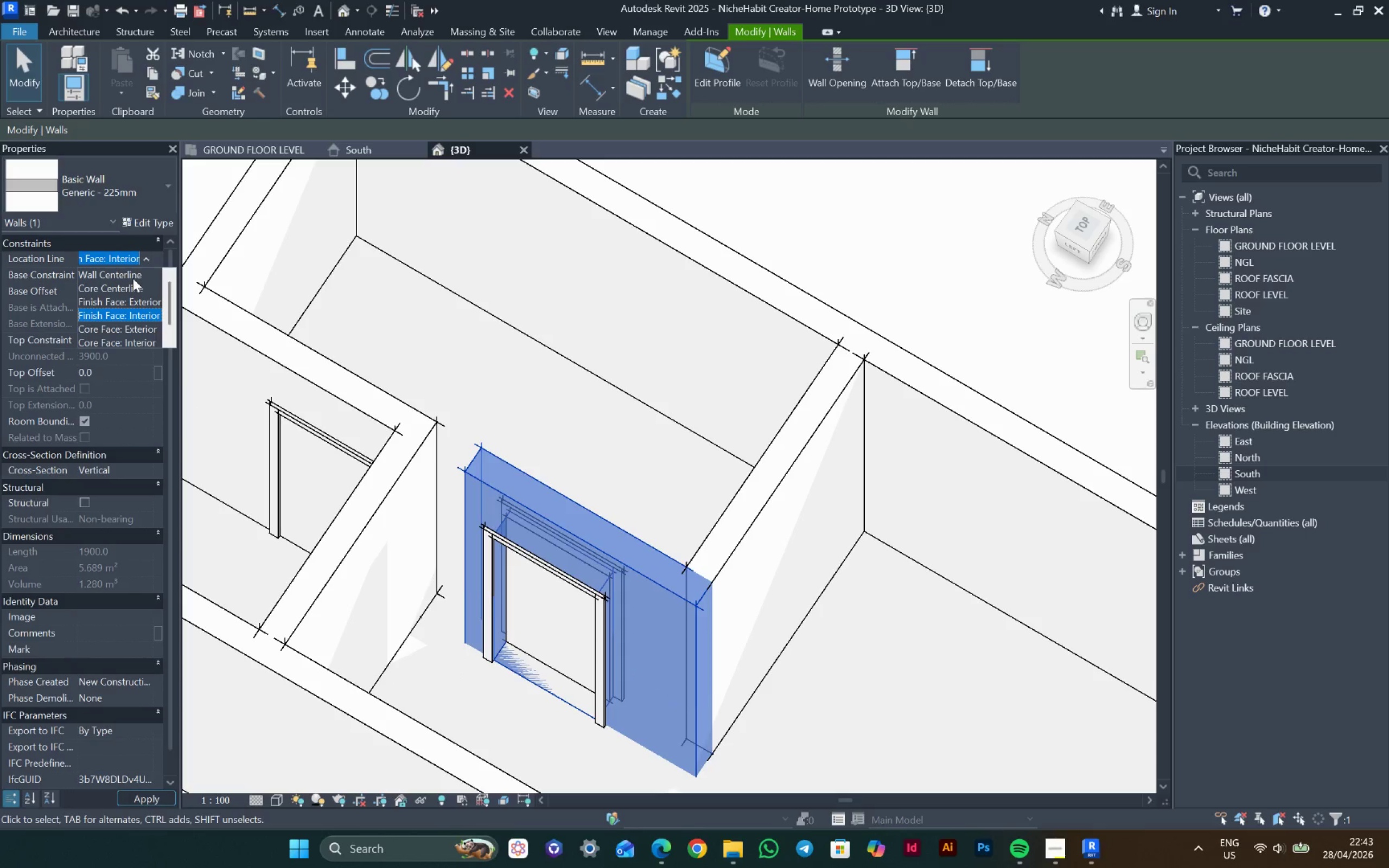 
key(Escape)
 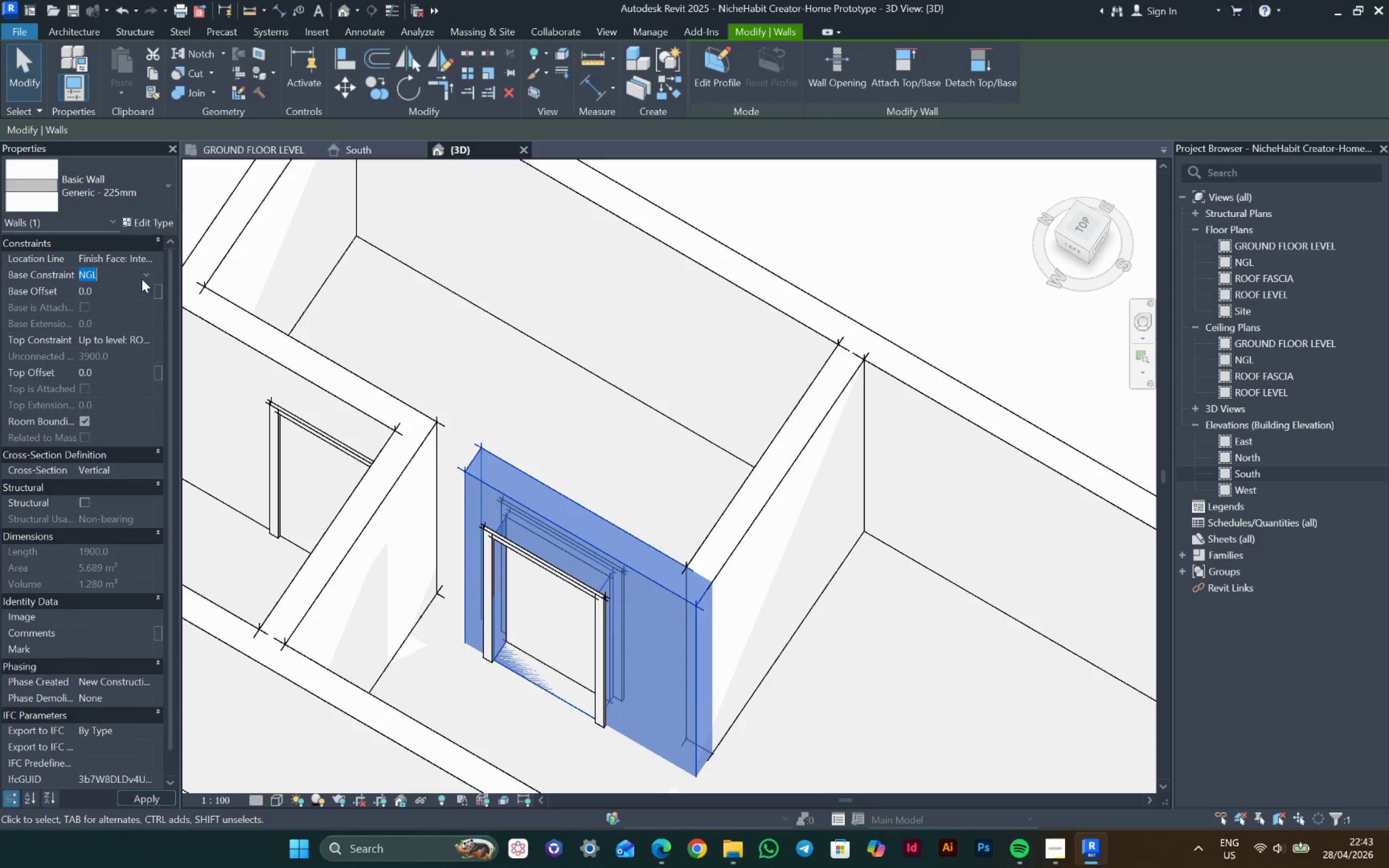 
left_click([144, 275])
 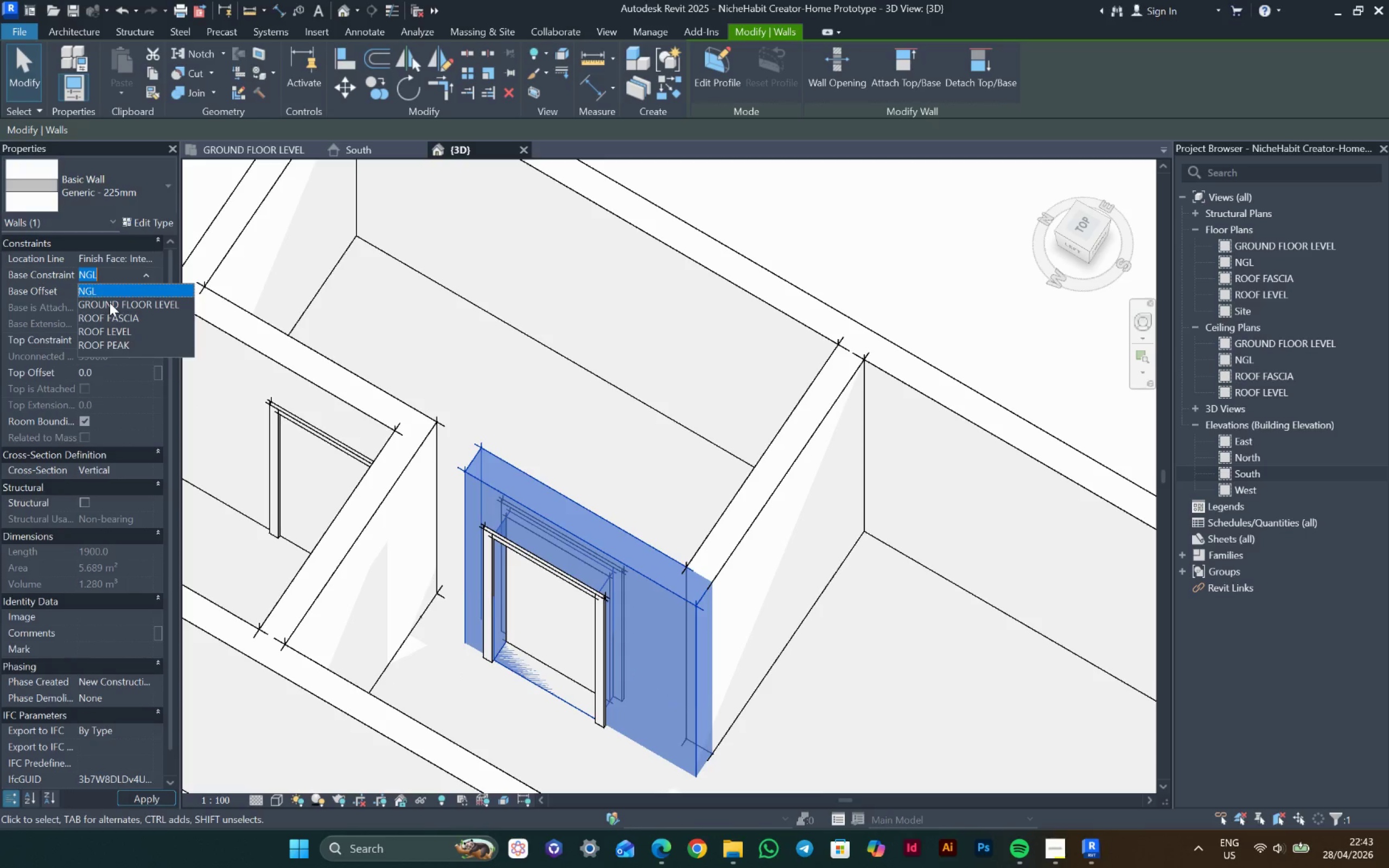 
left_click_drag(start_coordinate=[110, 303], to_coordinate=[113, 308])
 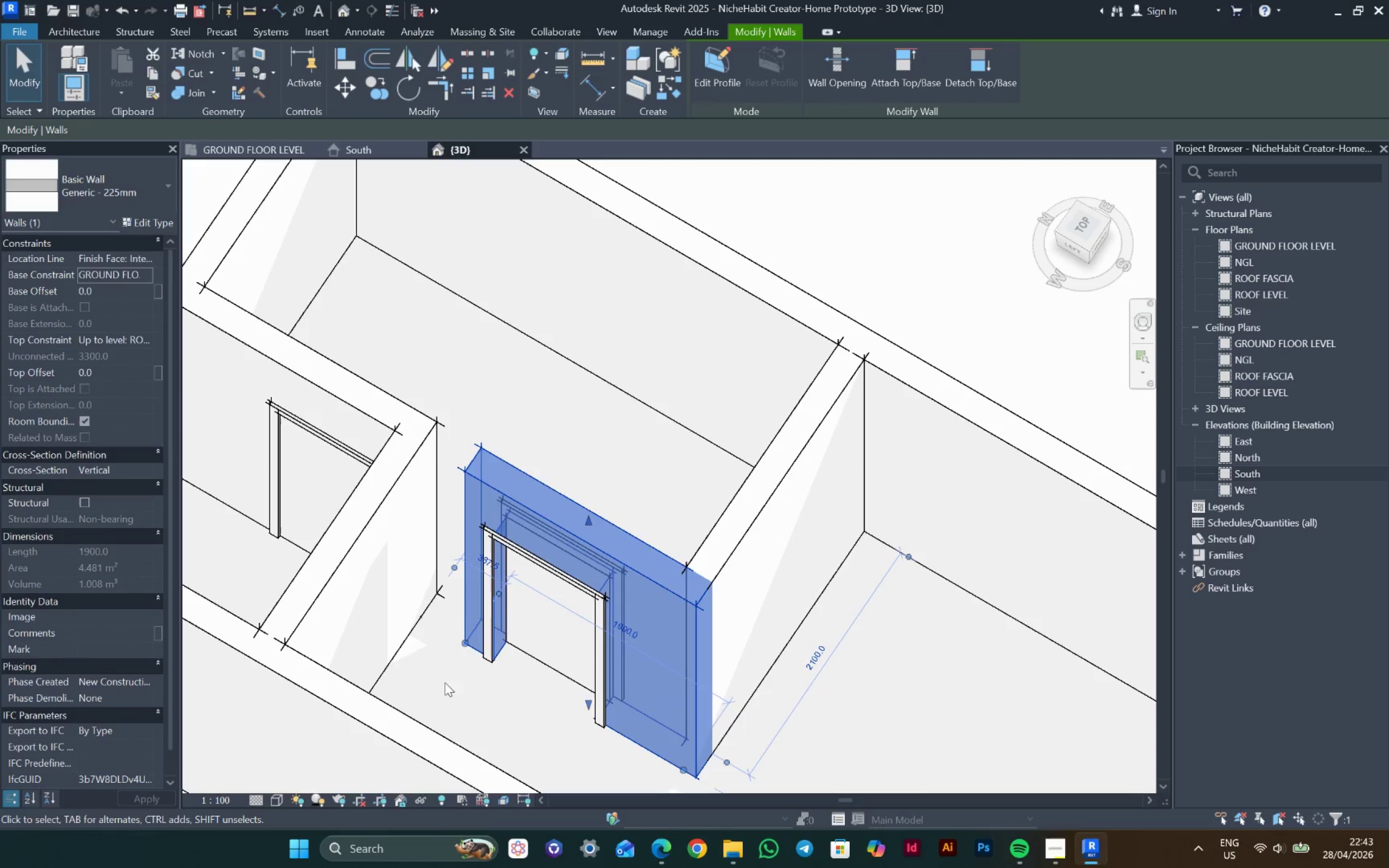 
left_click_drag(start_coordinate=[464, 641], to_coordinate=[423, 621])
 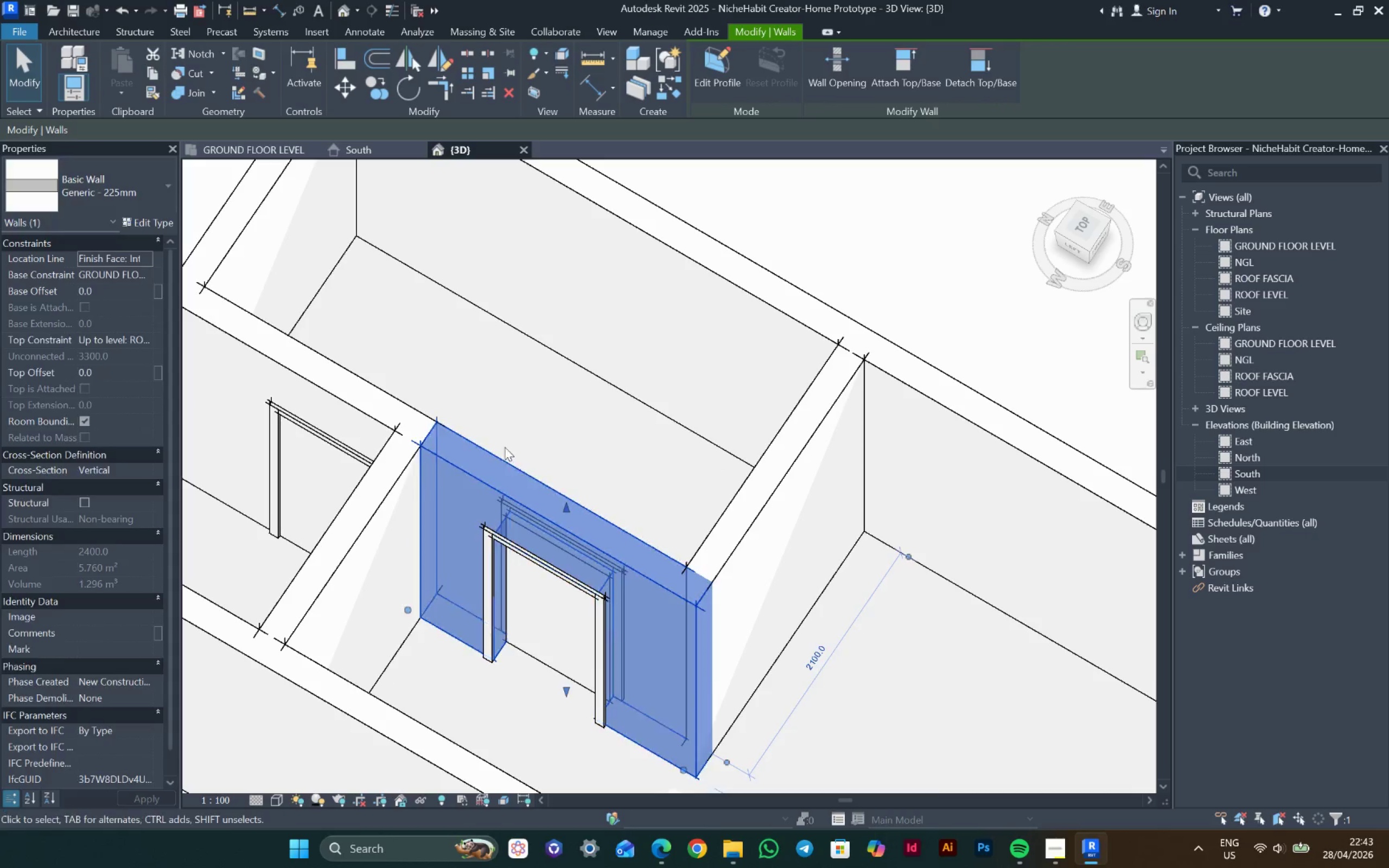 
left_click([504, 443])
 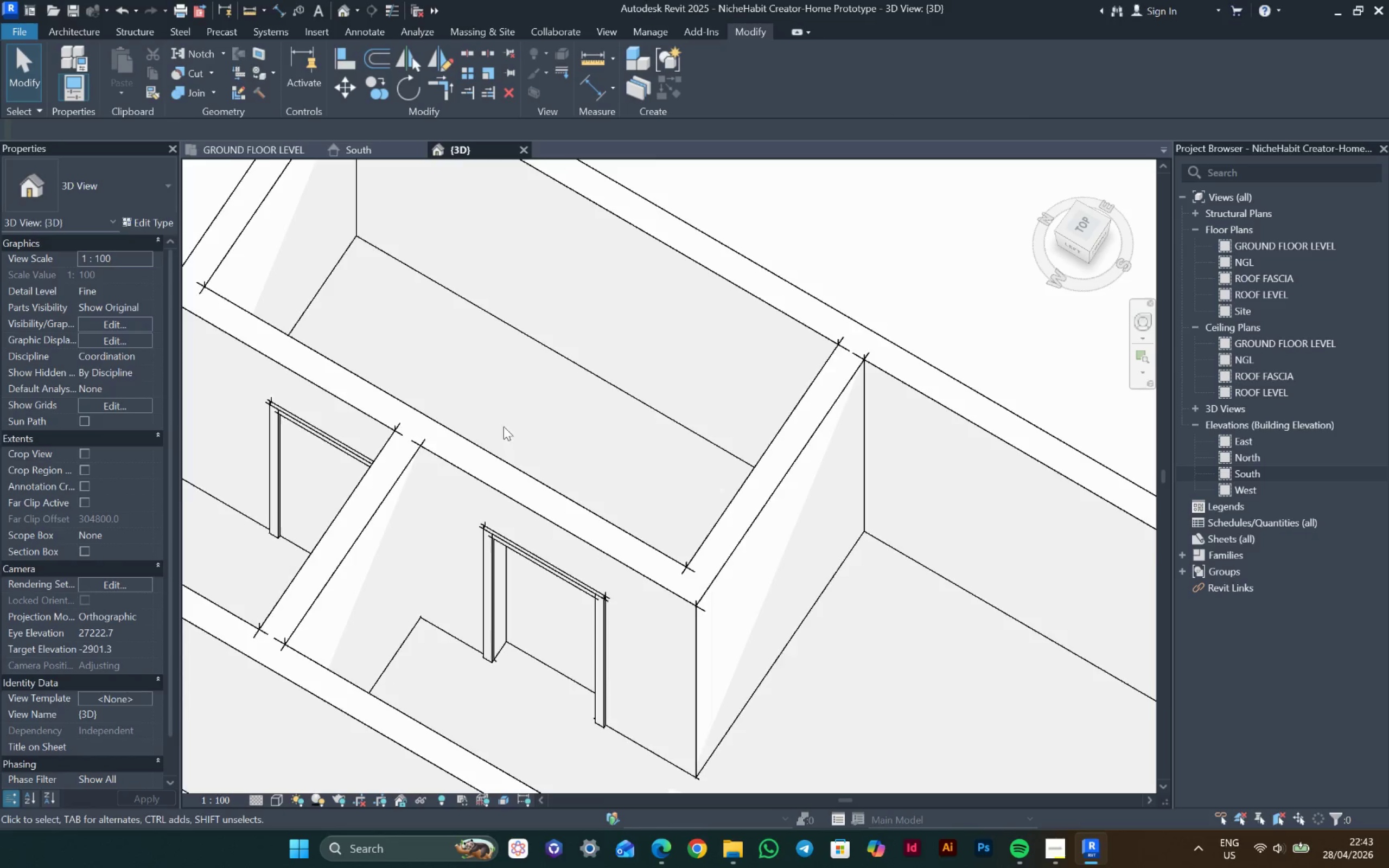 
hold_key(key=ShiftLeft, duration=0.98)
scroll: coordinate [502, 427], scroll_direction: down, amount: 4.0
 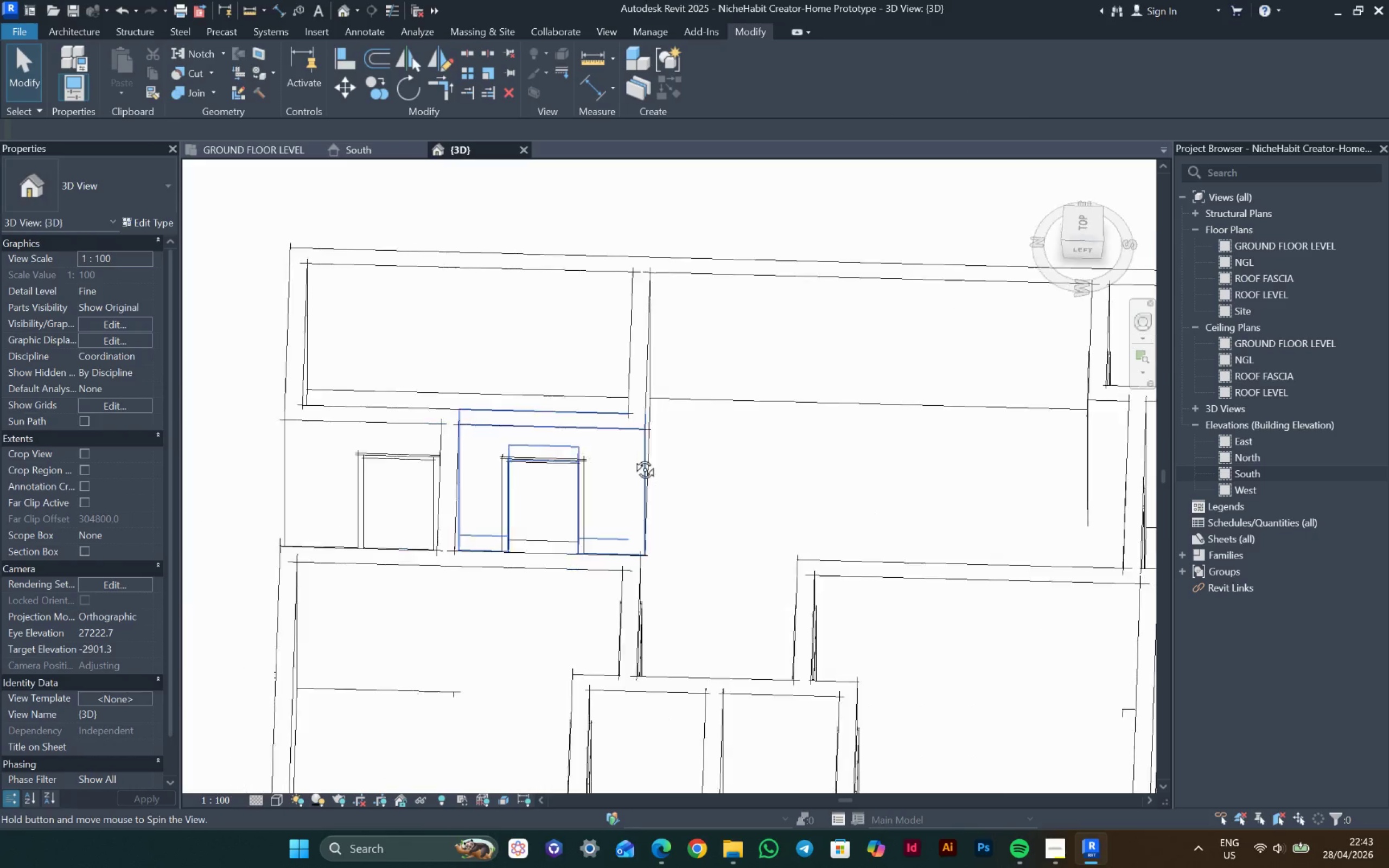 
hold_key(key=ShiftLeft, duration=3.03)
 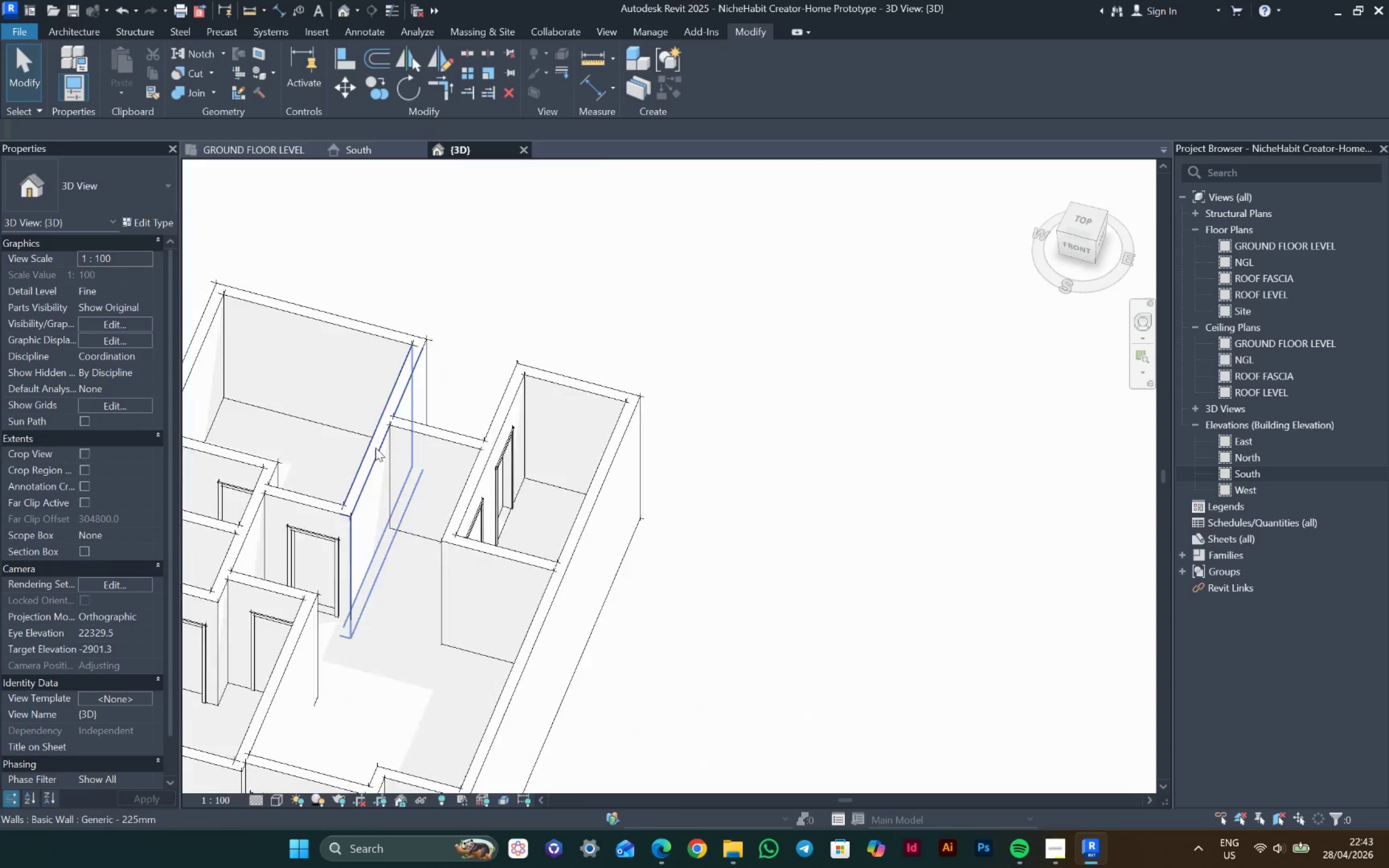 
scroll: coordinate [523, 559], scroll_direction: down, amount: 3.0
 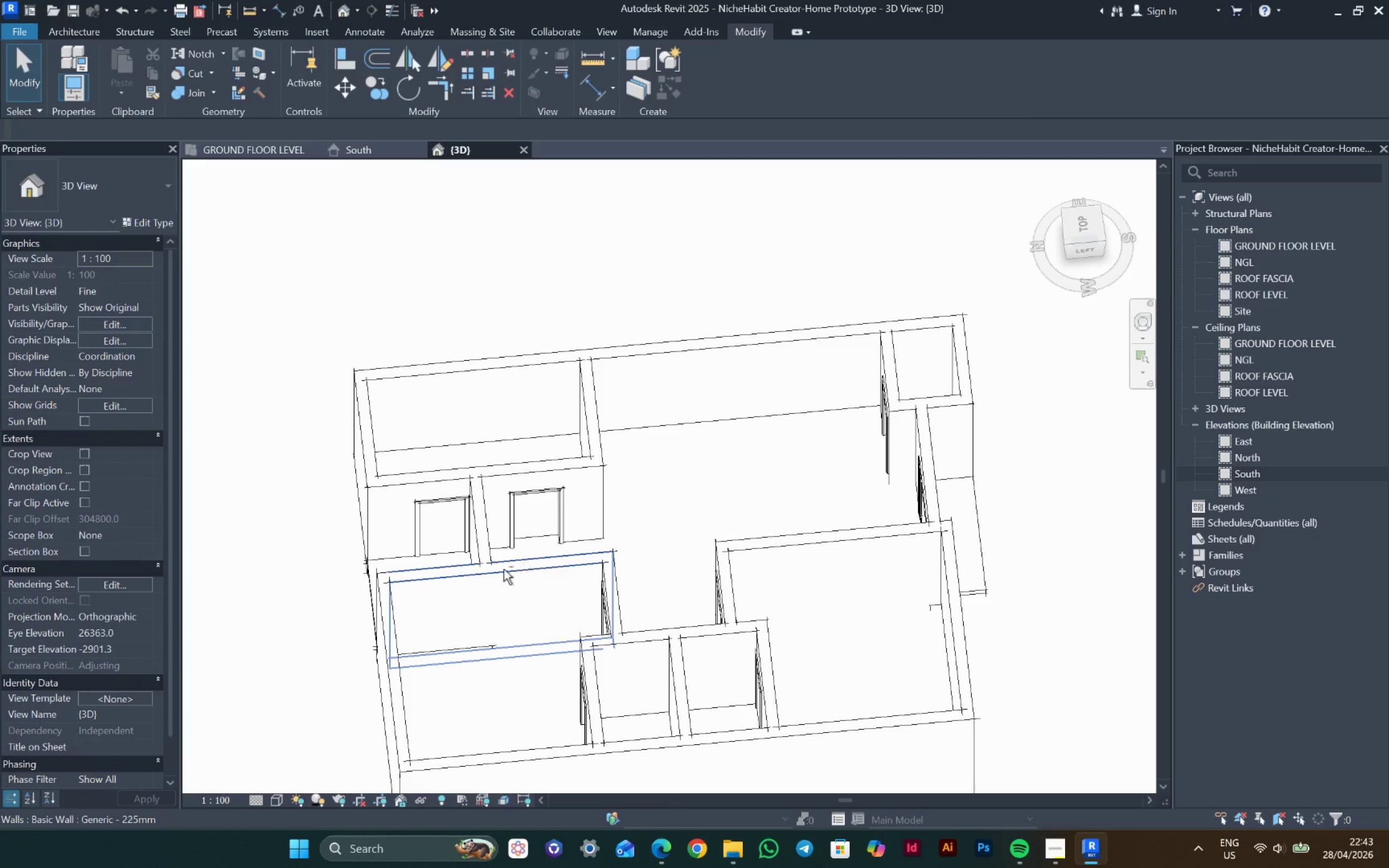 
hold_key(key=ShiftLeft, duration=0.92)
 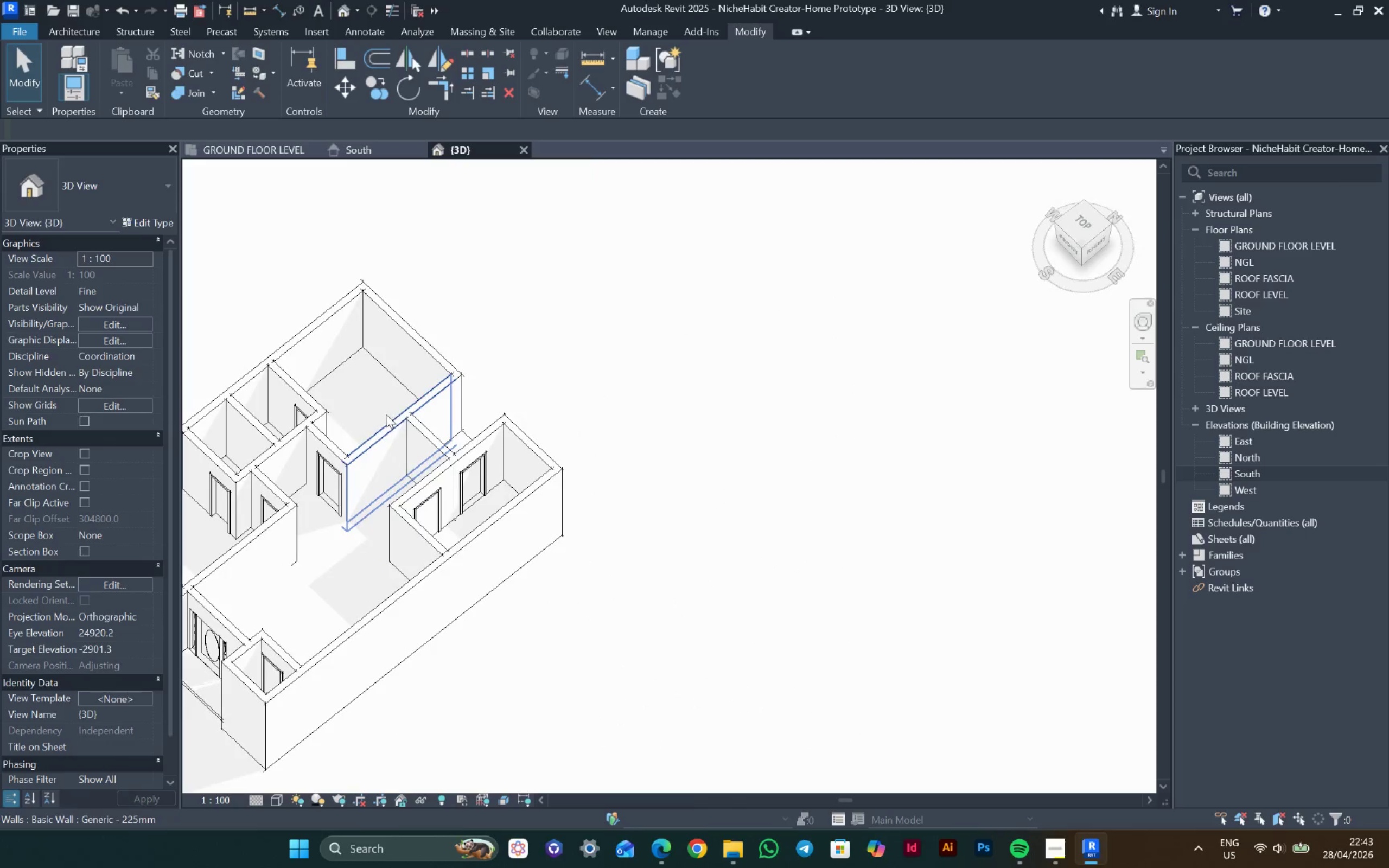 
scroll: coordinate [387, 470], scroll_direction: down, amount: 3.0
 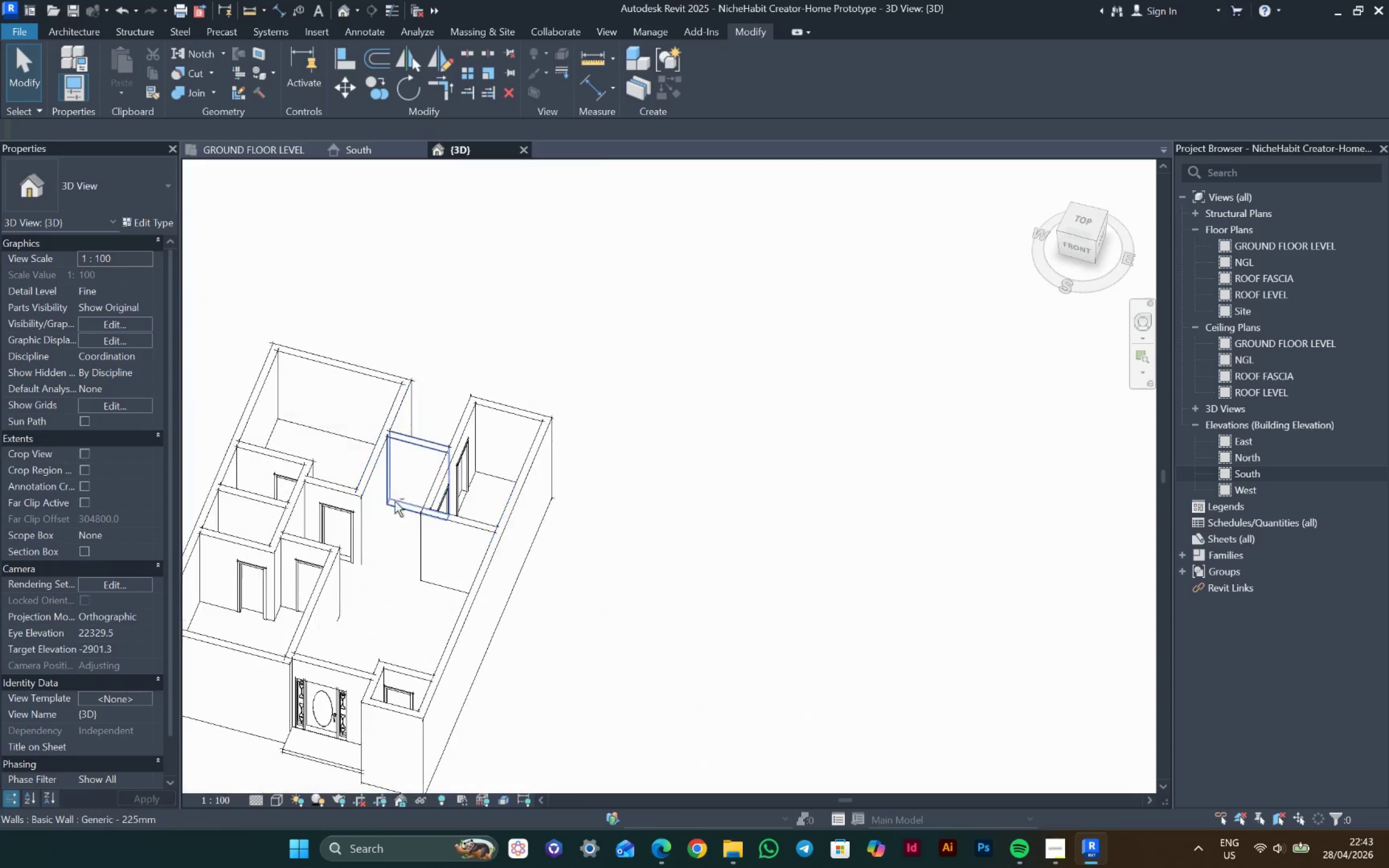 
left_click([386, 414])
 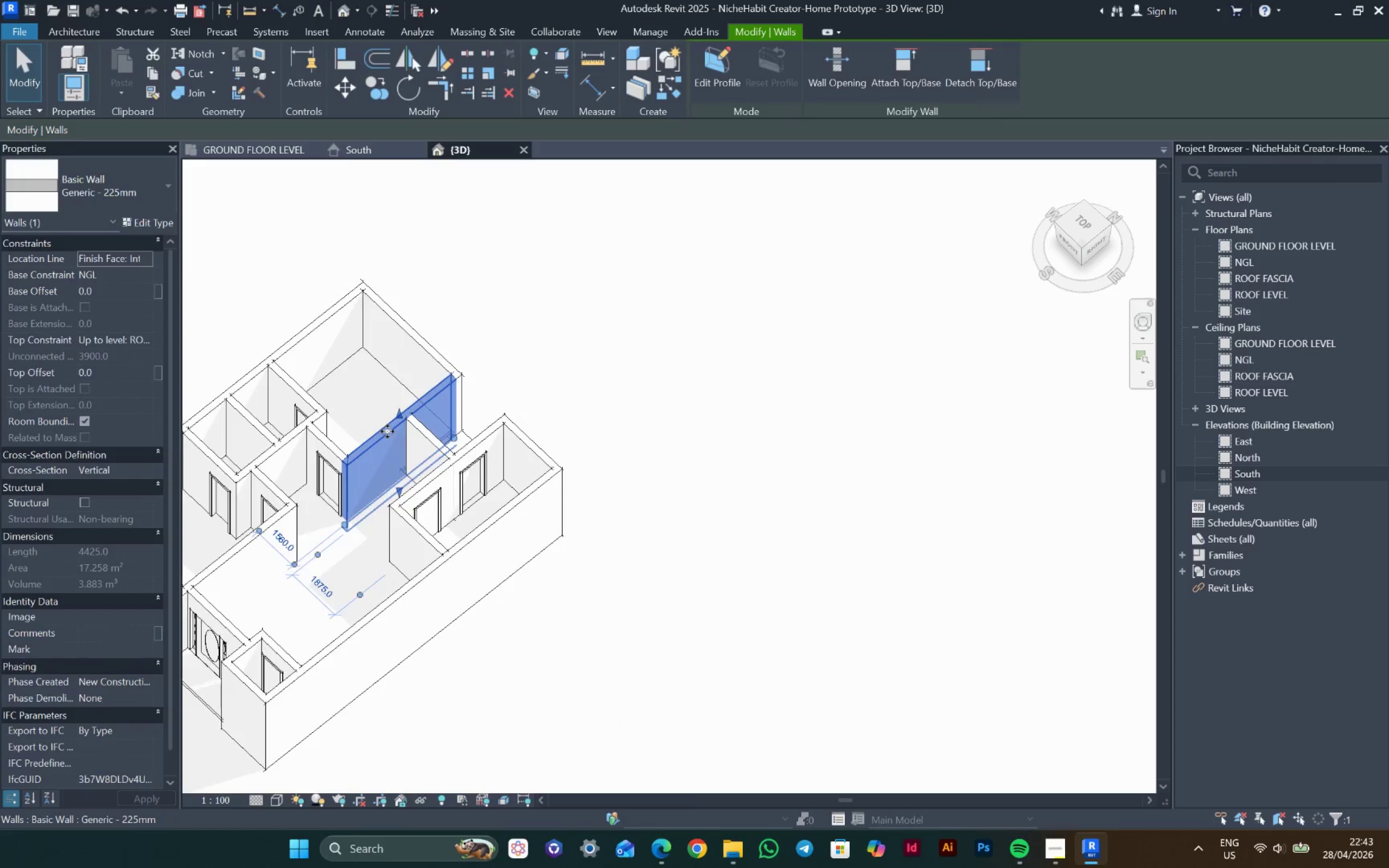 
key(S)
 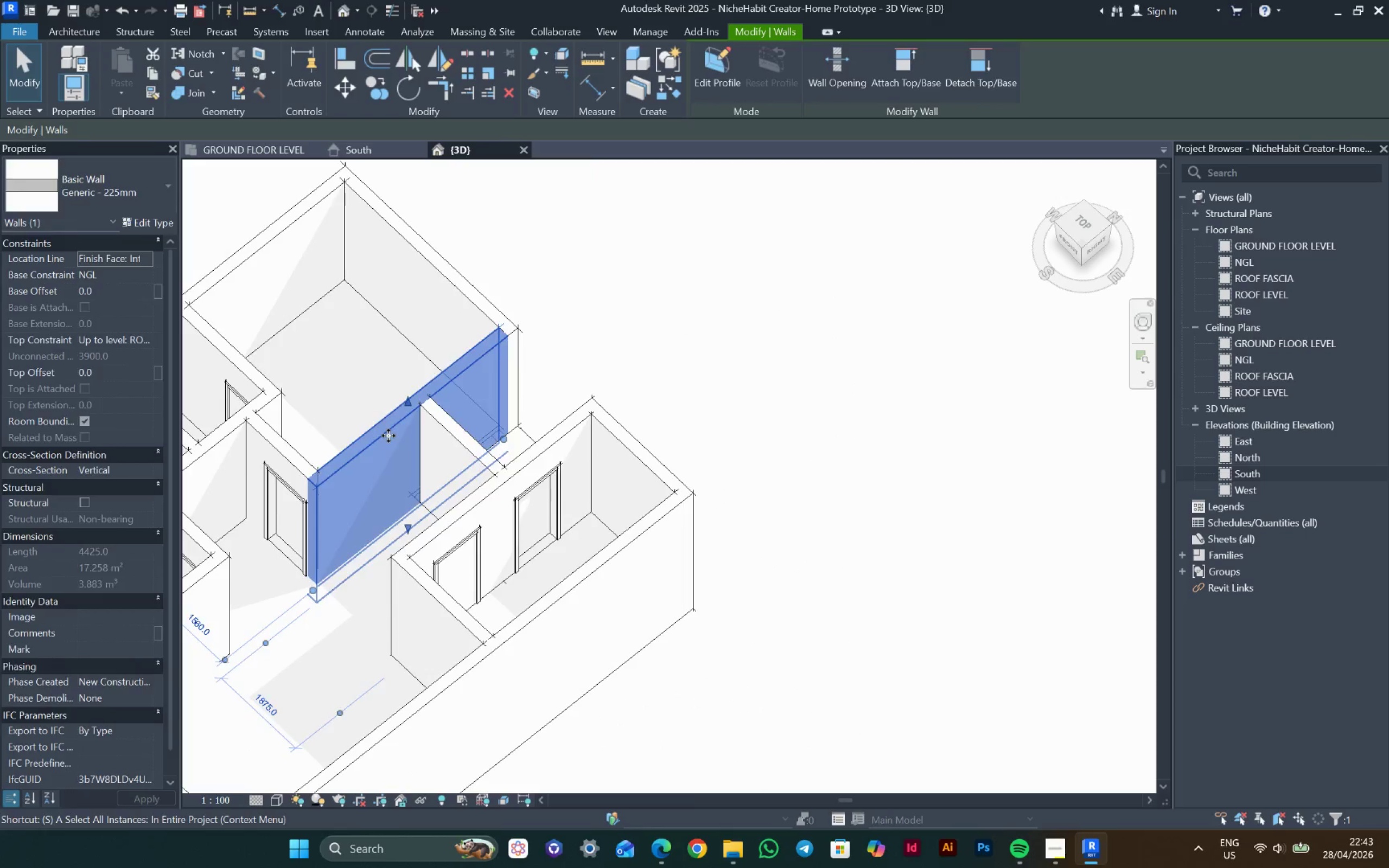 
scroll: coordinate [387, 437], scroll_direction: up, amount: 4.0
 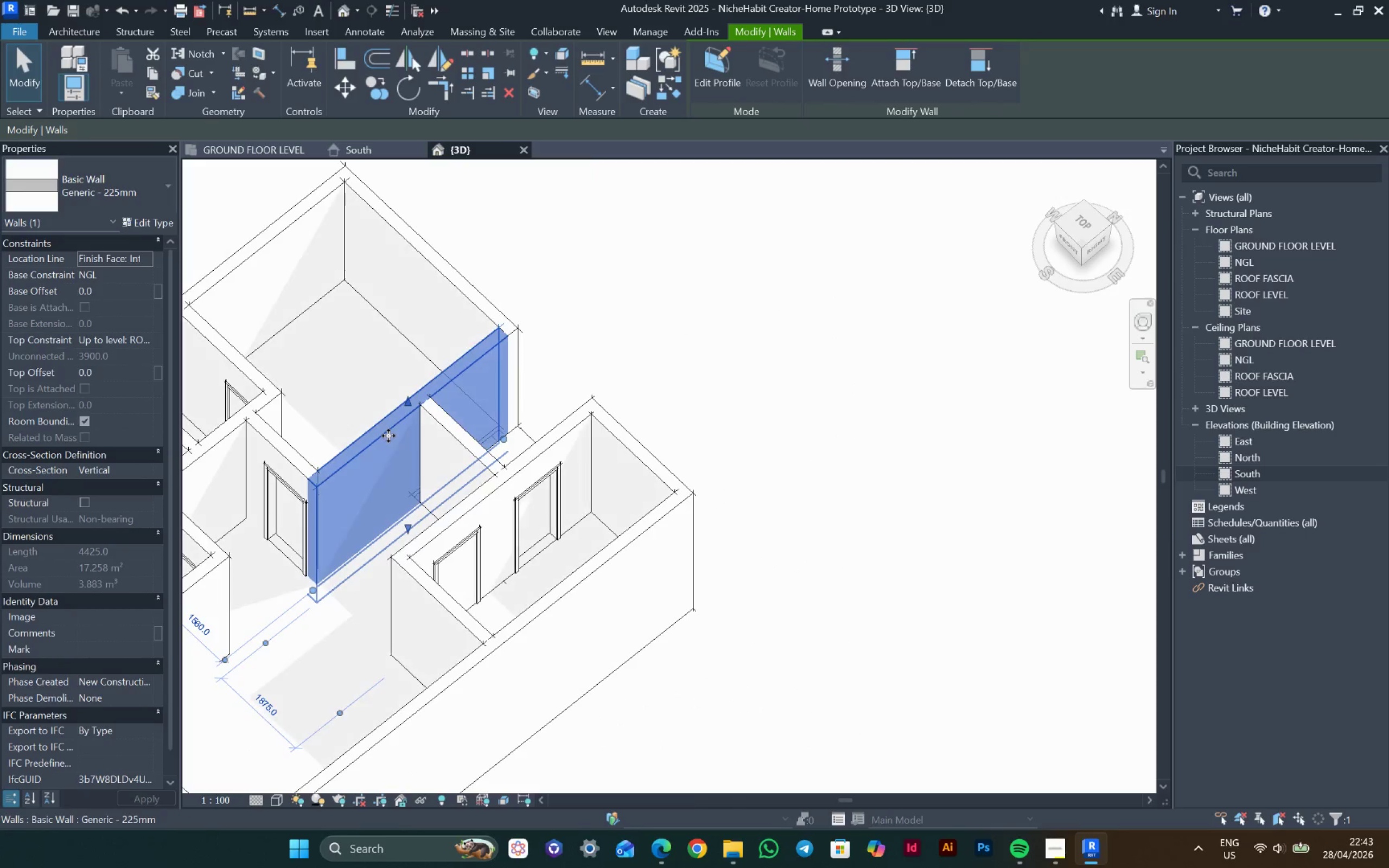 
key(L)
 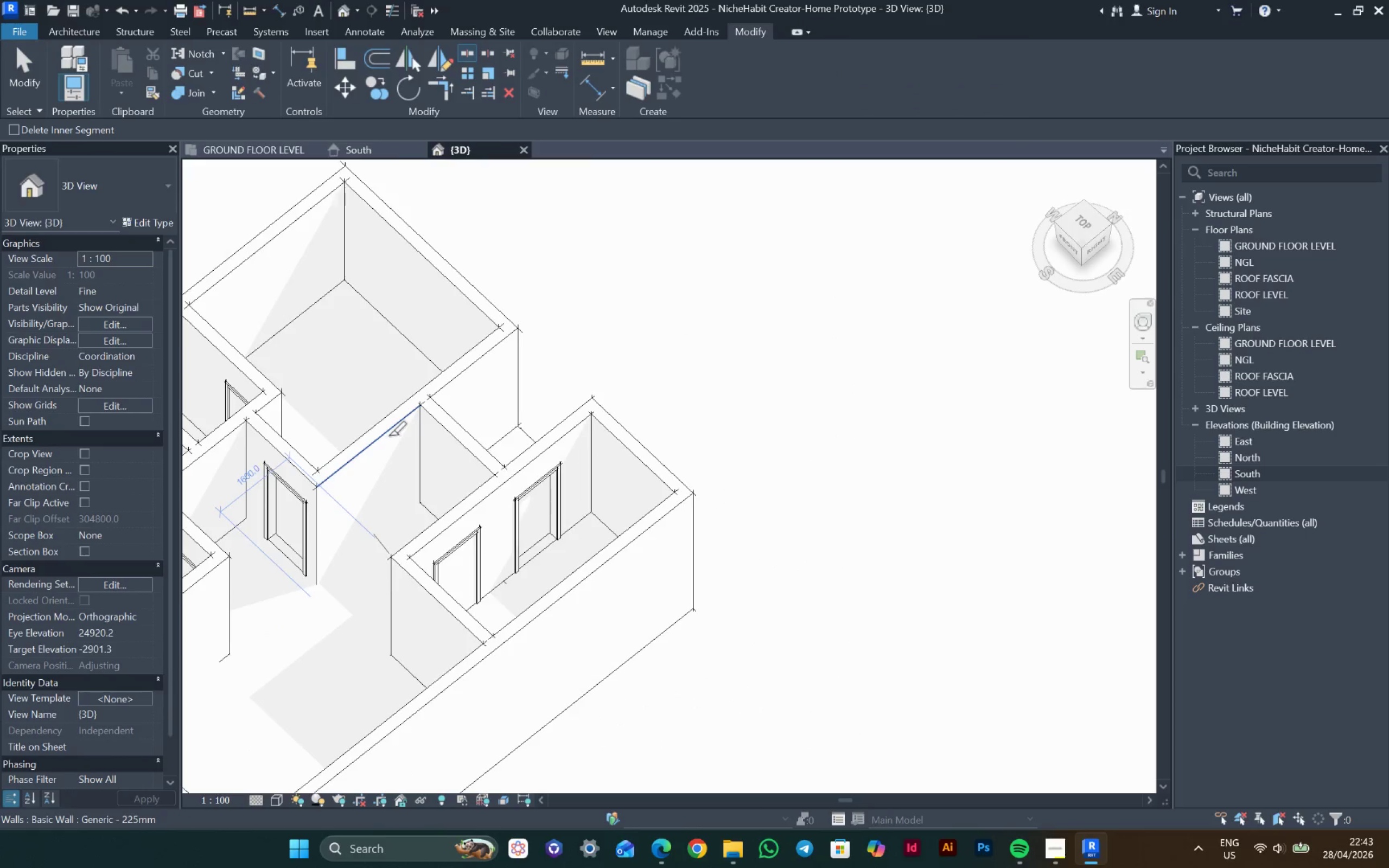 
scroll: coordinate [388, 436], scroll_direction: up, amount: 4.0
 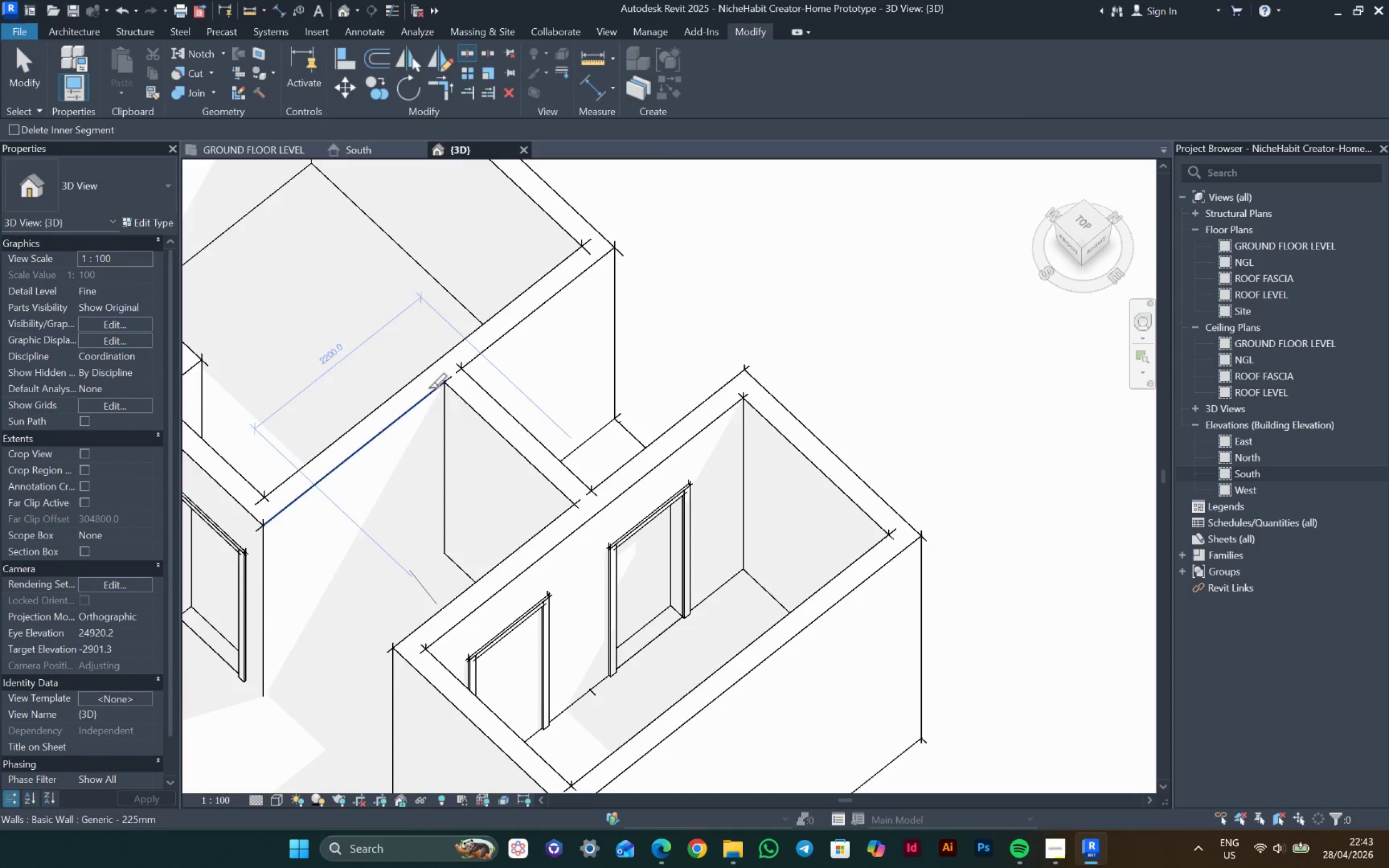 
key(Escape)
 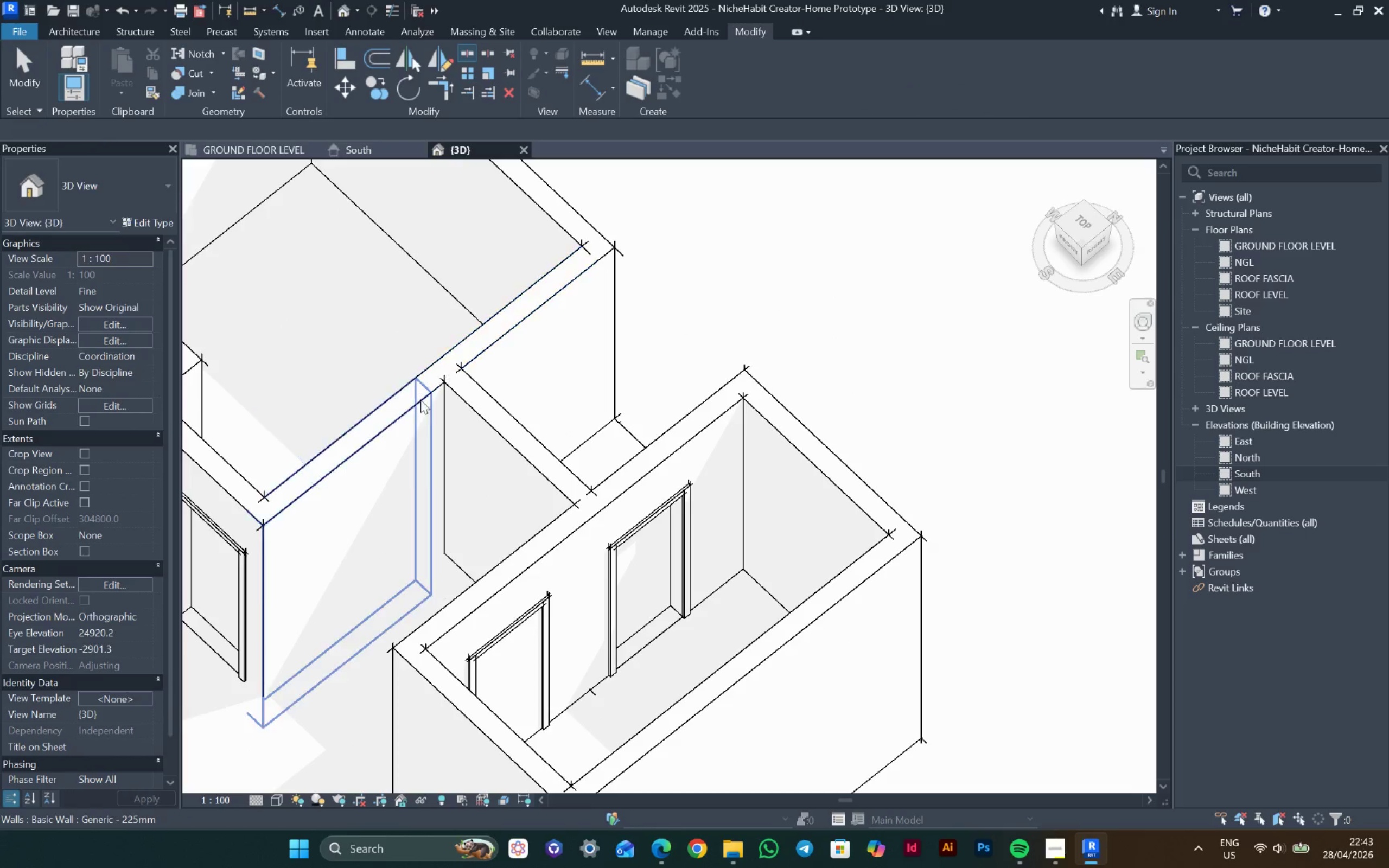 
key(Escape)
 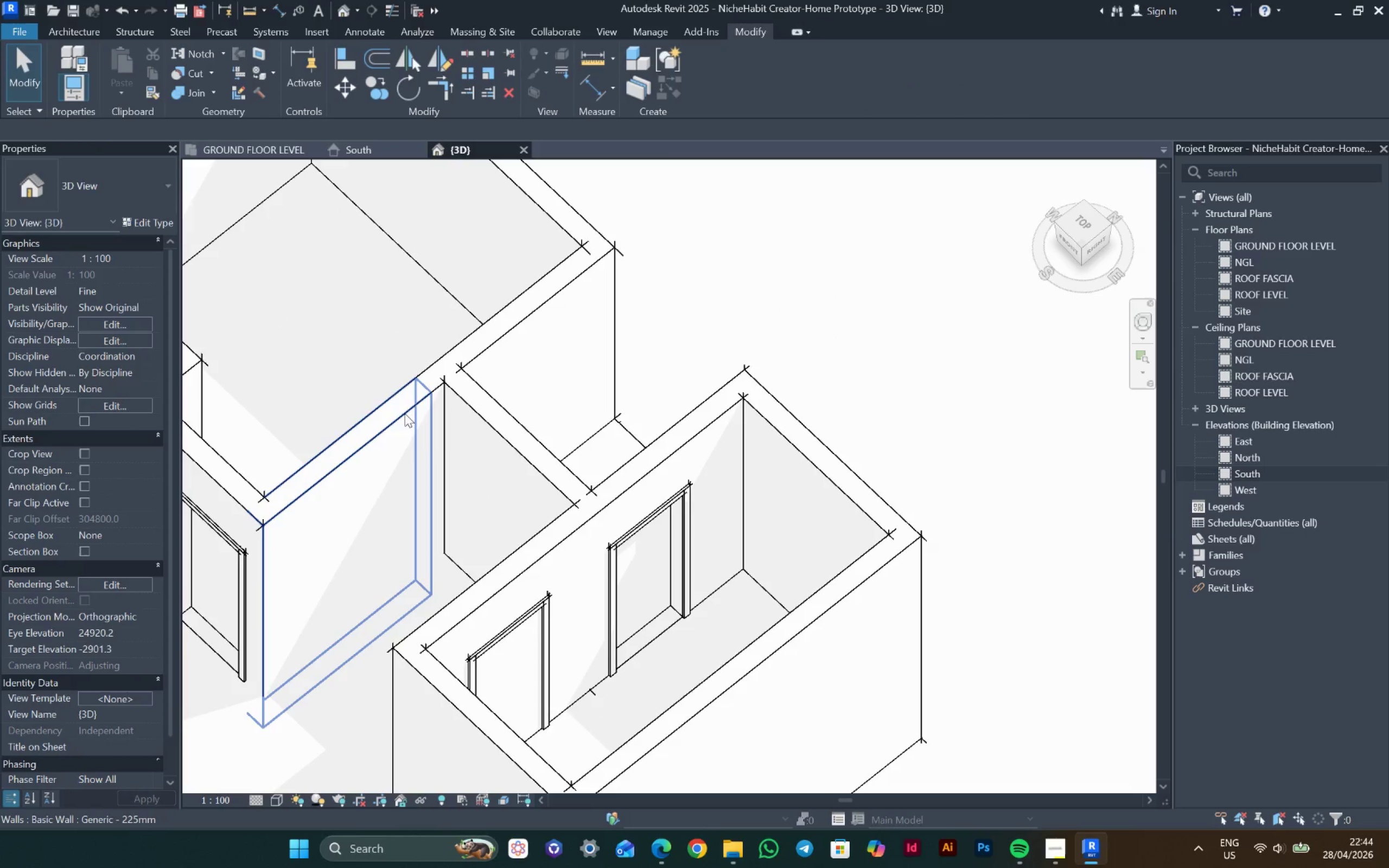 
key(Escape)
 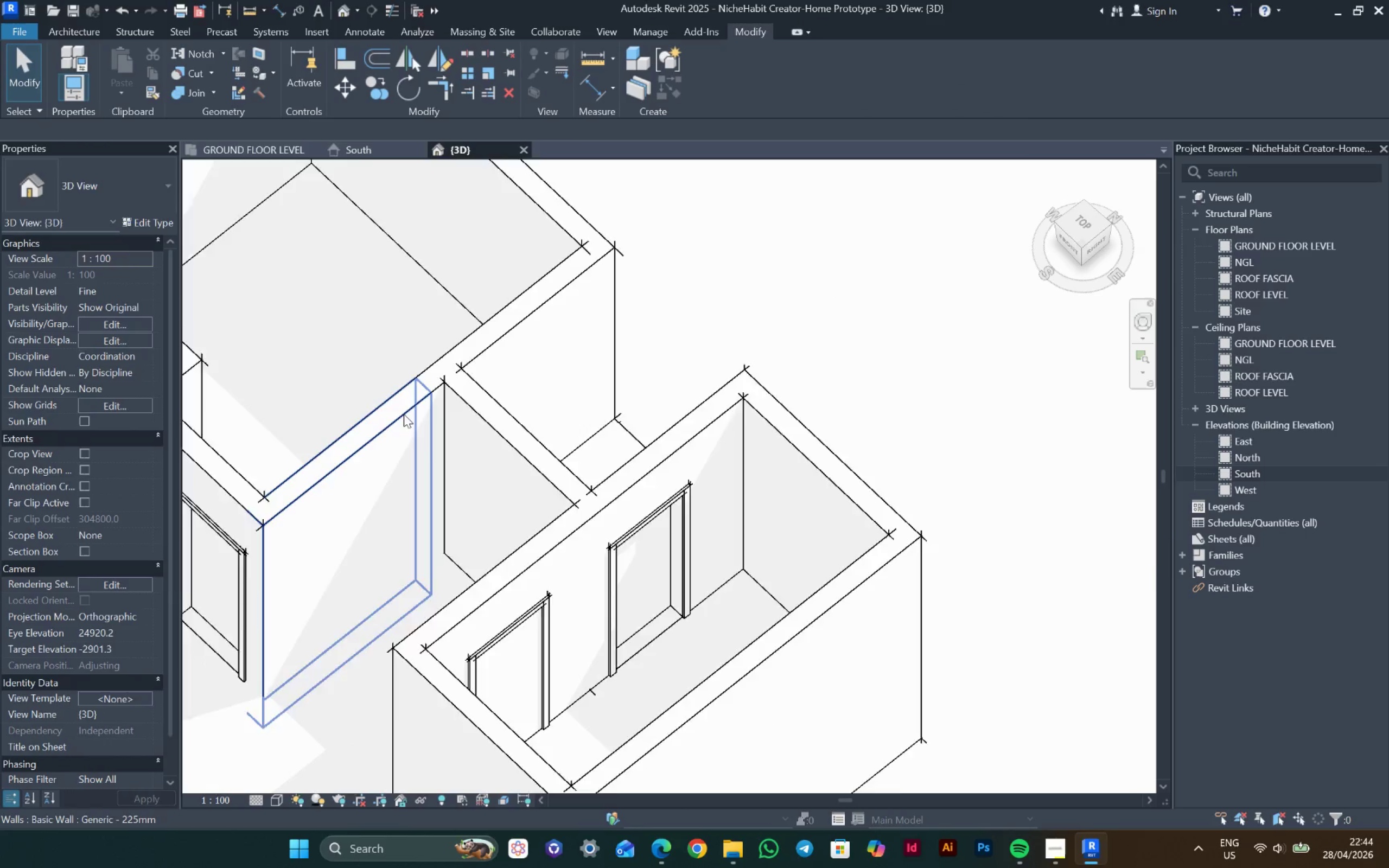 
scroll: coordinate [405, 412], scroll_direction: up, amount: 3.0
 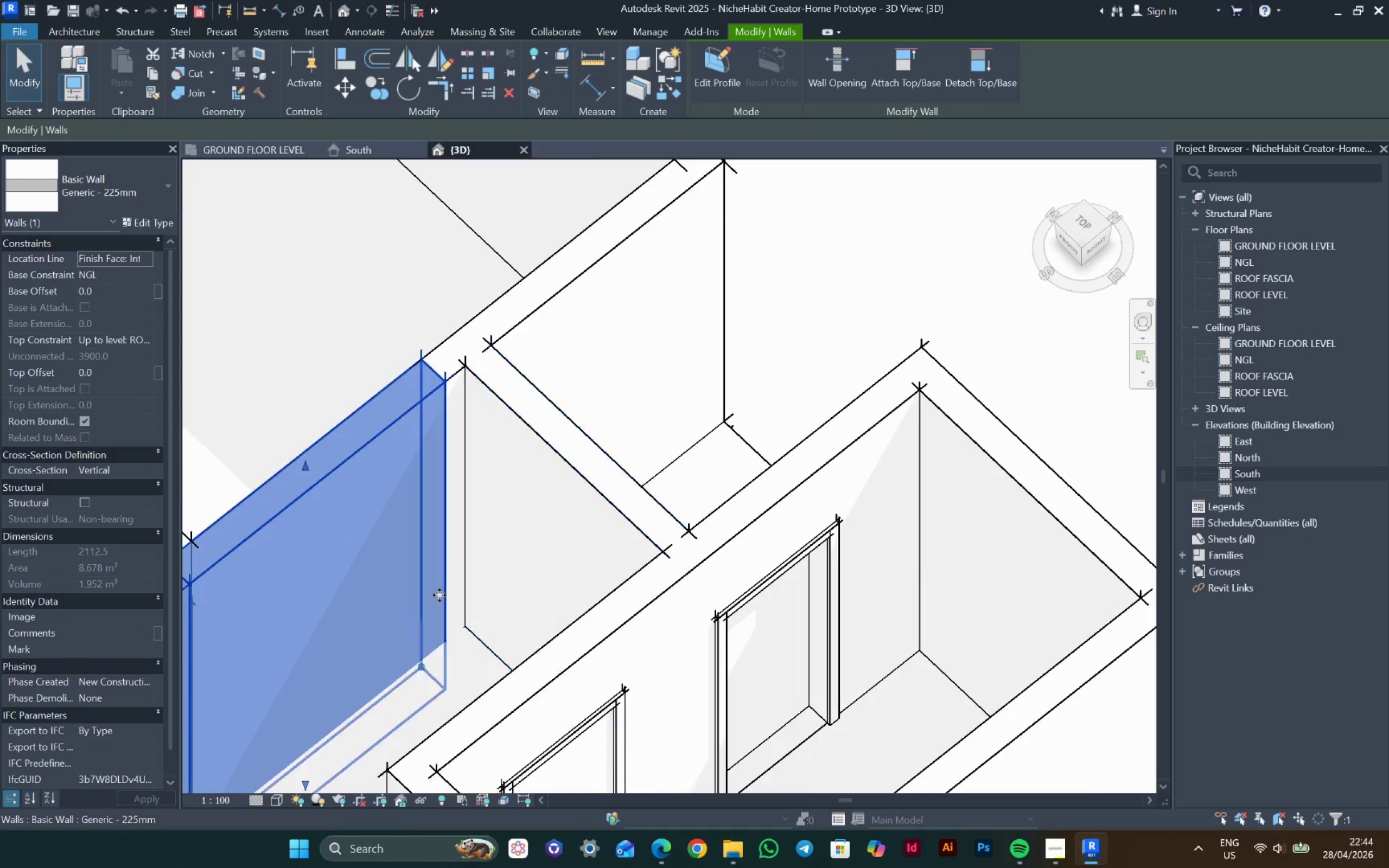 
scroll: coordinate [439, 596], scroll_direction: down, amount: 3.0
 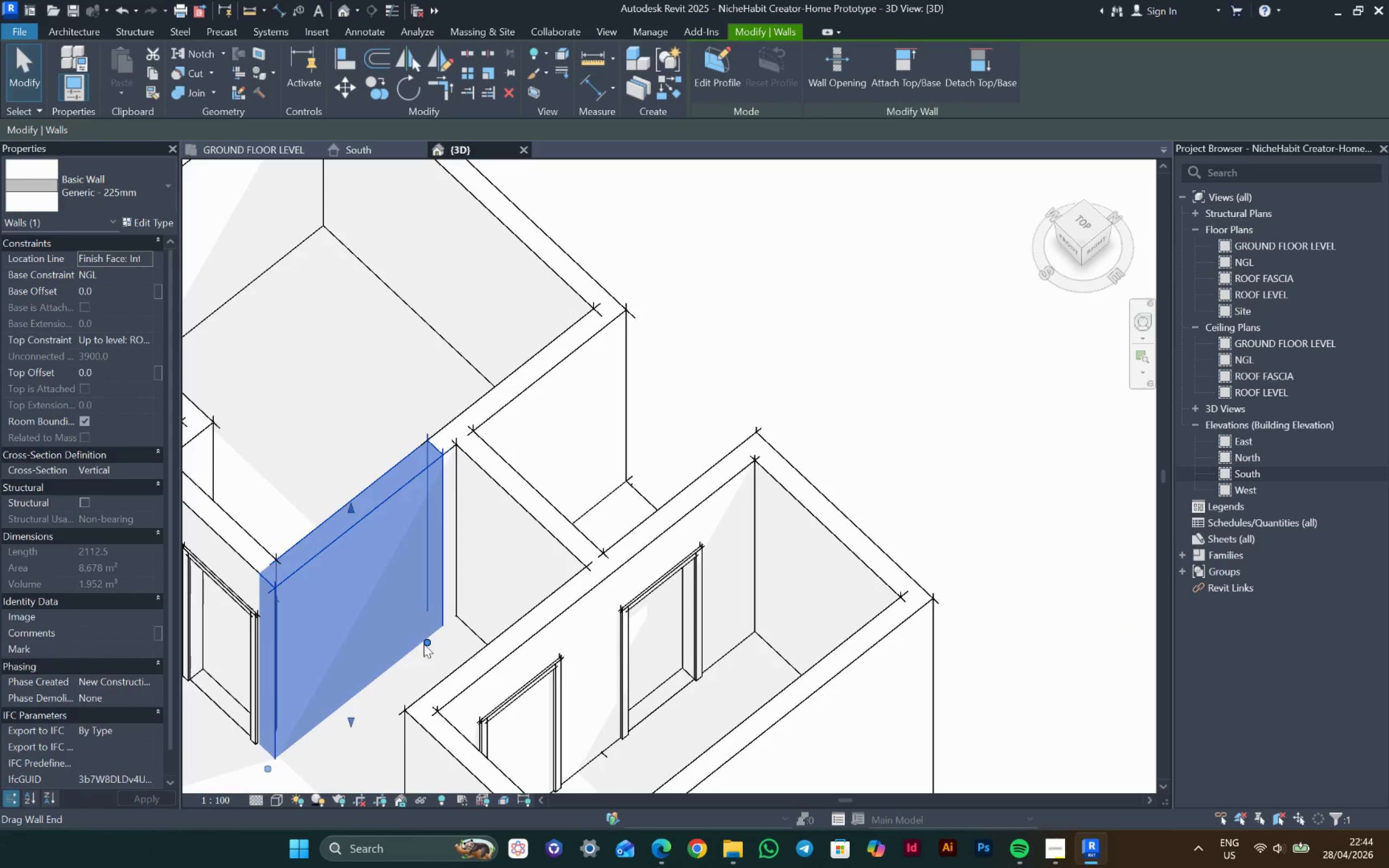 
left_click_drag(start_coordinate=[426, 640], to_coordinate=[392, 665])
 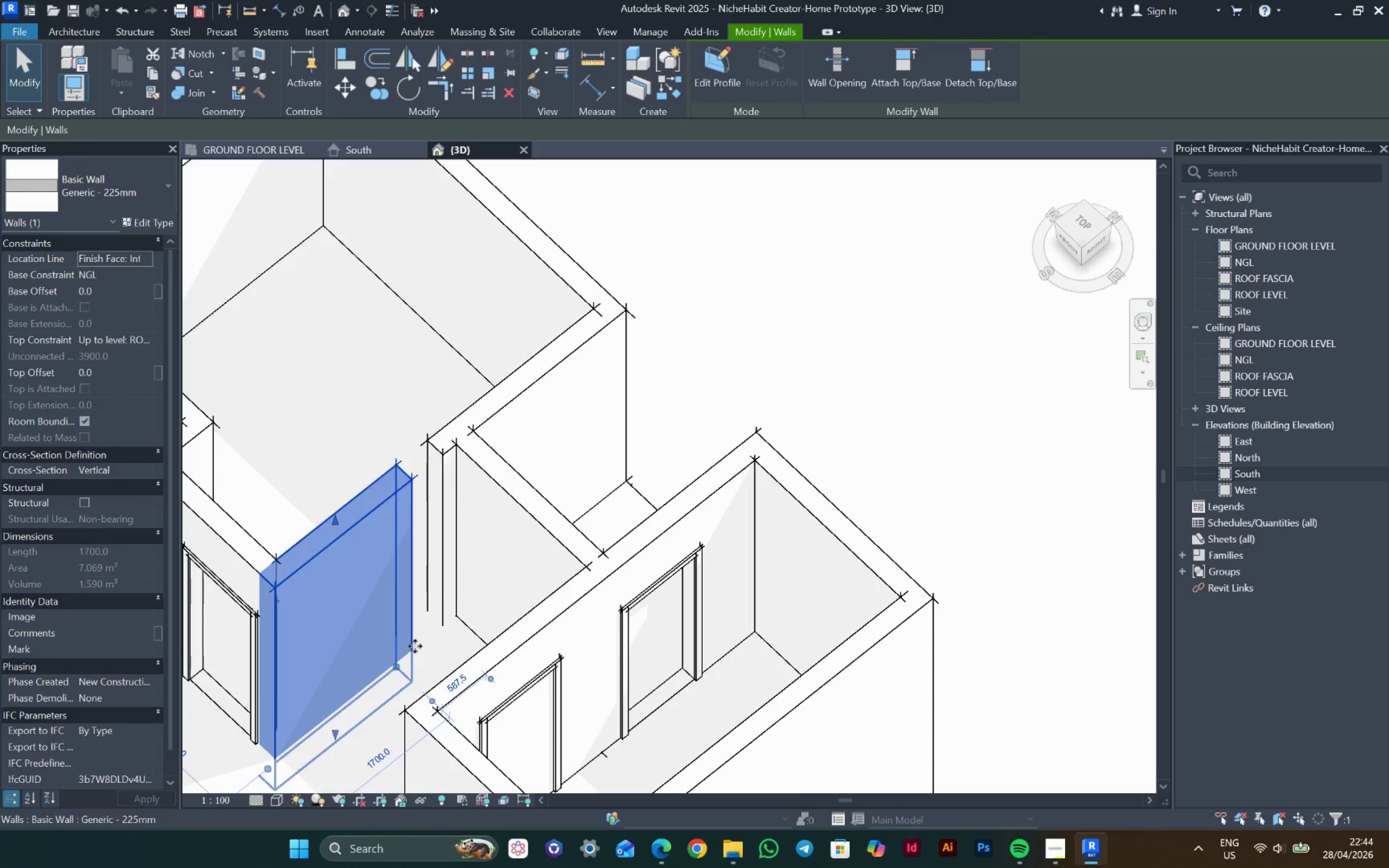 
key(Escape)
 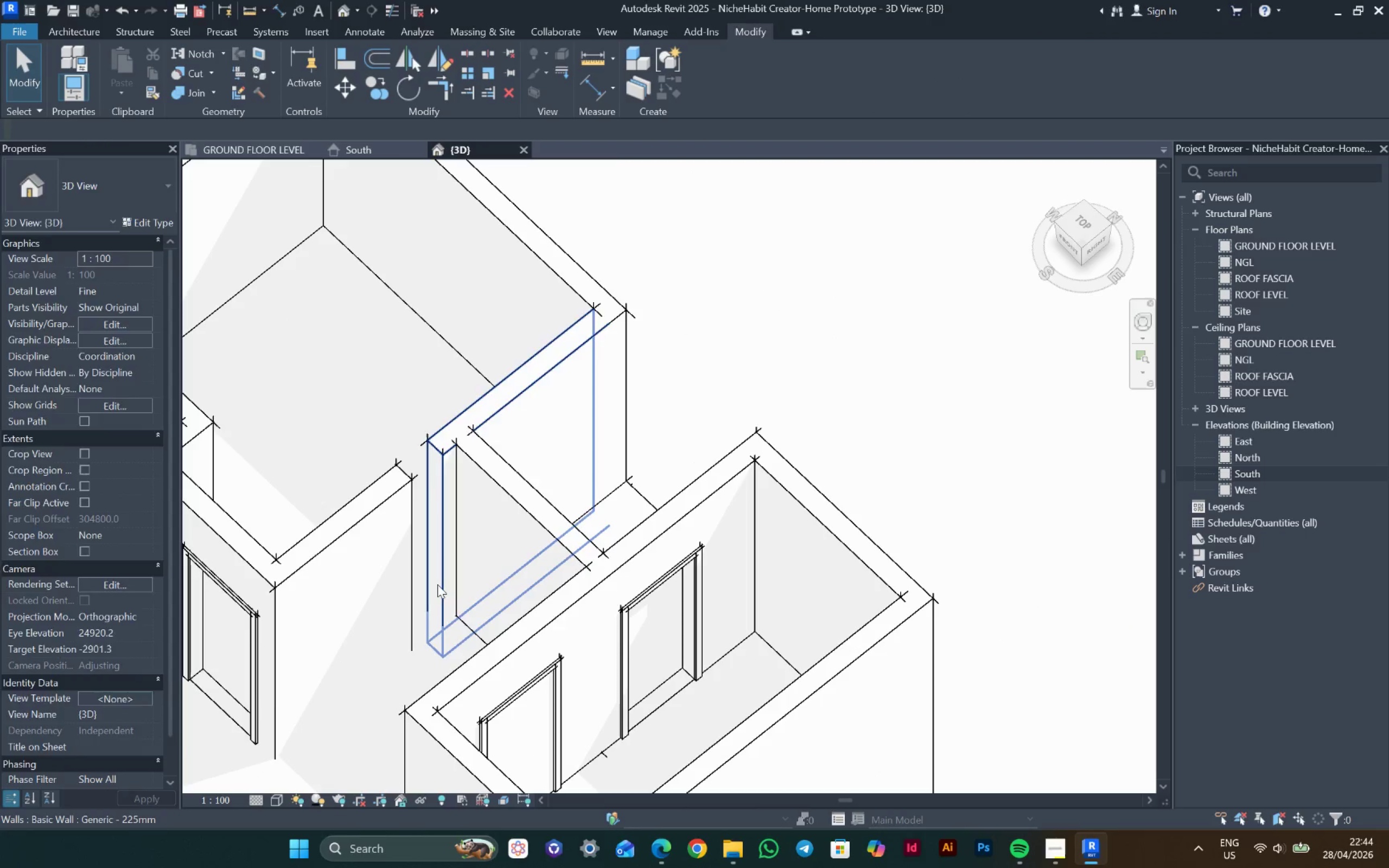 
left_click([437, 584])
 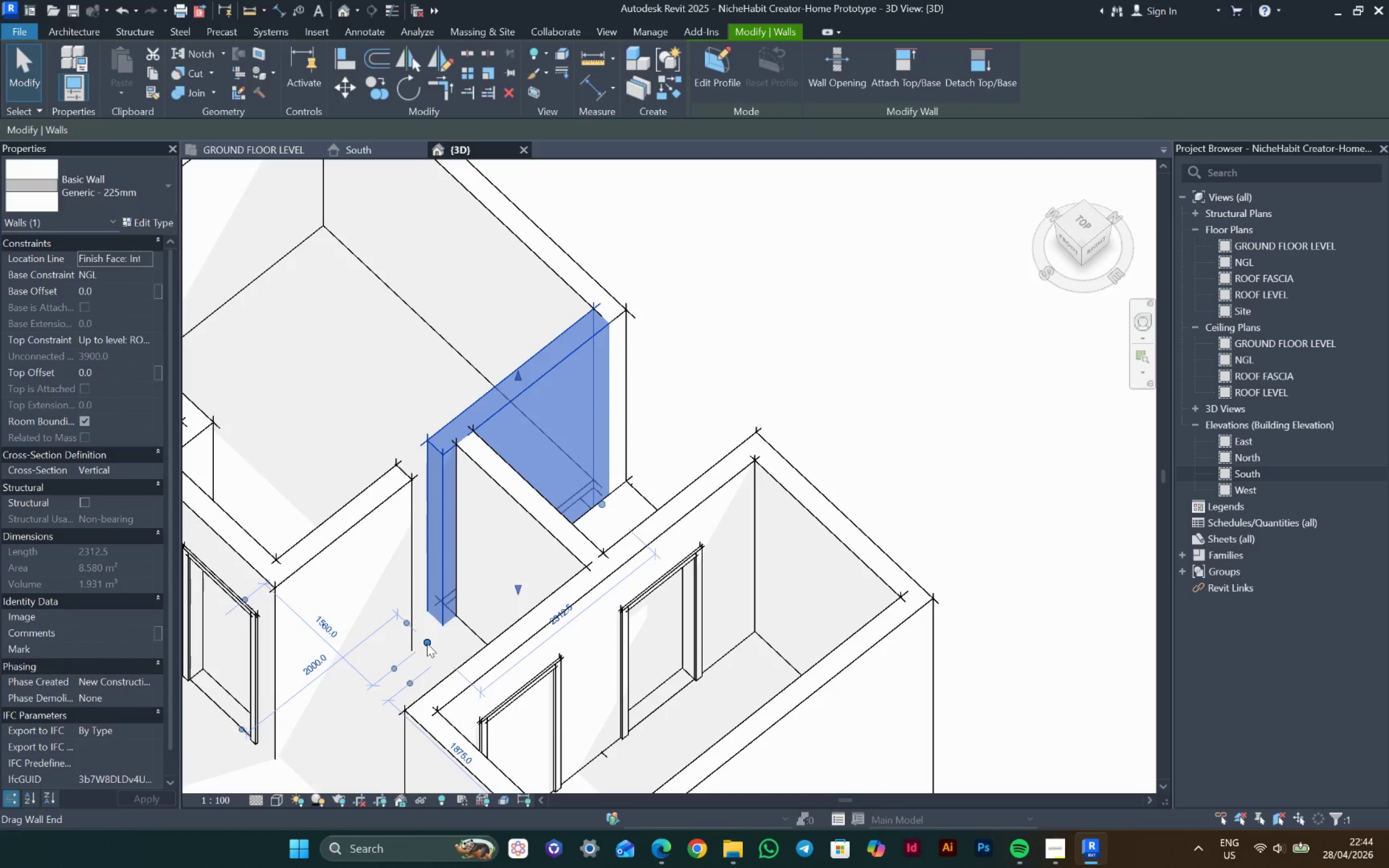 
left_click_drag(start_coordinate=[424, 643], to_coordinate=[458, 611])
 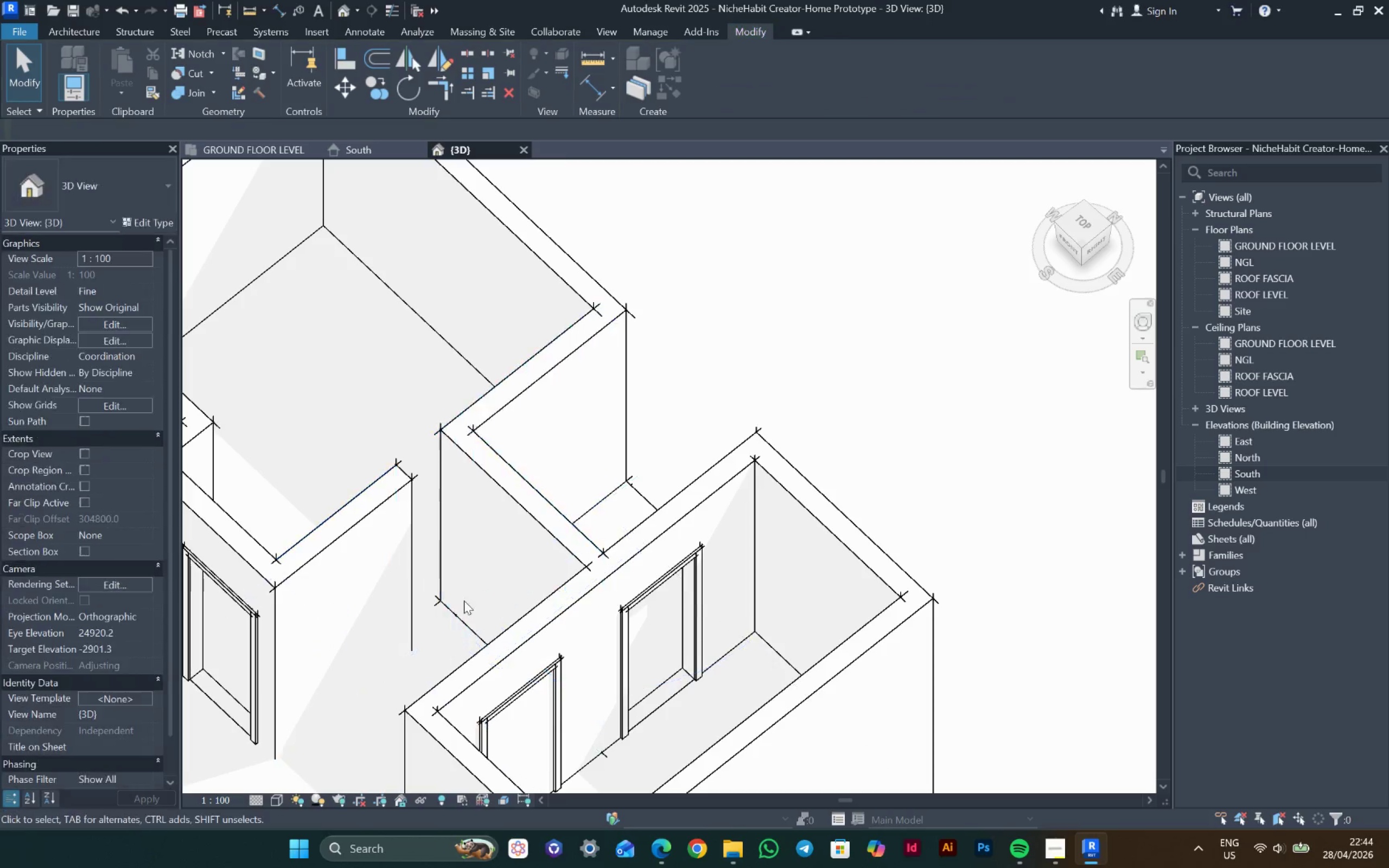 
key(Escape)
 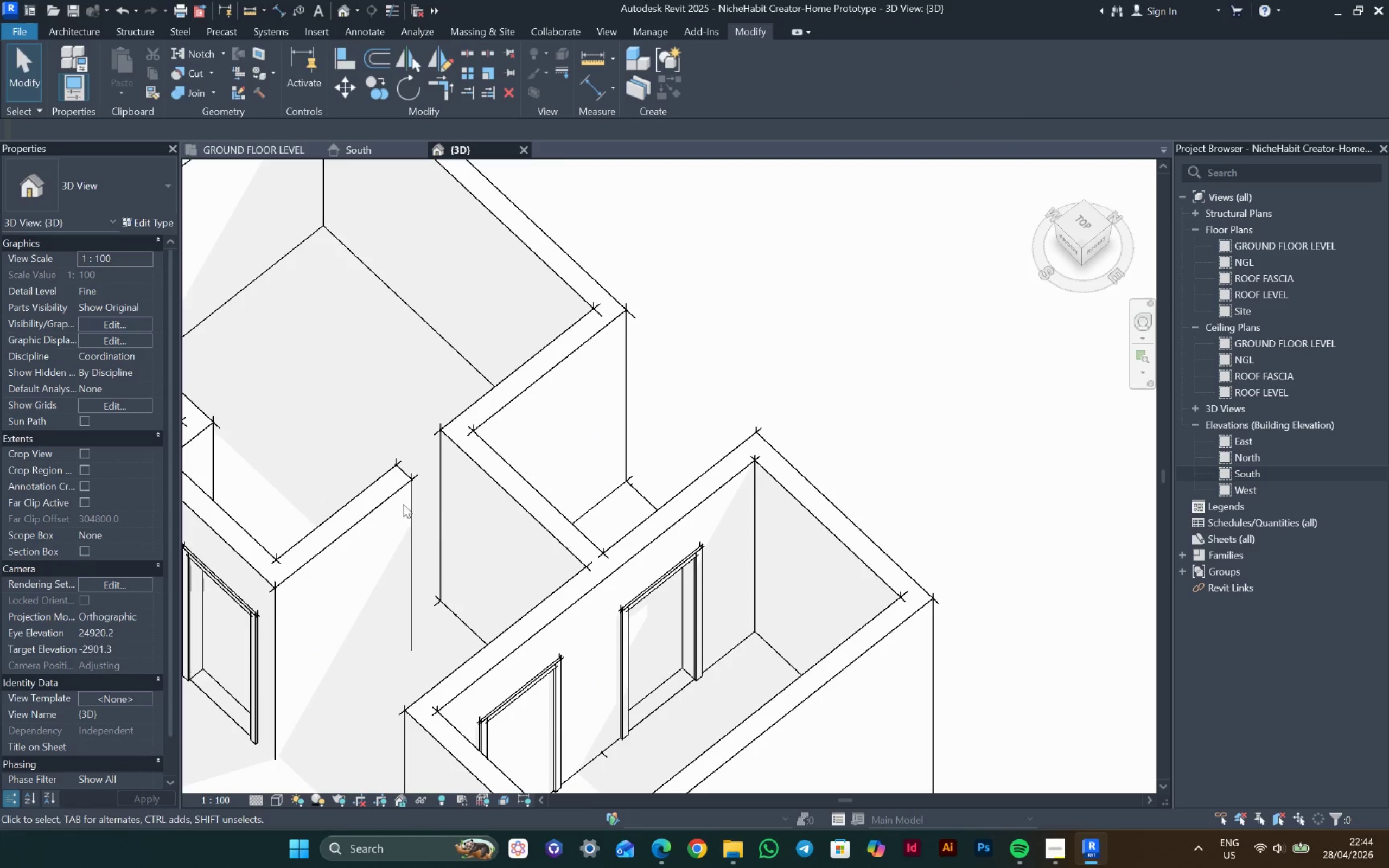 
left_click([399, 502])
 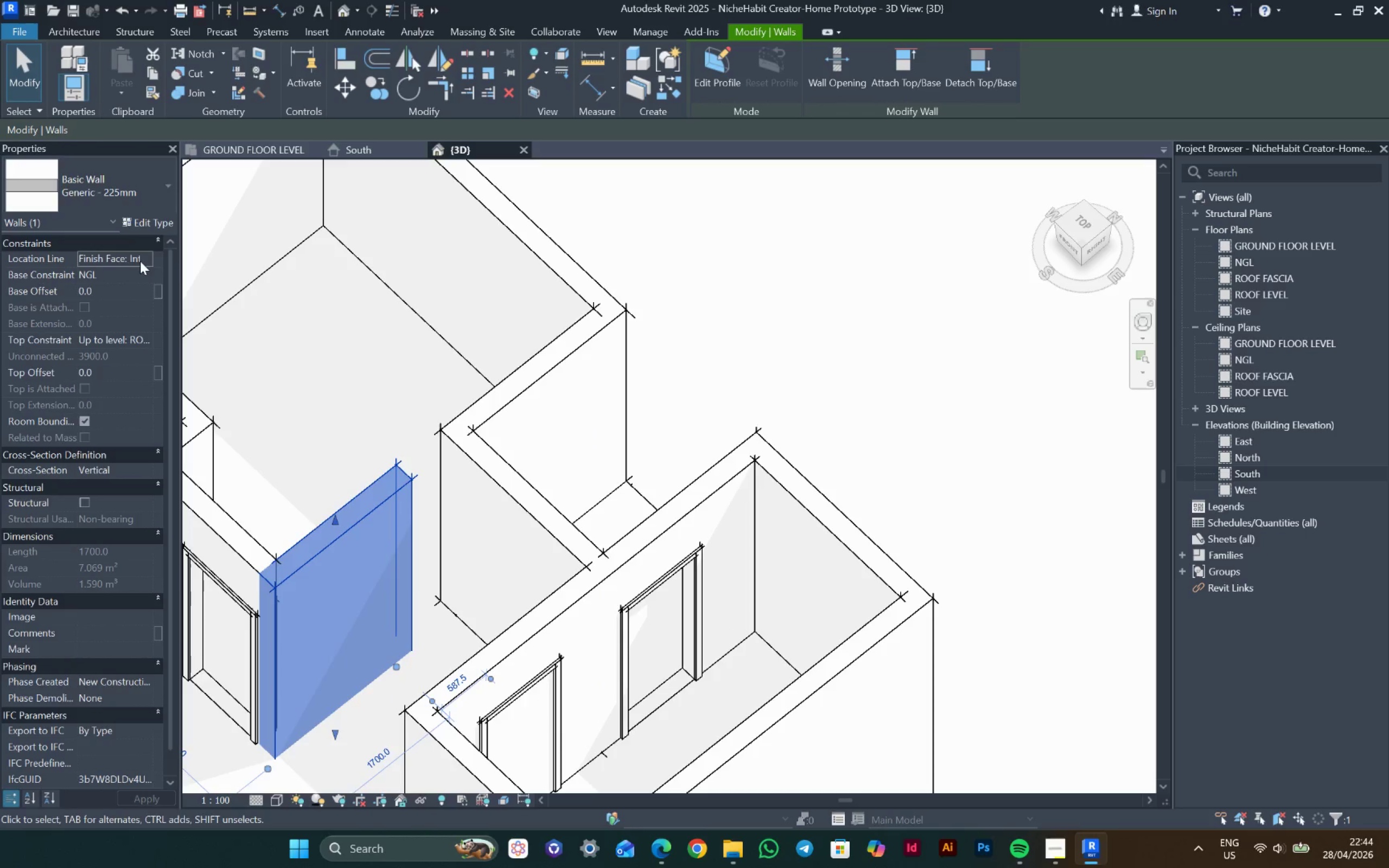 
key(Escape)
 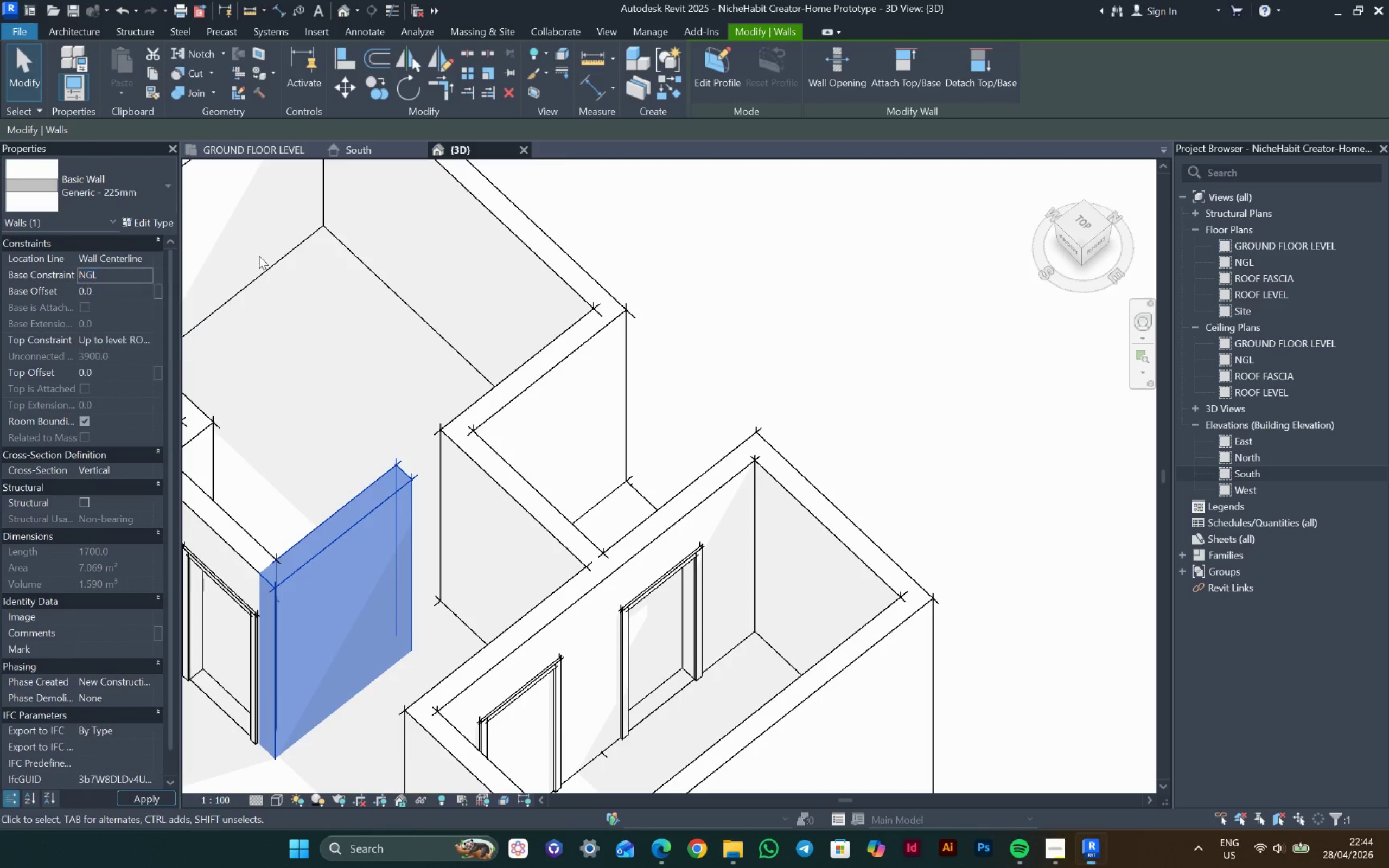 
left_click([146, 275])
 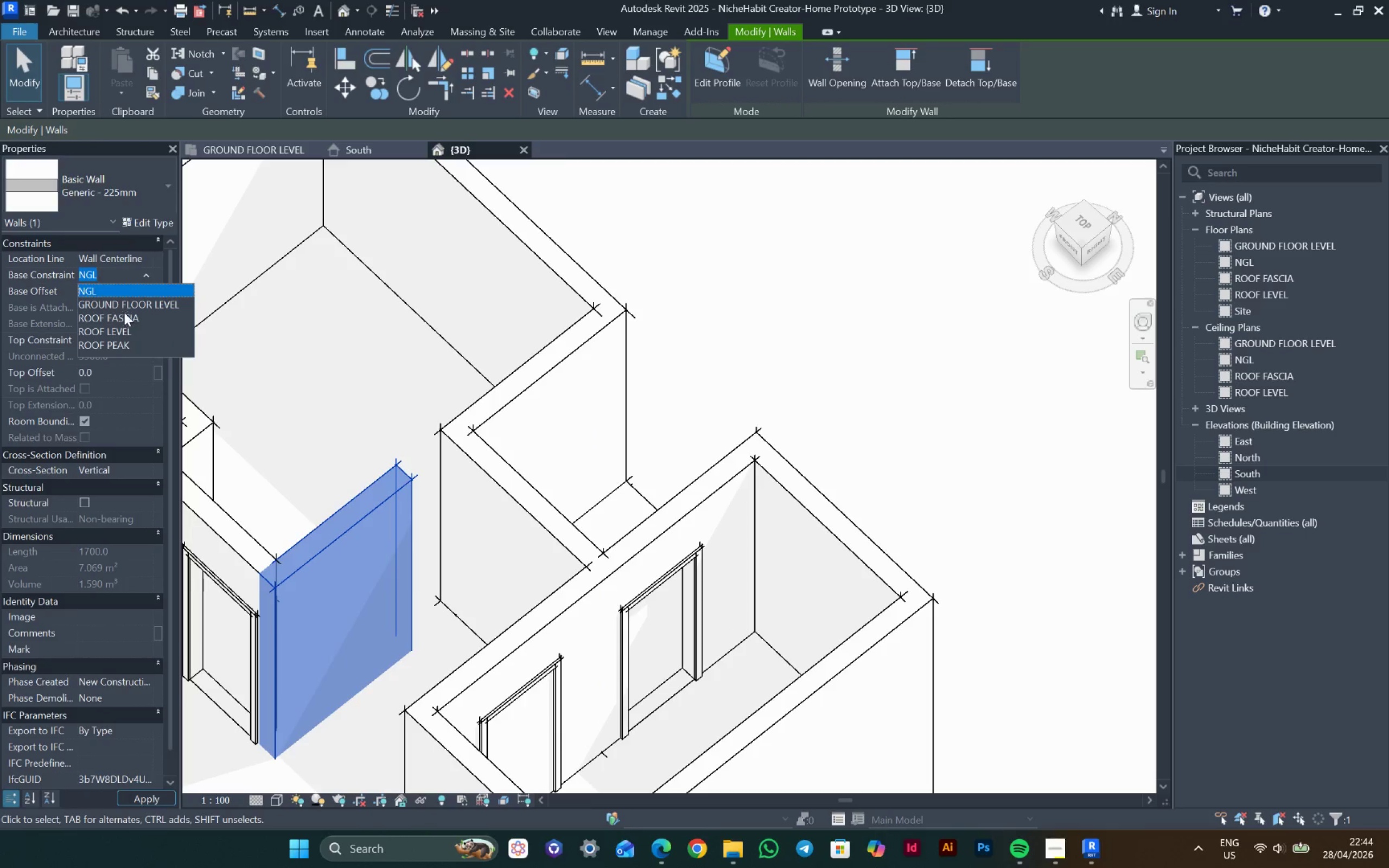 
left_click([125, 300])
 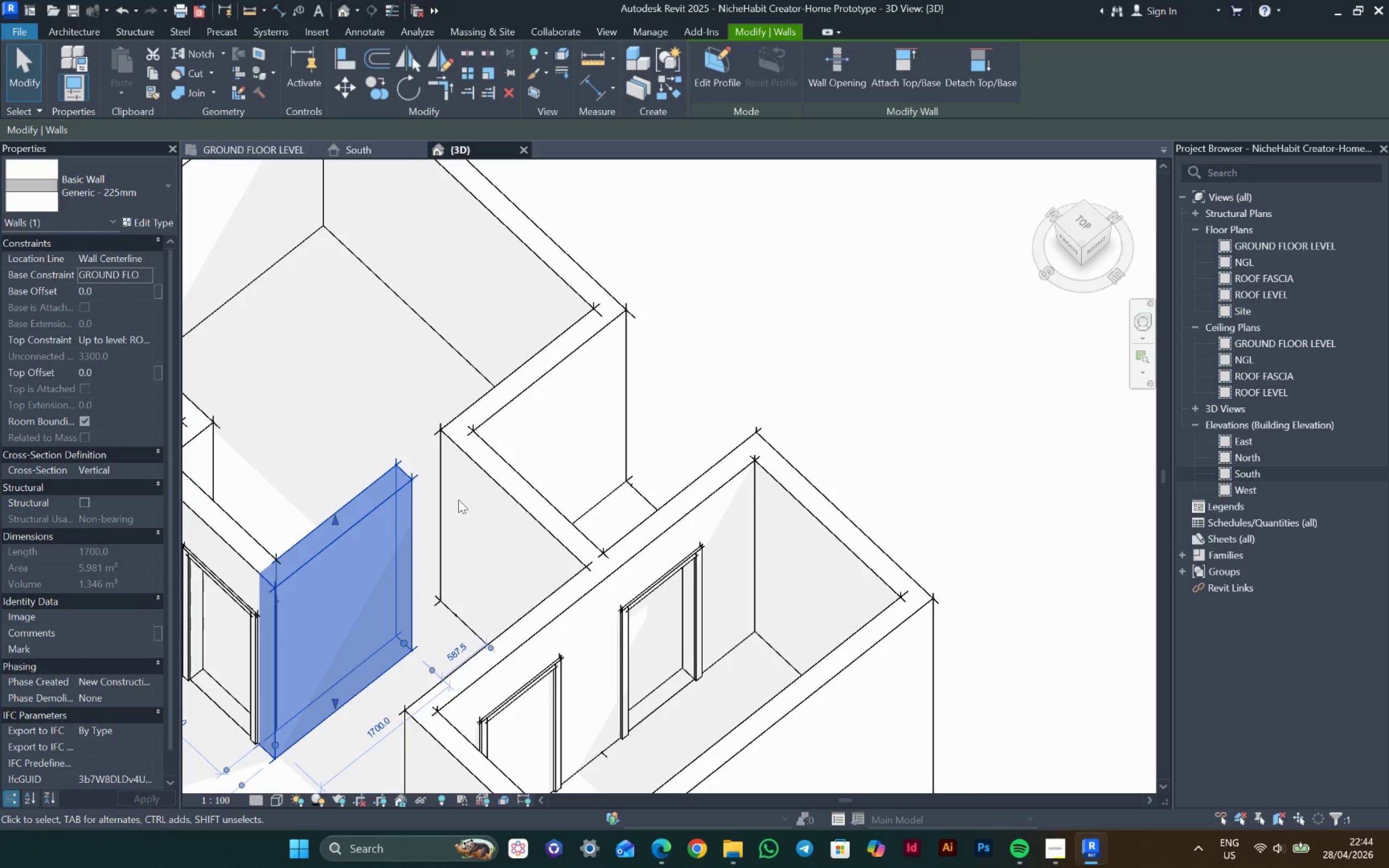 
left_click_drag(start_coordinate=[430, 579], to_coordinate=[462, 539])
 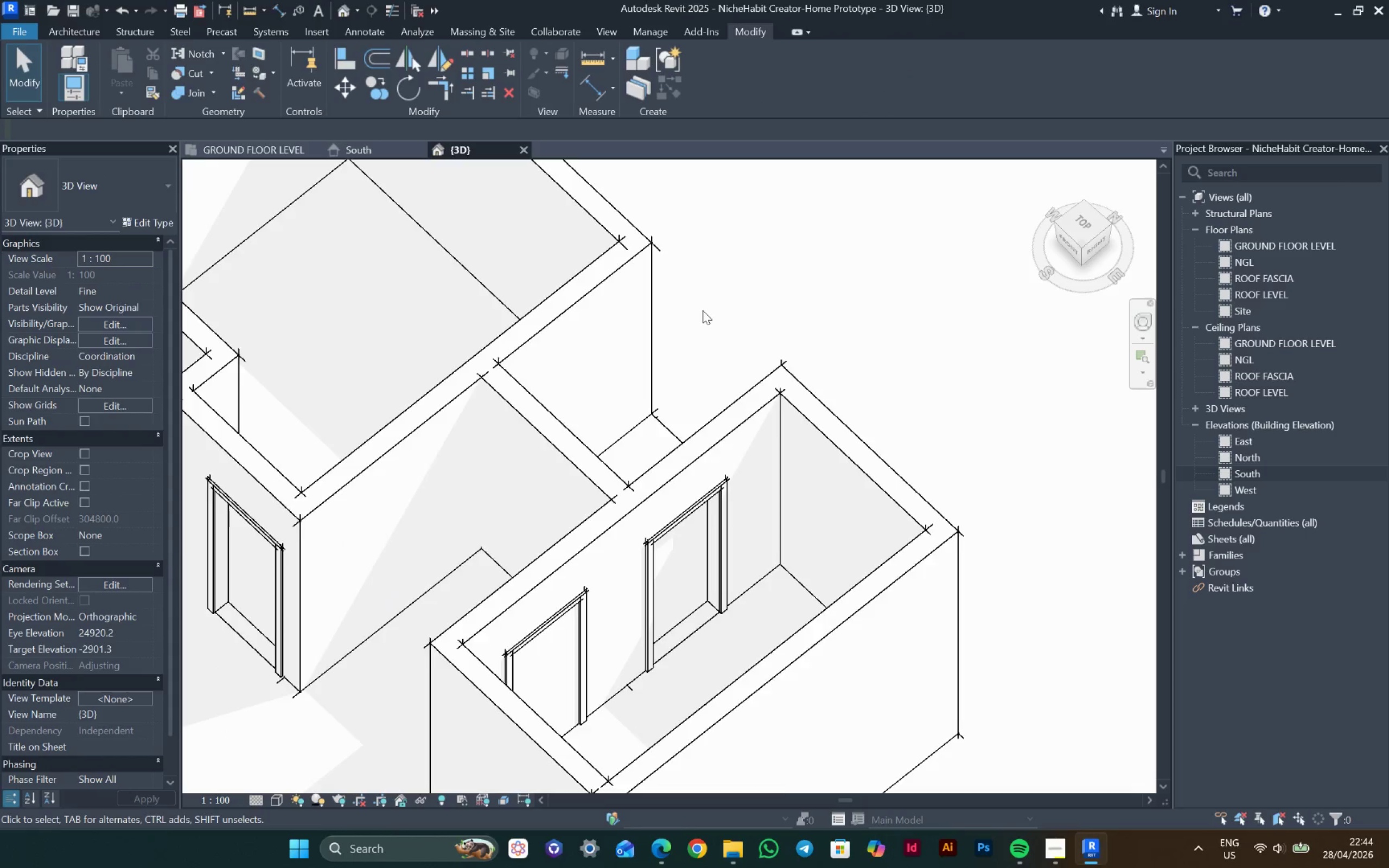 
scroll: coordinate [422, 578], scroll_direction: none, amount: 0.0
 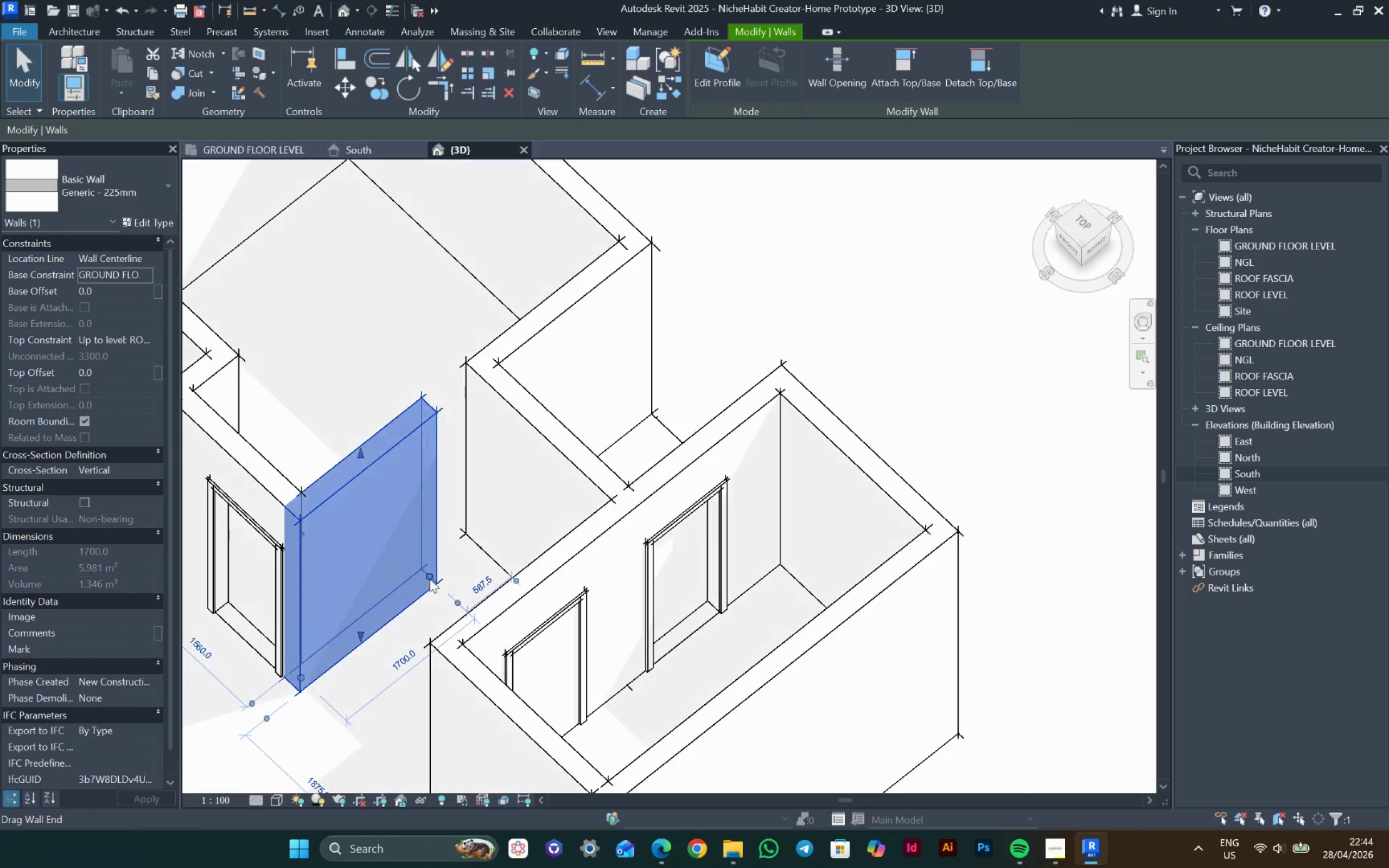 
hold_key(key=ShiftLeft, duration=1.14)
 